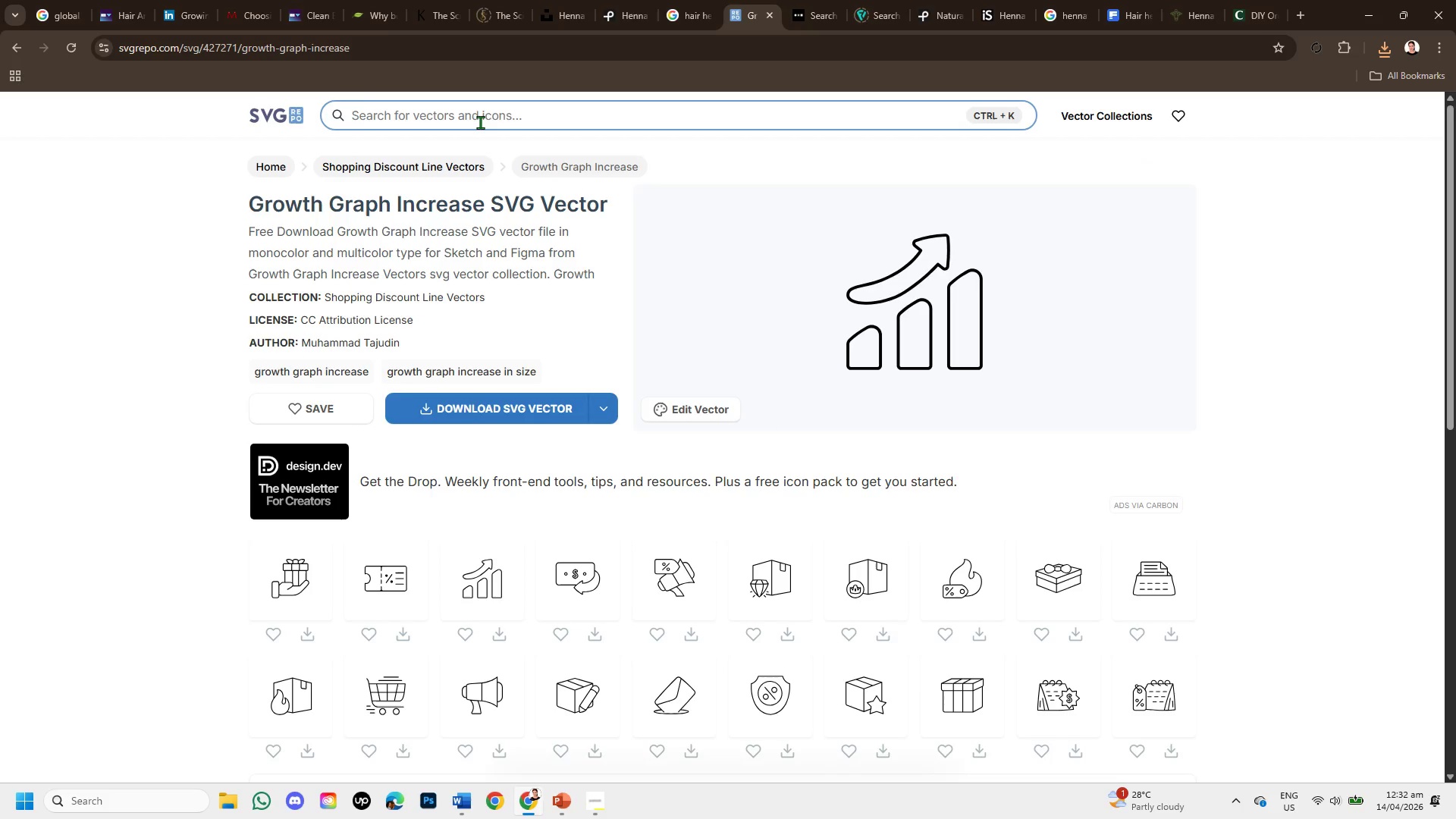 
type(WELLNESS )
 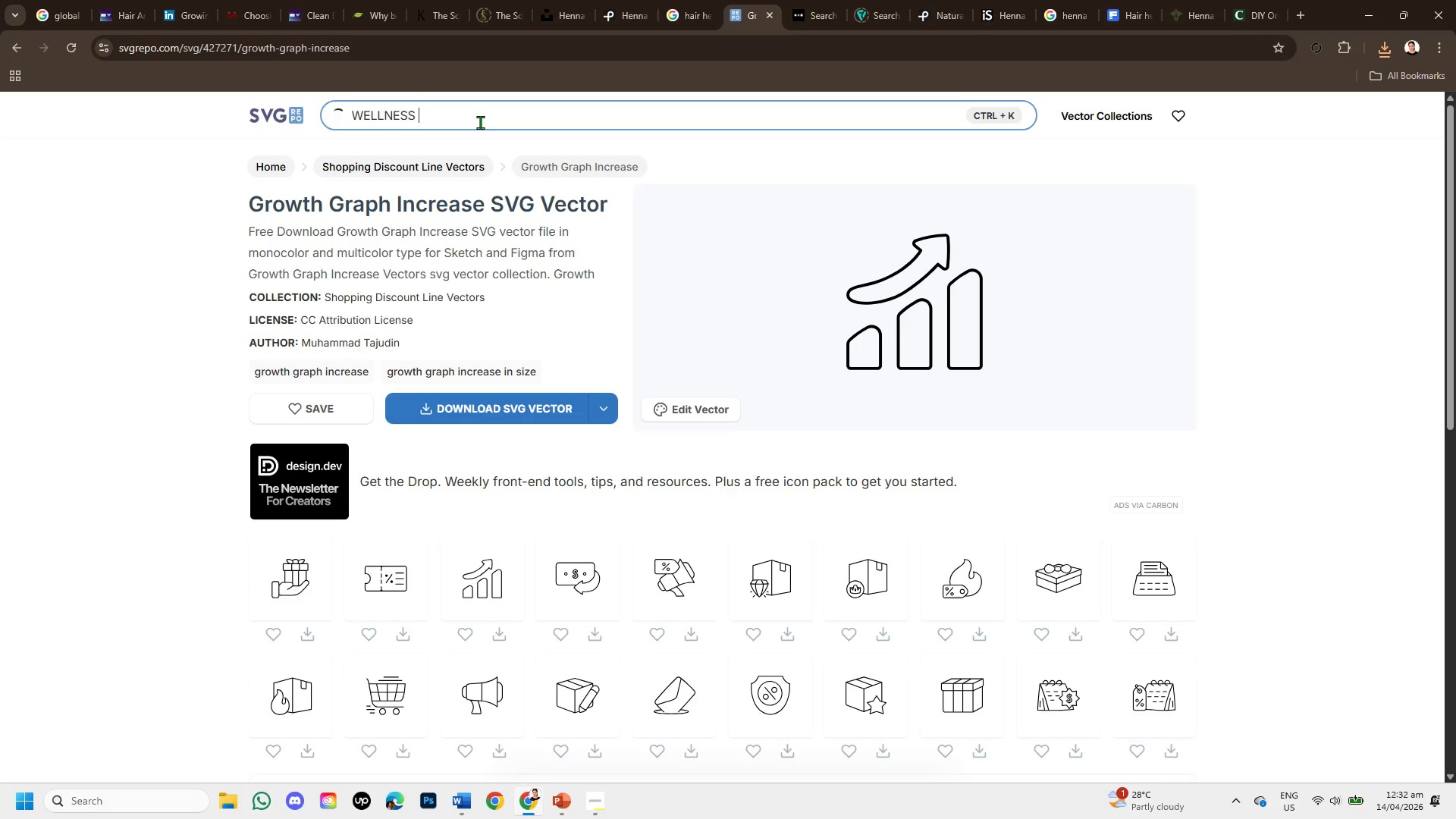 
key(Enter)
 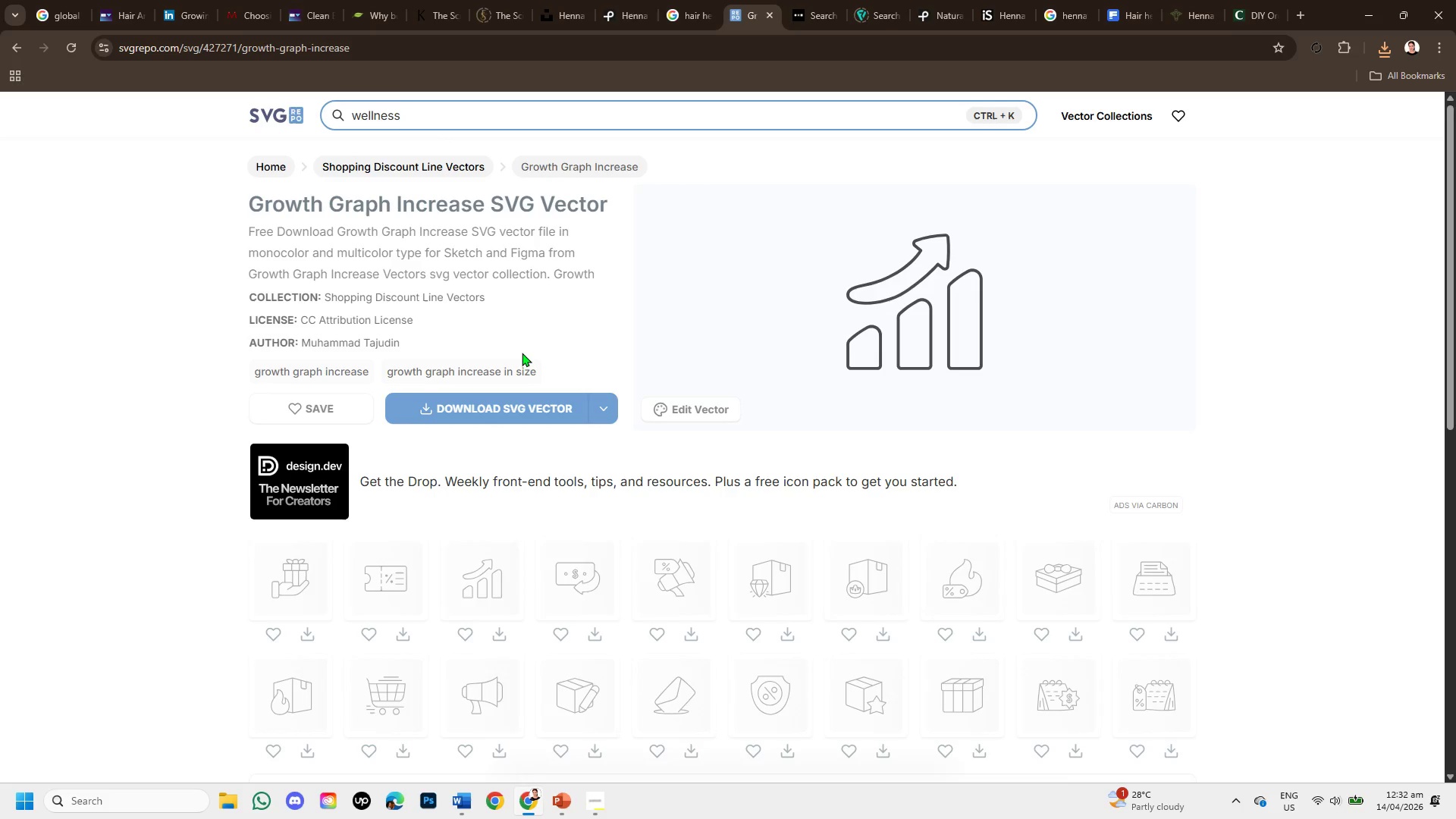 
wait(6.88)
 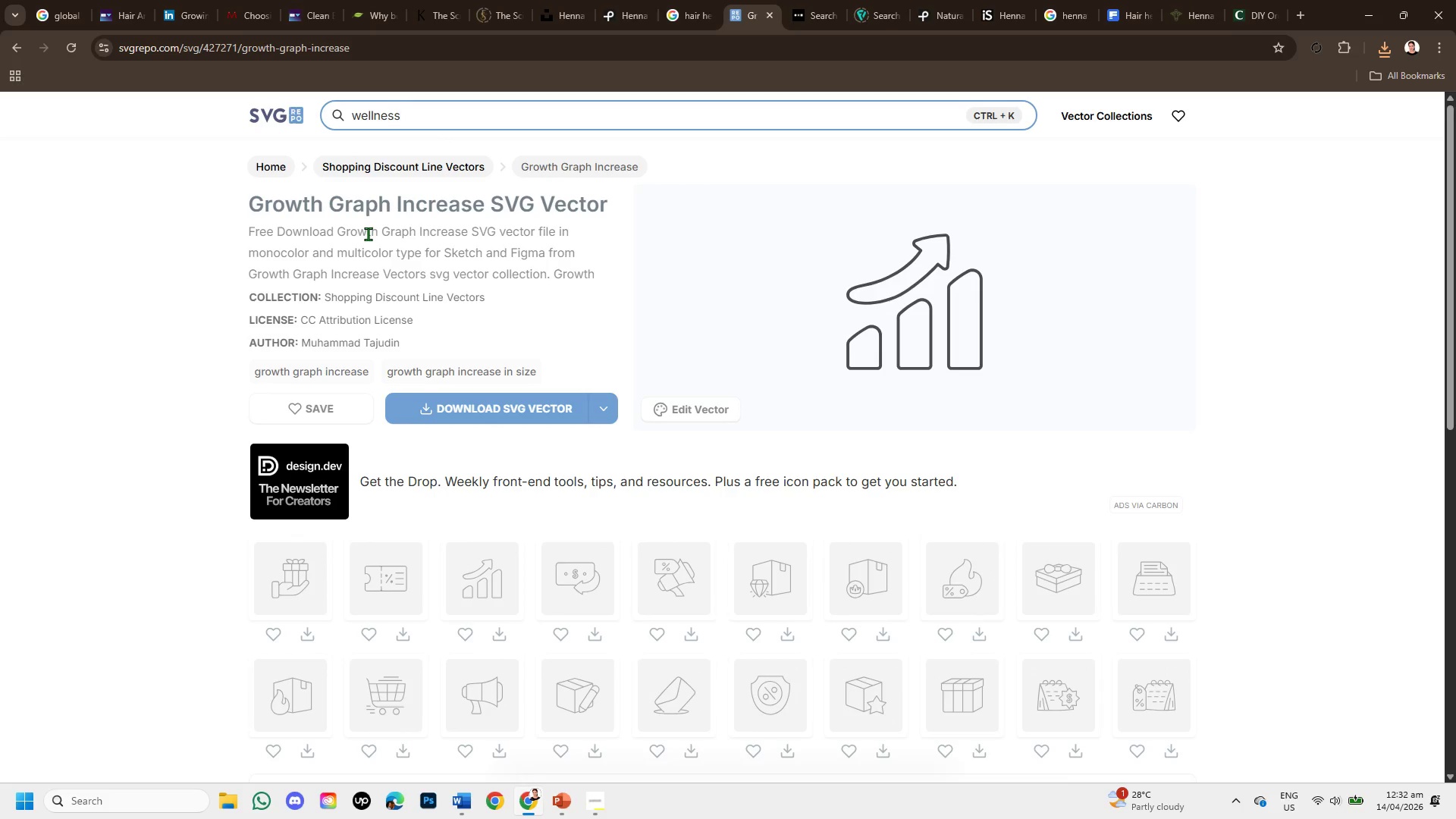 
mouse_move([701, 400])
 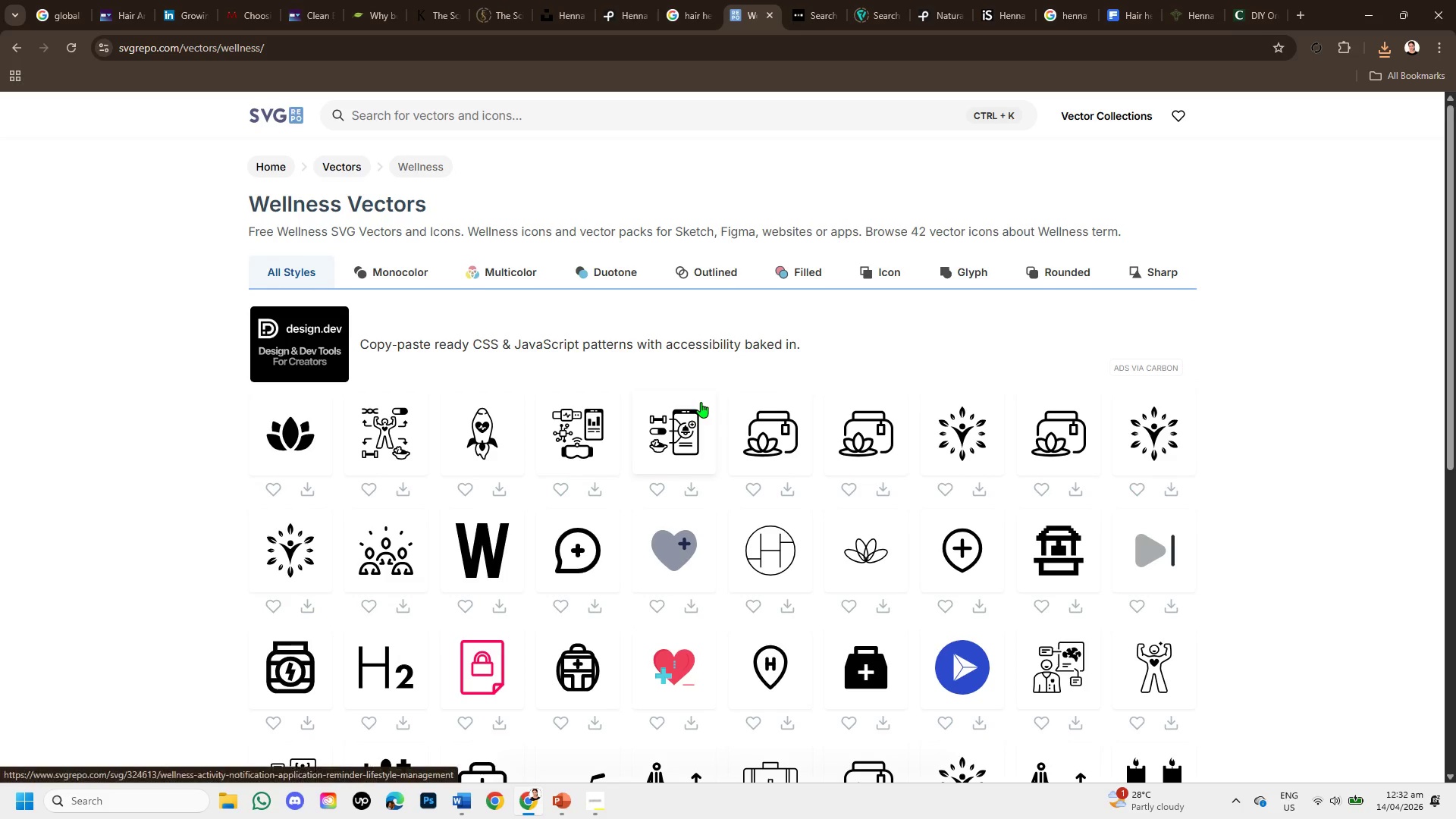 
scroll: coordinate [701, 402], scroll_direction: down, amount: 1.0
 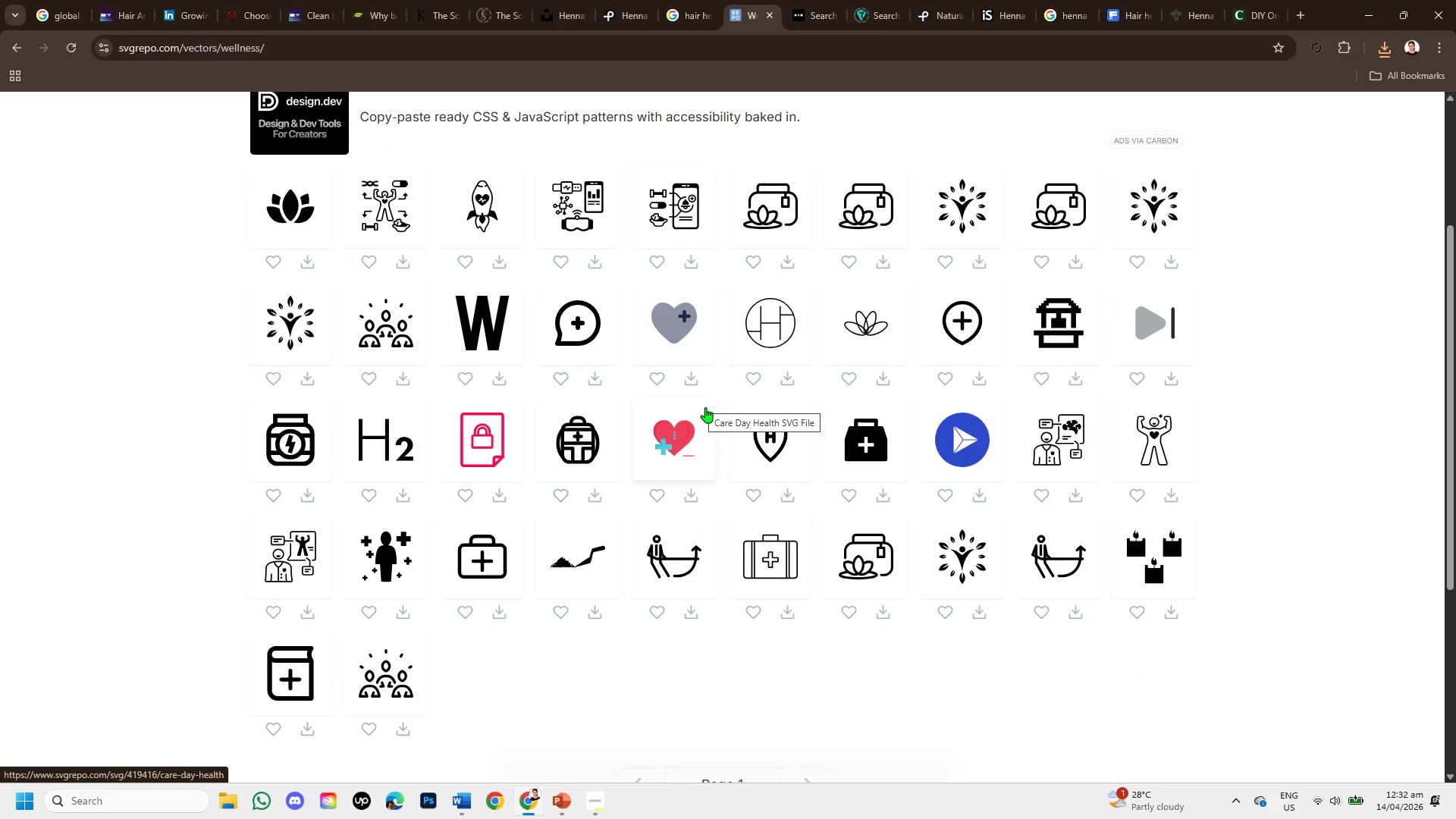 
scroll: coordinate [708, 410], scroll_direction: up, amount: 1.0
 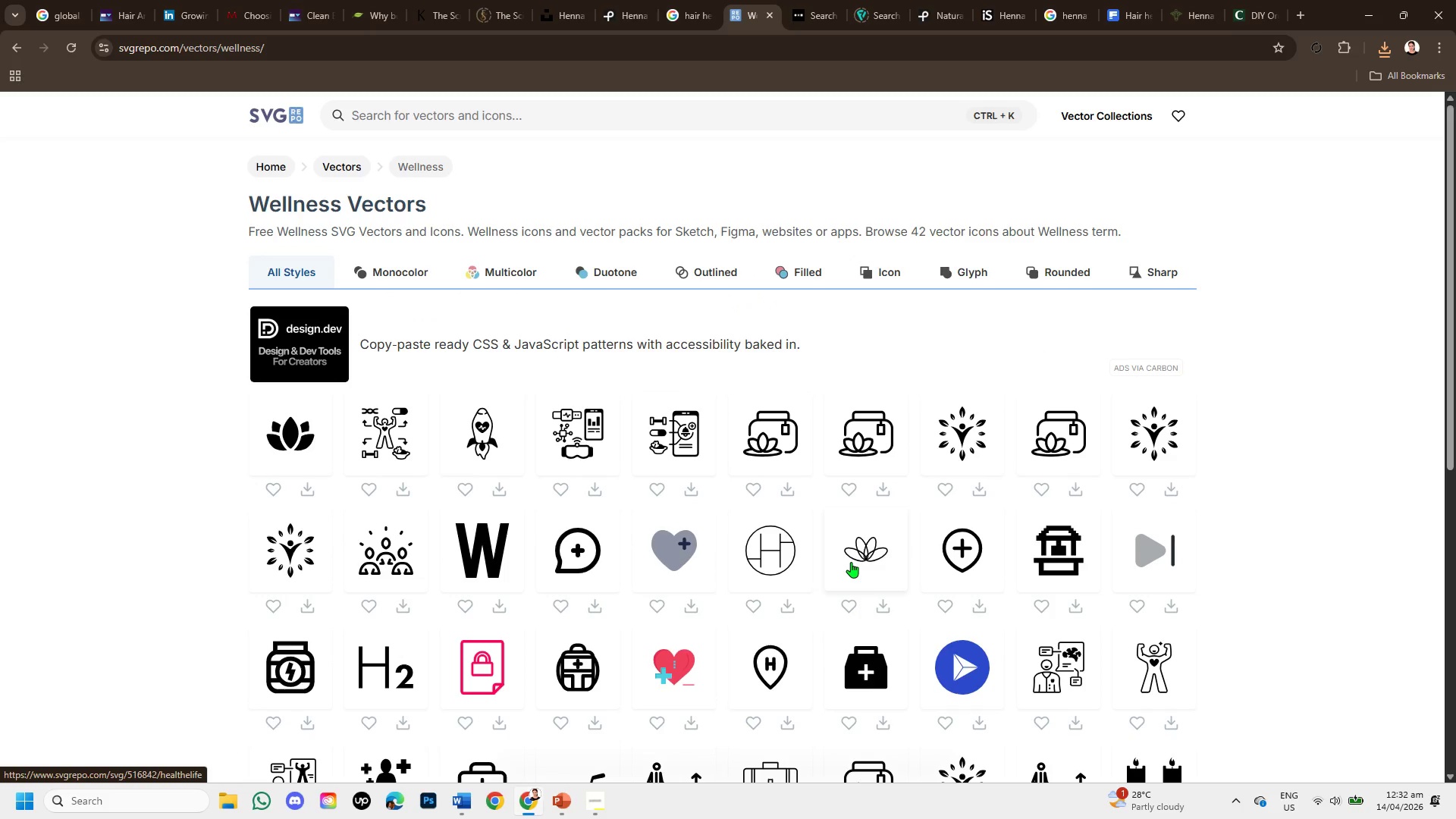 
left_click([855, 562])
 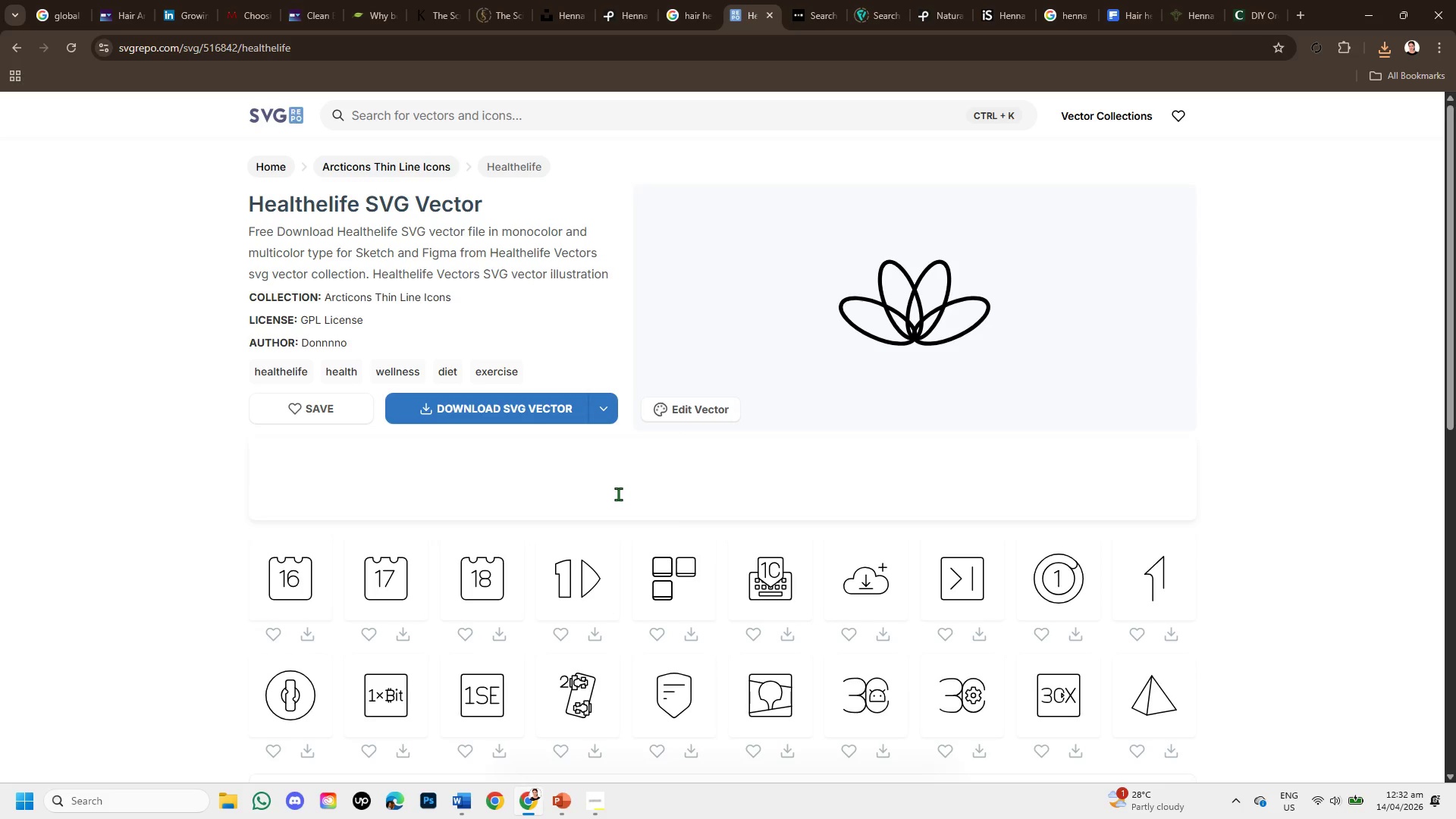 
left_click([519, 410])
 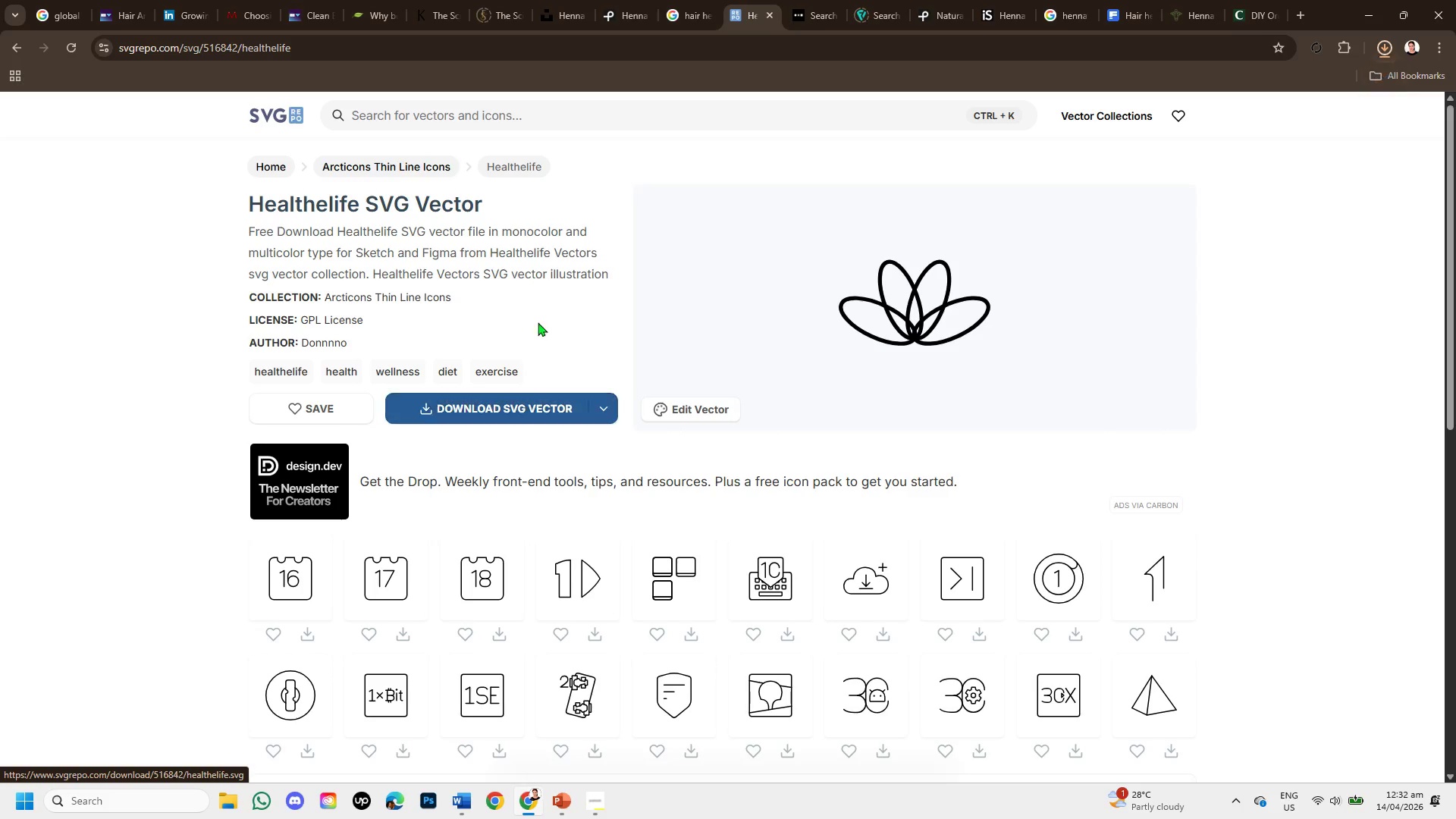 
left_click([532, 115])
 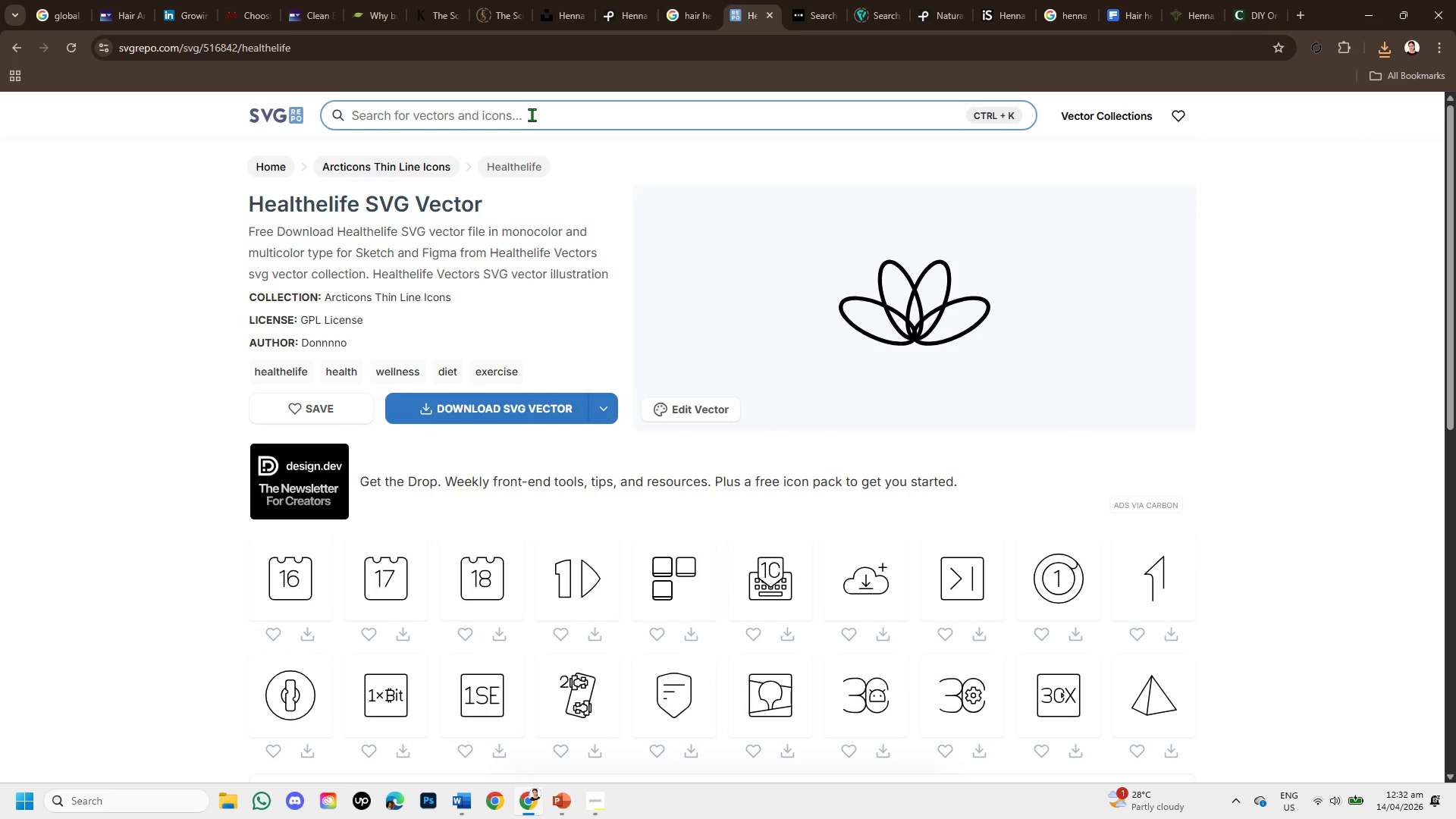 
type(LUXURY CONSUMER )
 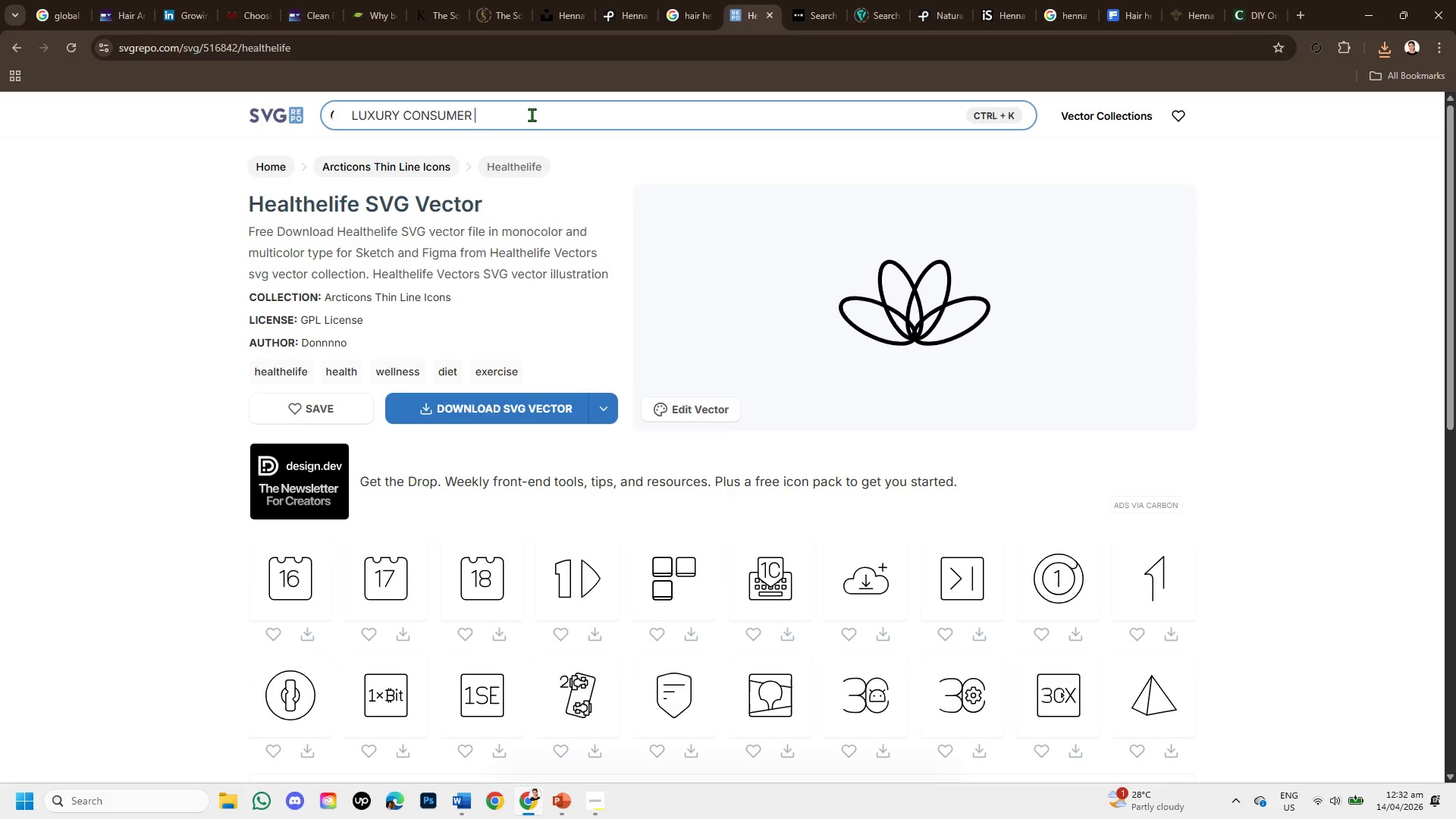 
key(Enter)
 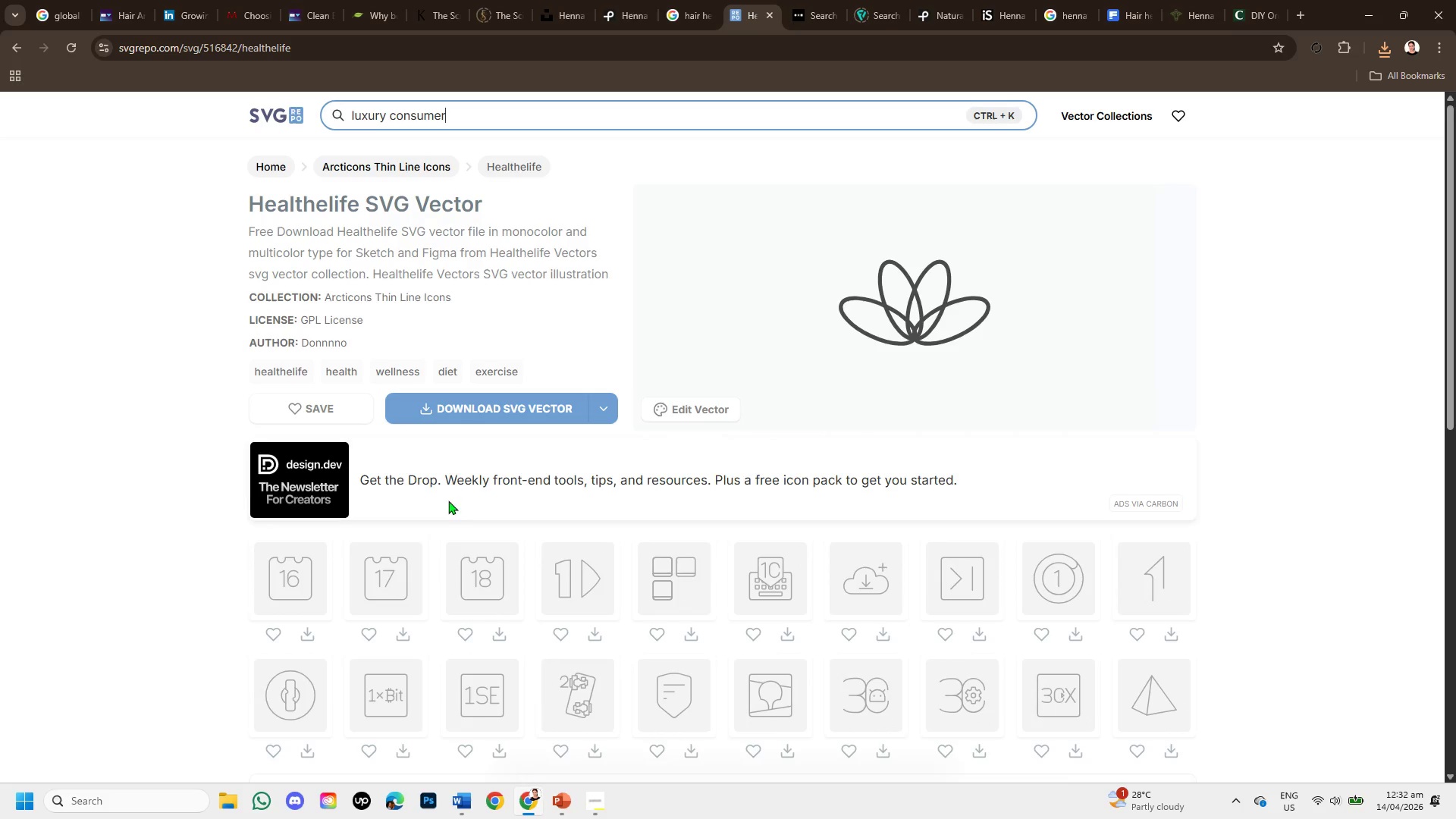 
wait(5.11)
 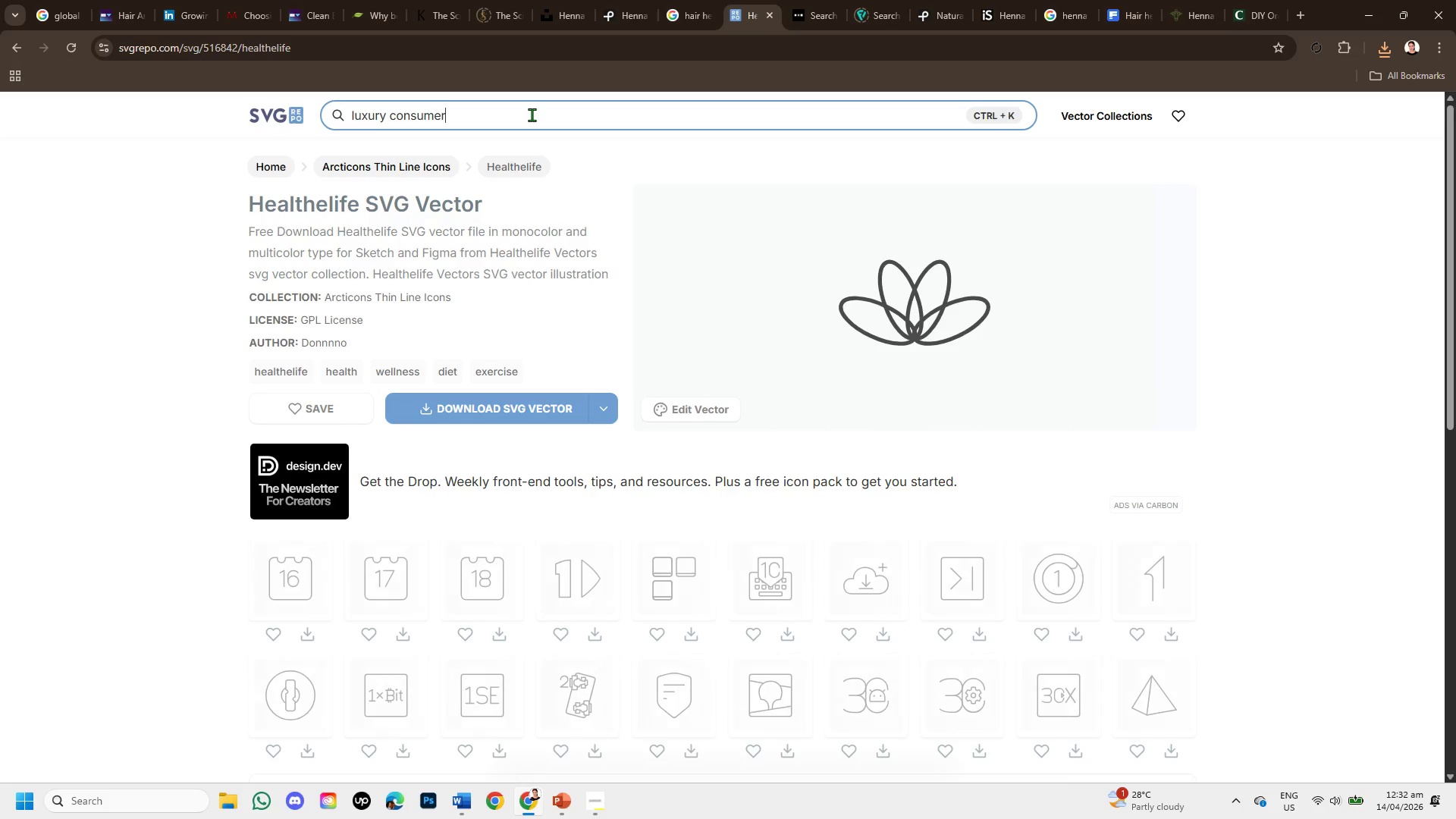 
left_click([824, 0])
 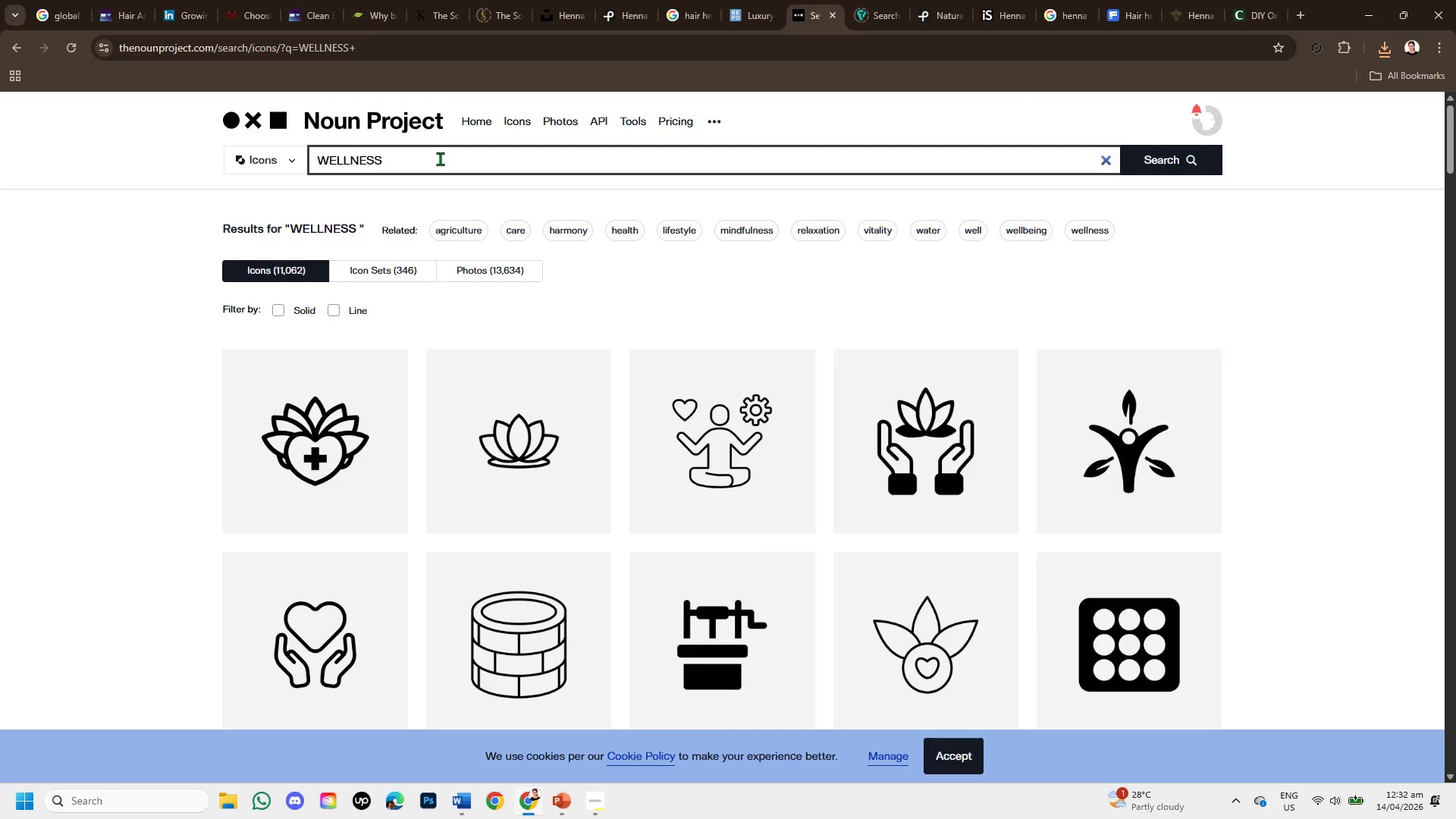 
left_click([440, 158])
 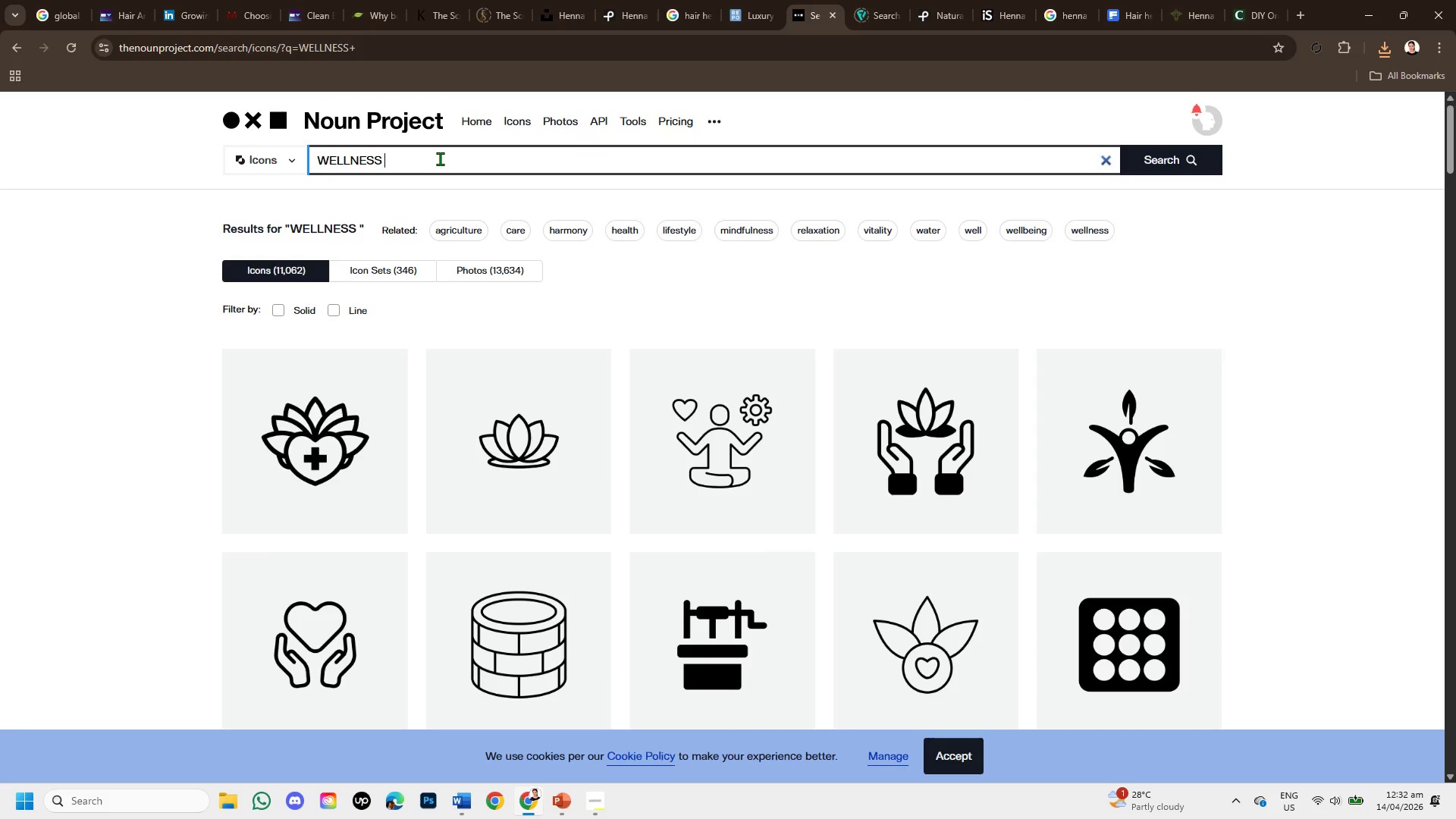 
hold_key(key=Backspace, duration=1.09)
 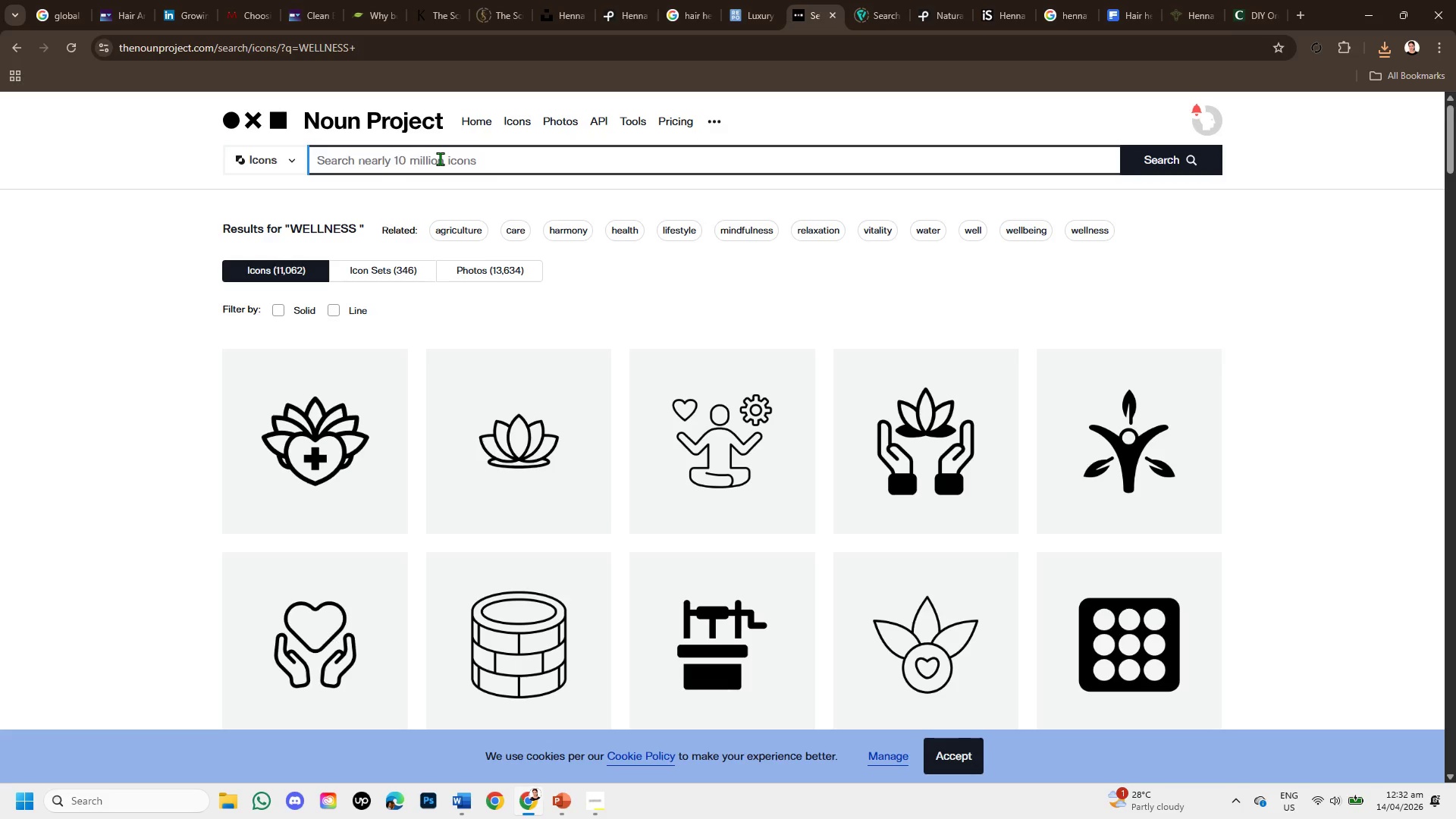 
type(LUXURY CONSUMER )
 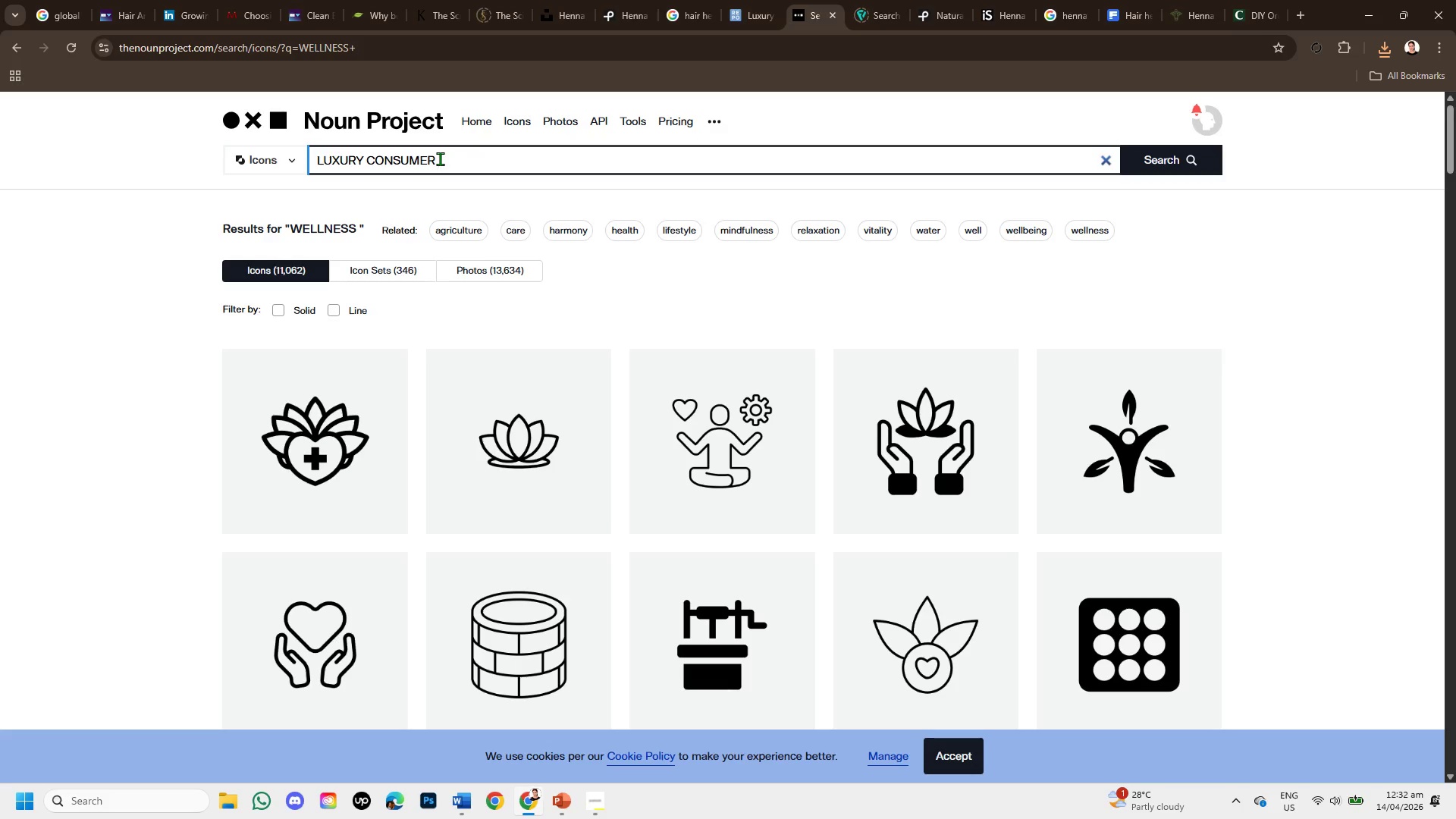 
key(Enter)
 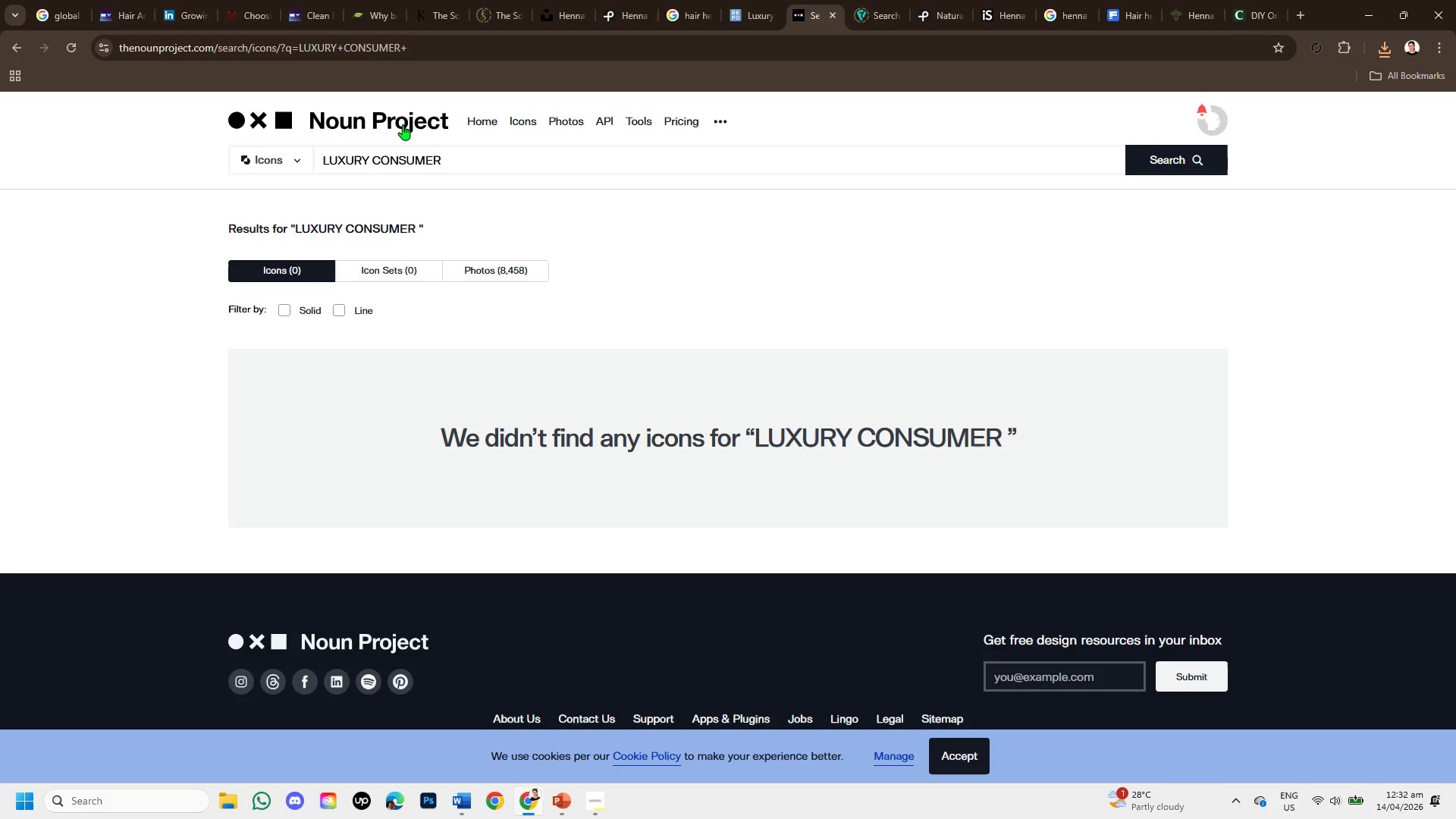 
left_click_drag(start_coordinate=[447, 155], to_coordinate=[375, 151])
 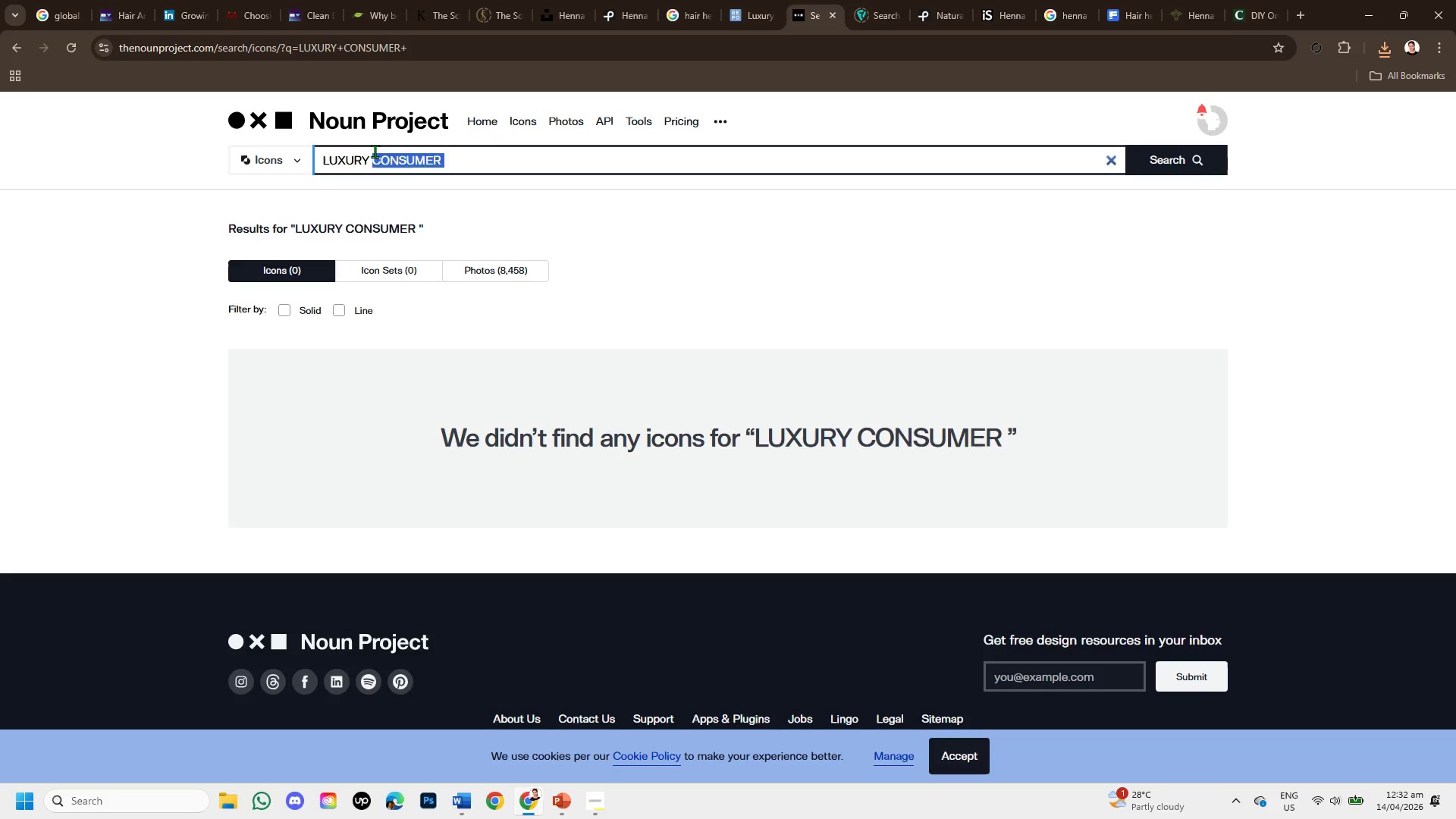 
key(Backspace)
 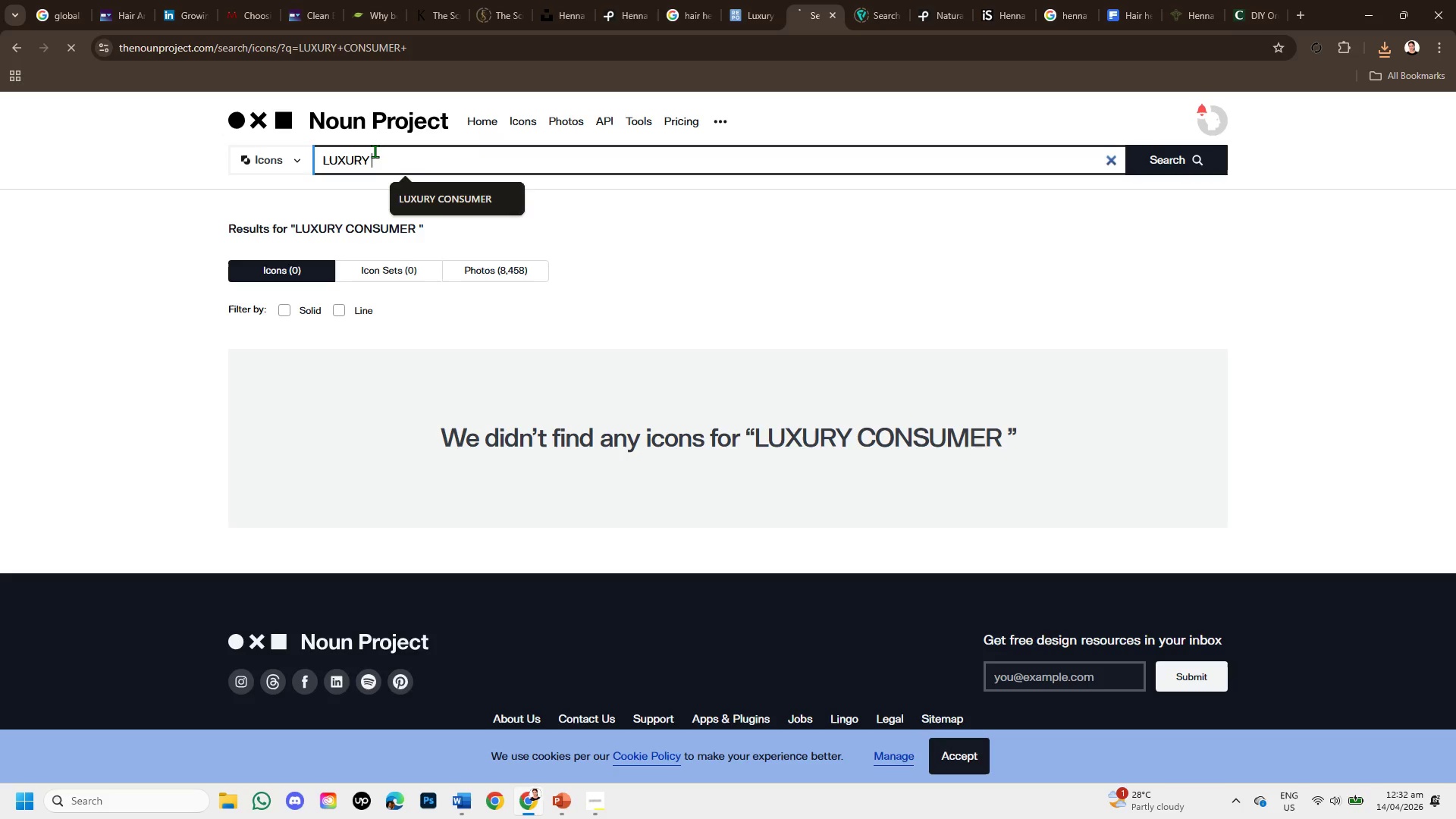 
key(Enter)
 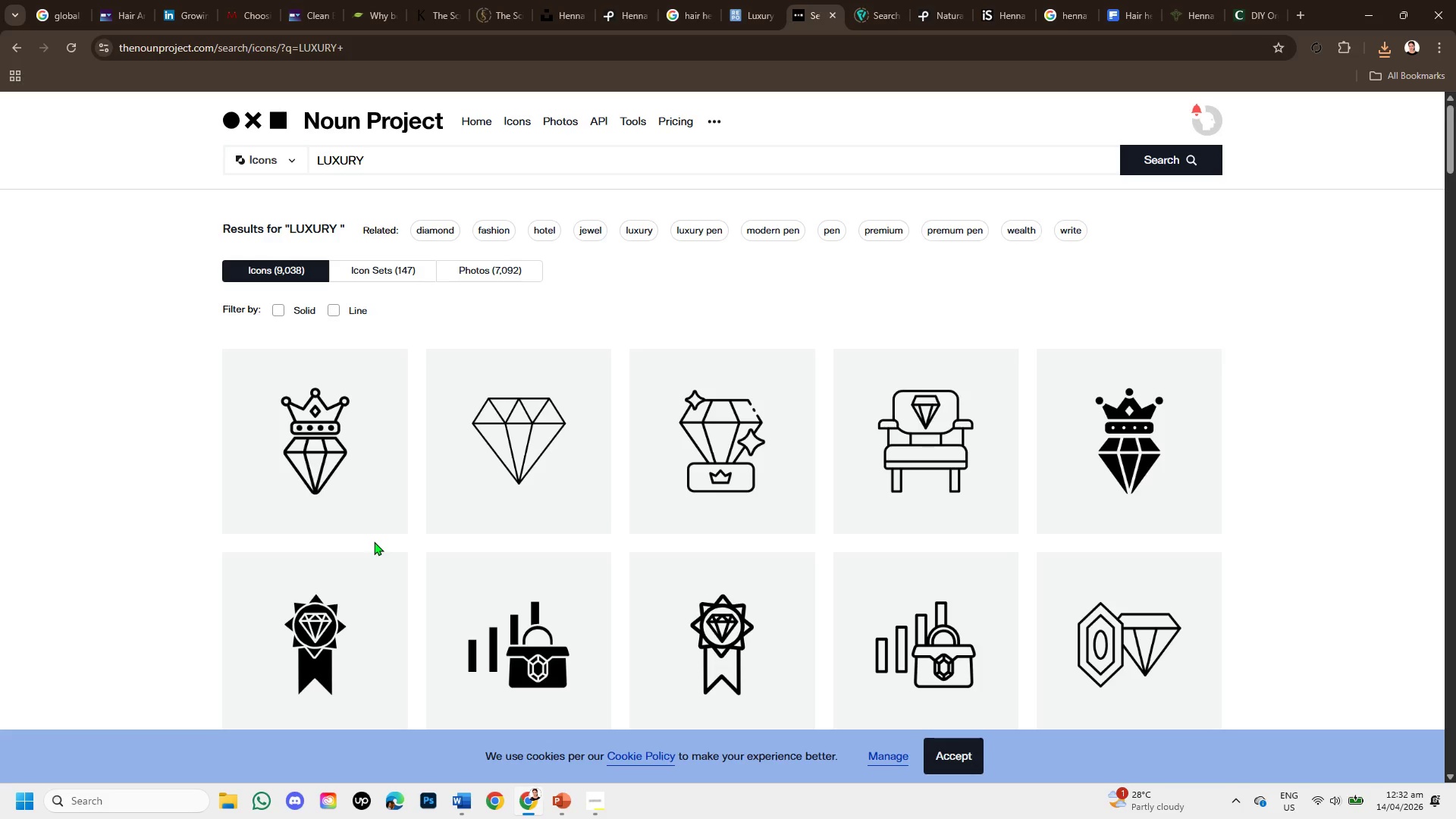 
wait(6.81)
 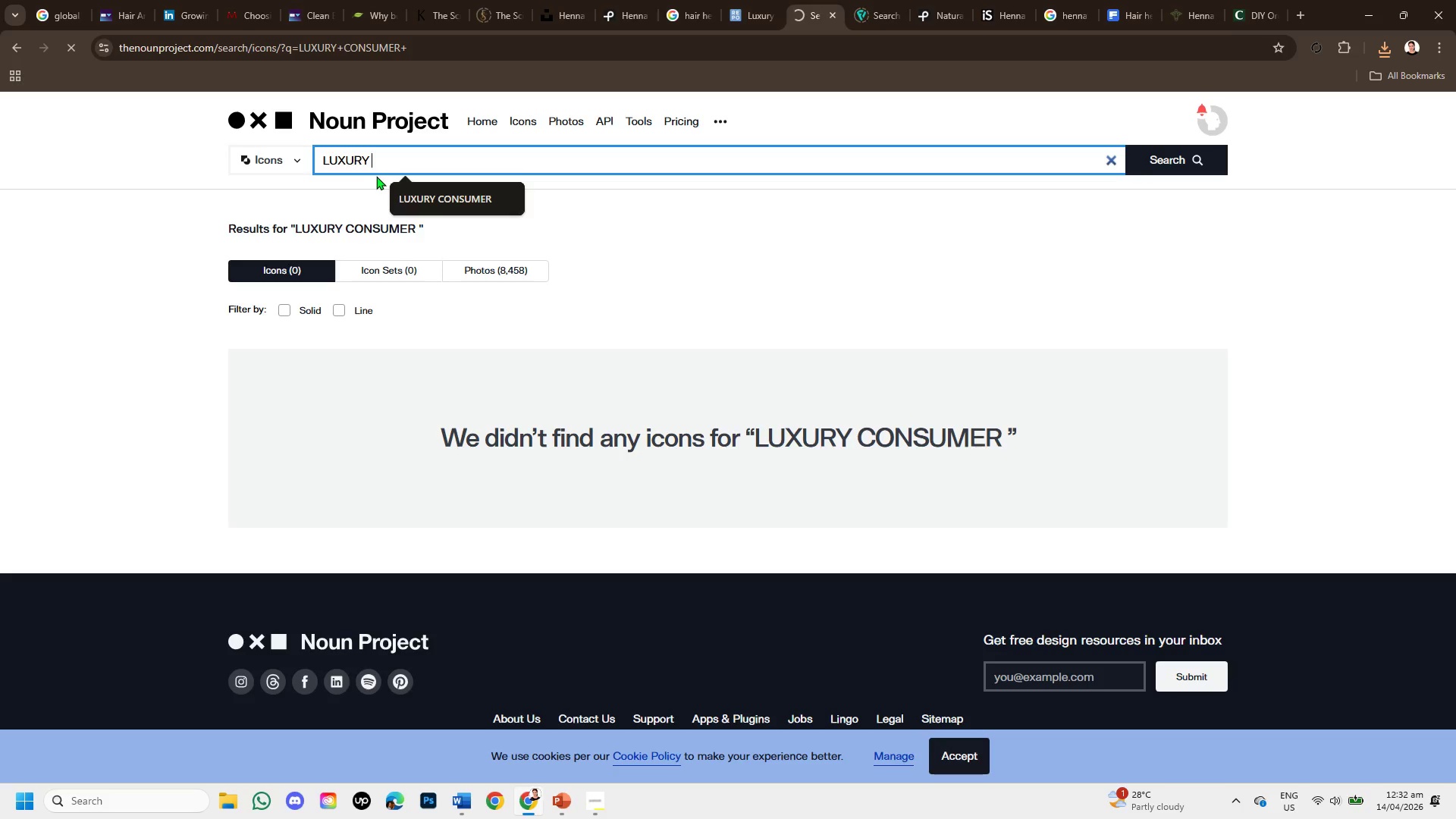 
scroll: coordinate [707, 560], scroll_direction: down, amount: 3.0
 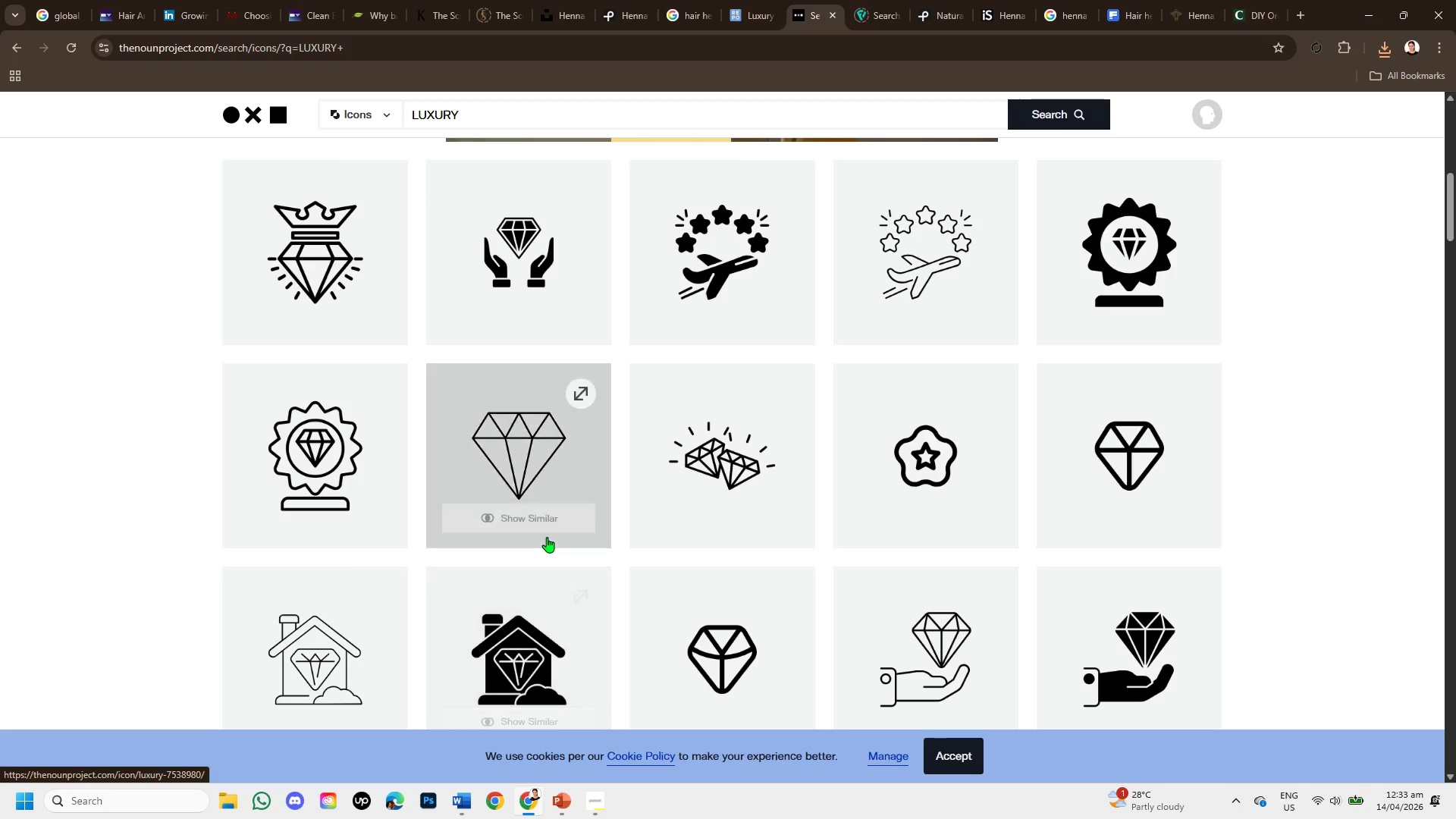 
mouse_move([653, 542])
 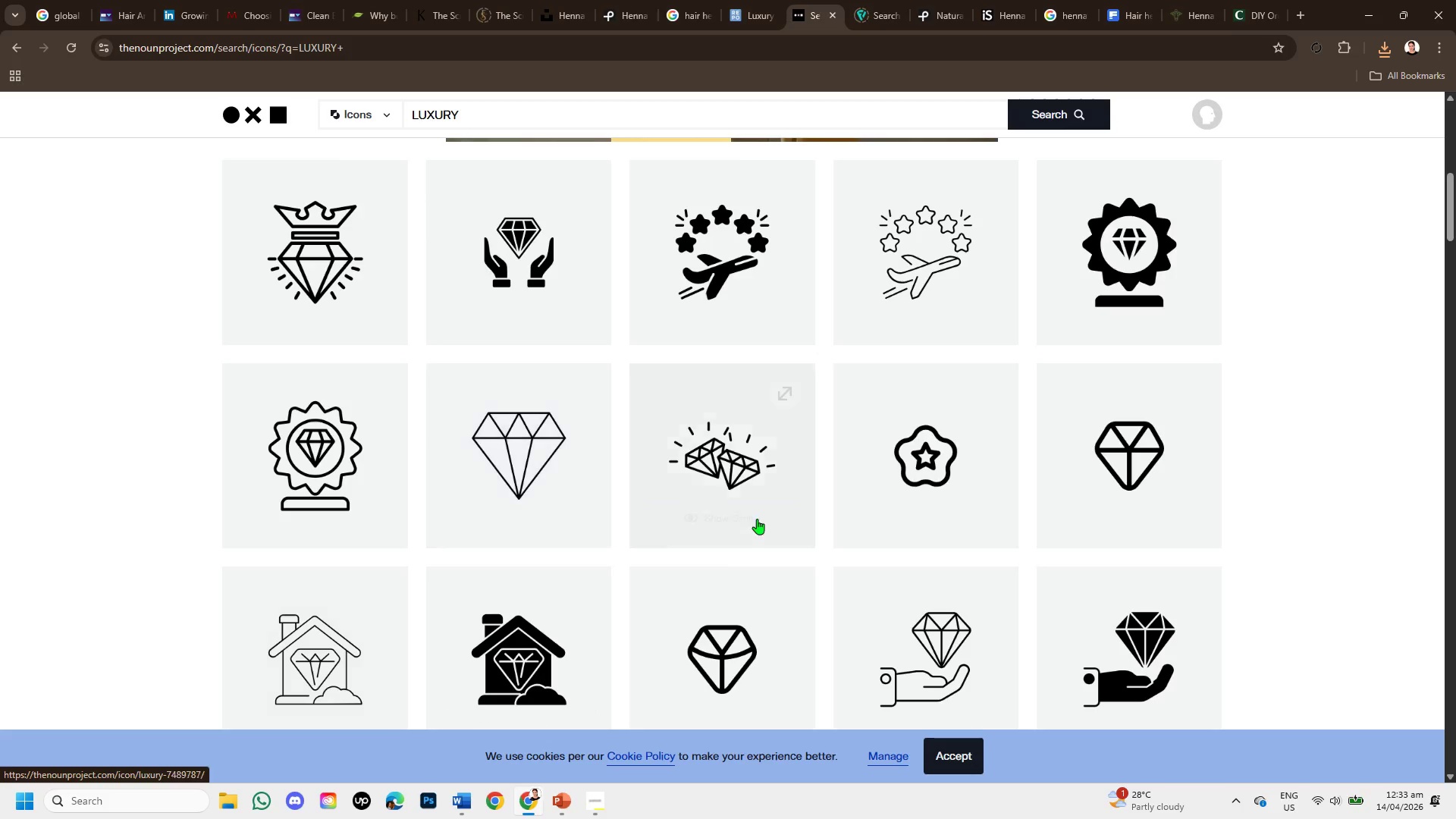 
scroll: coordinate [781, 521], scroll_direction: down, amount: 2.0
 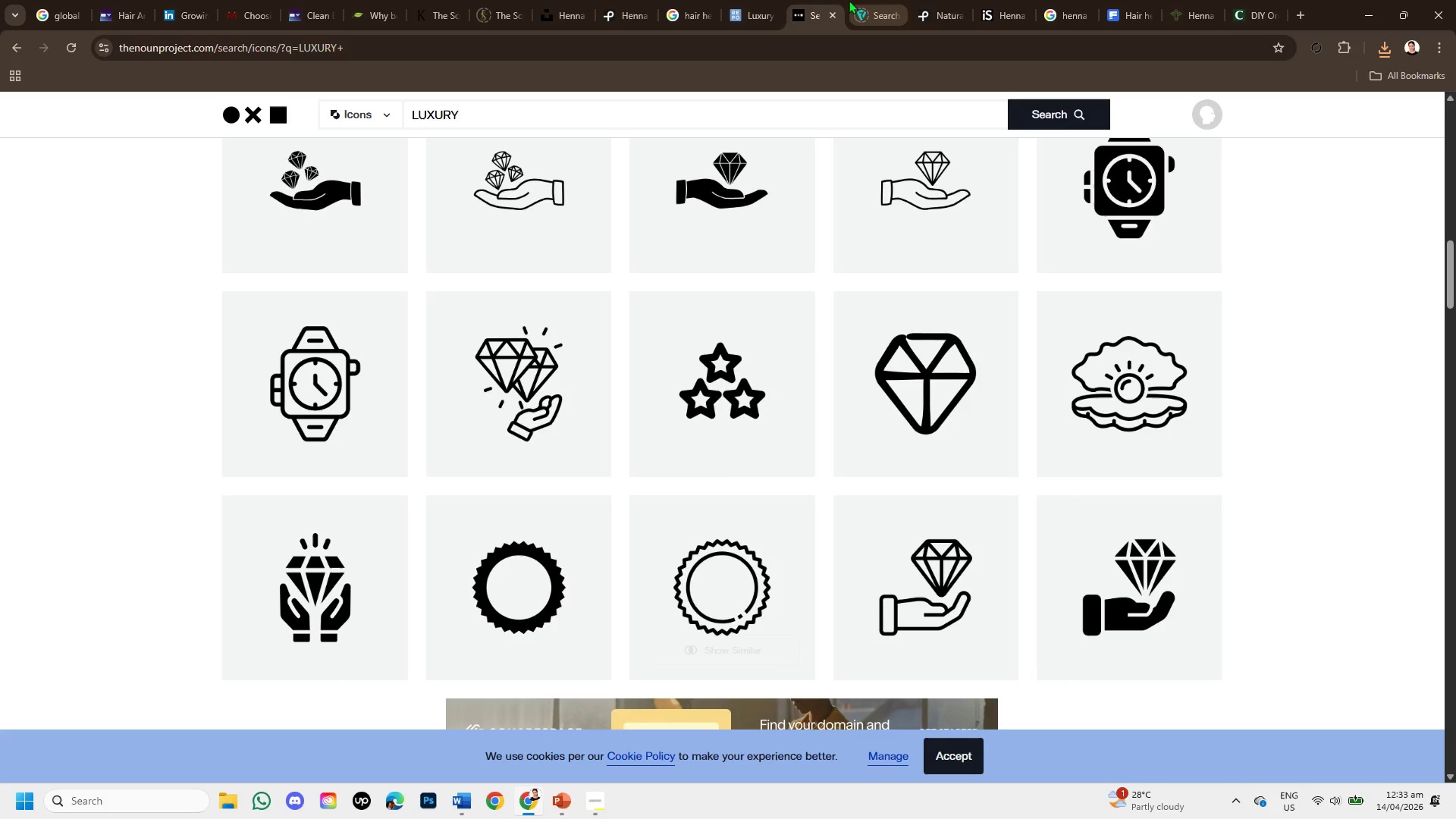 
left_click([755, 0])
 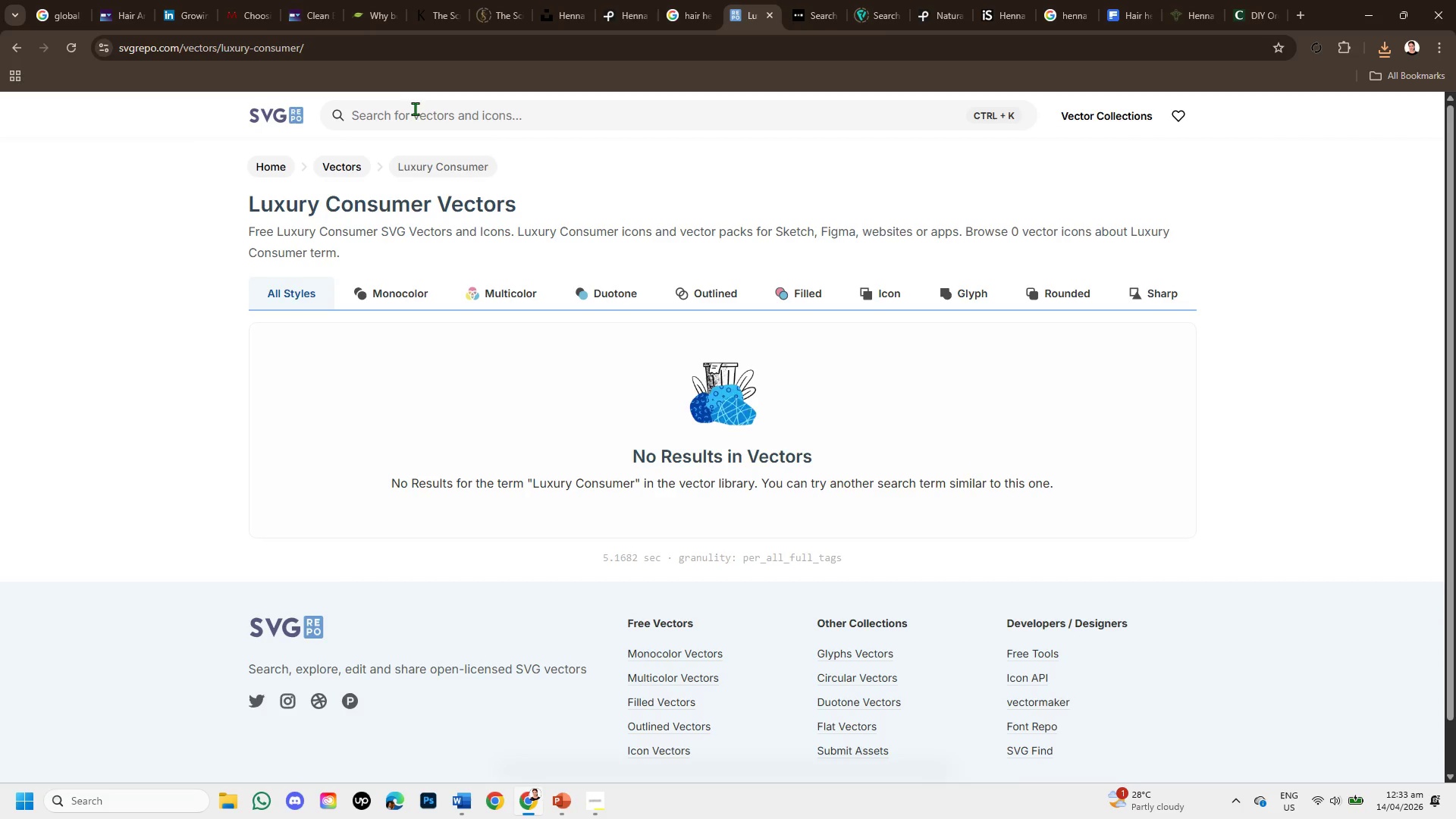 
left_click([416, 110])
 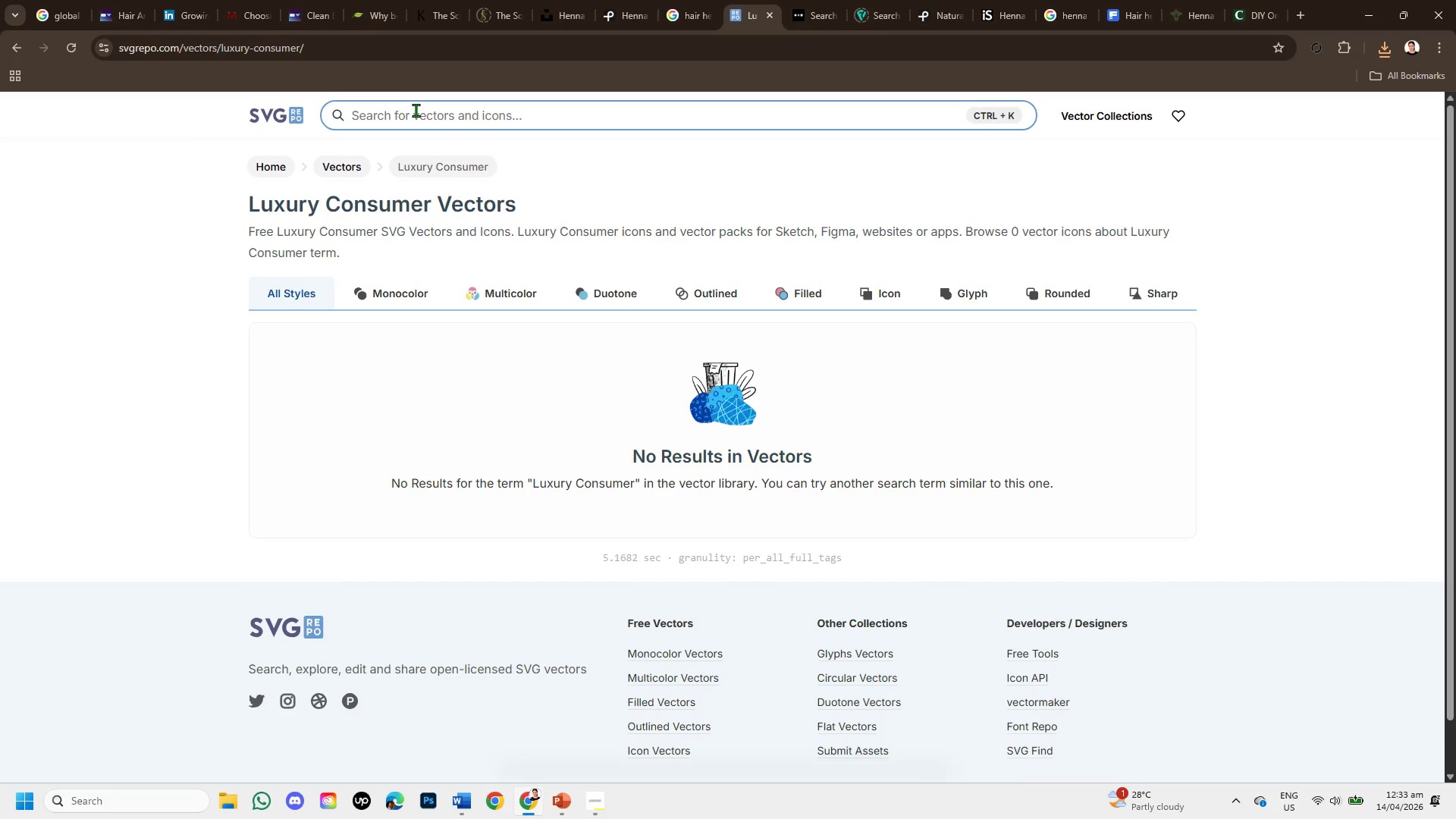 
type(LUXURY )
 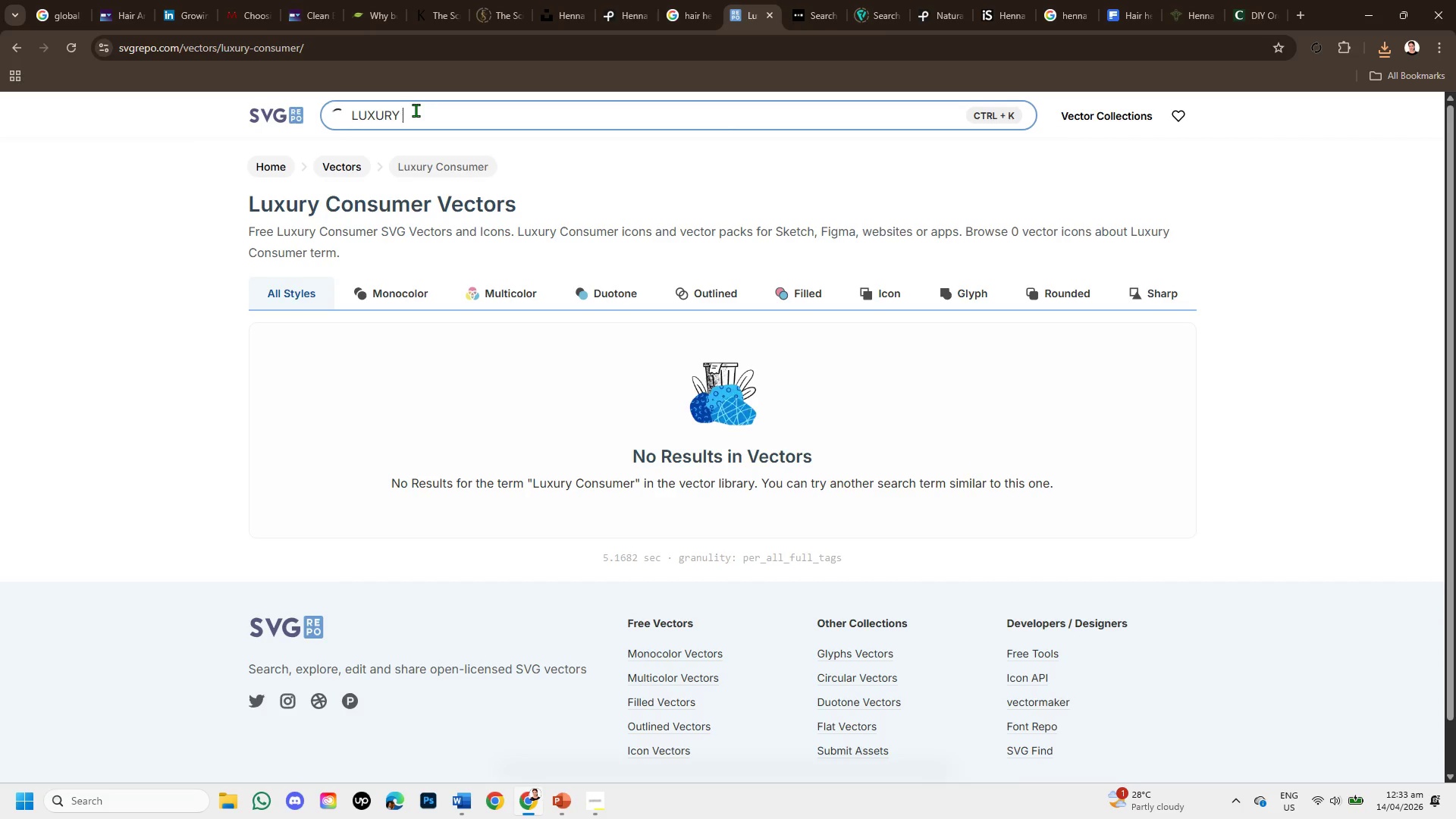 
key(Enter)
 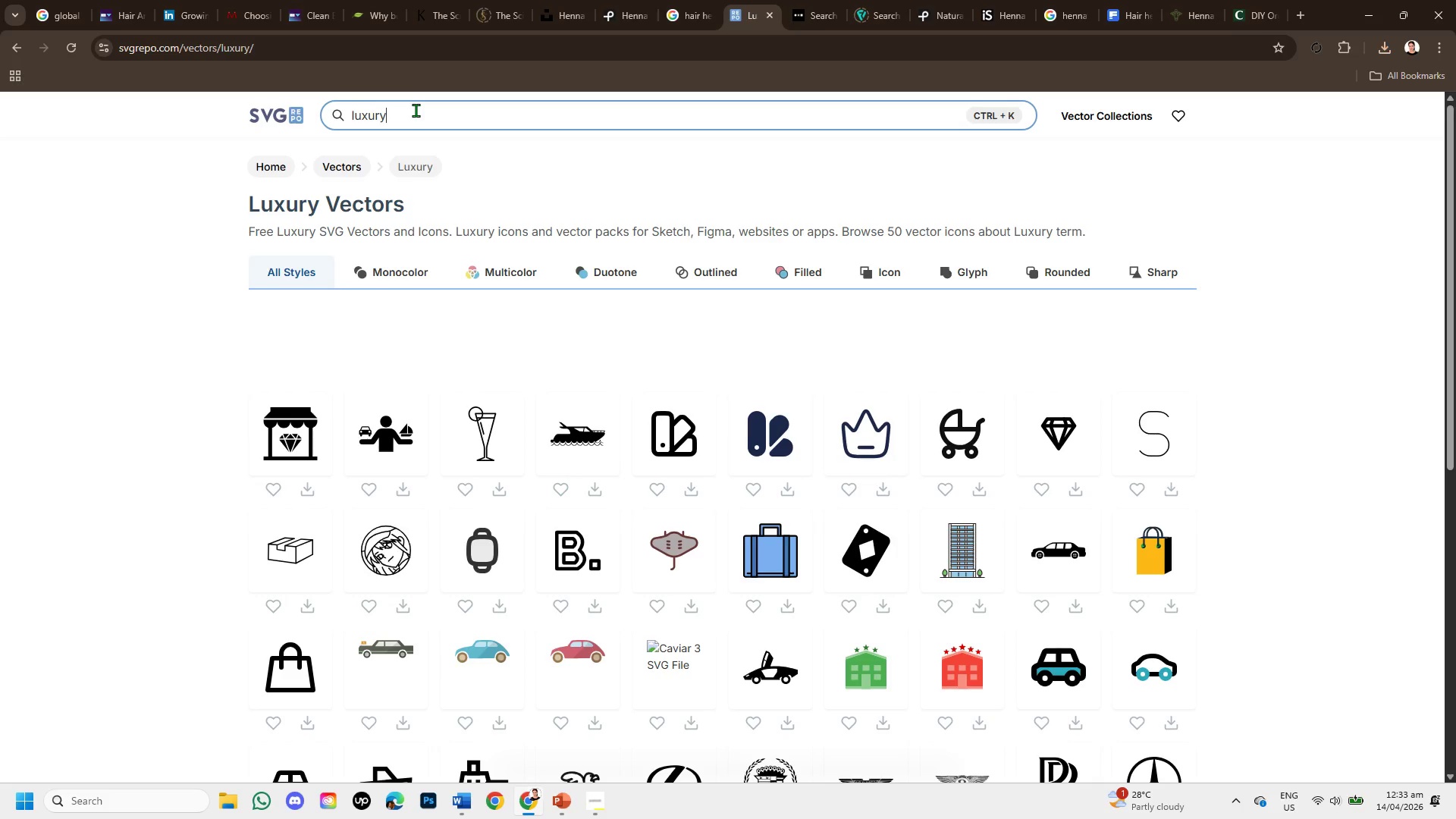 
wait(6.17)
 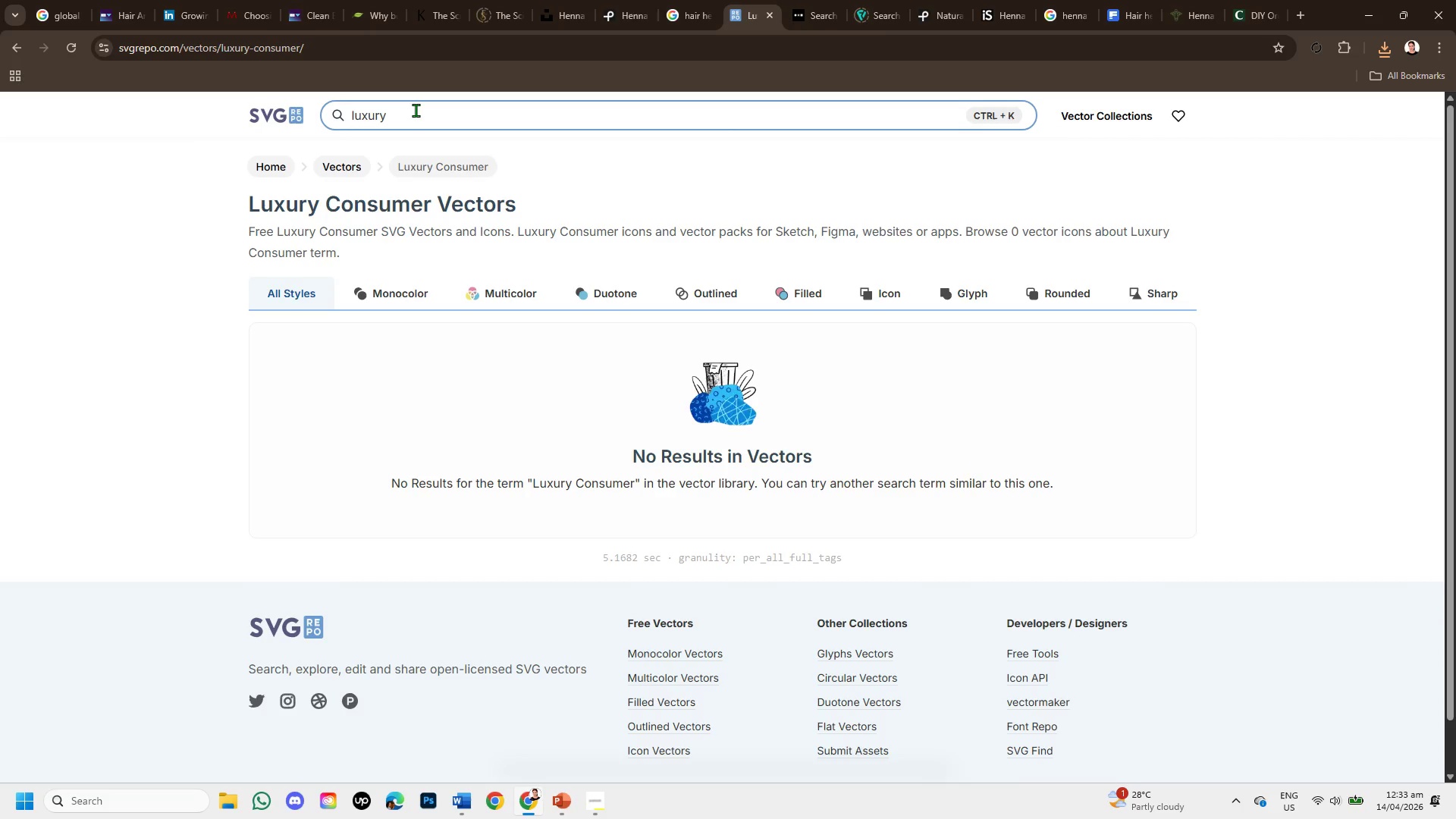 
scroll: coordinate [673, 818], scroll_direction: down, amount: 1.0
 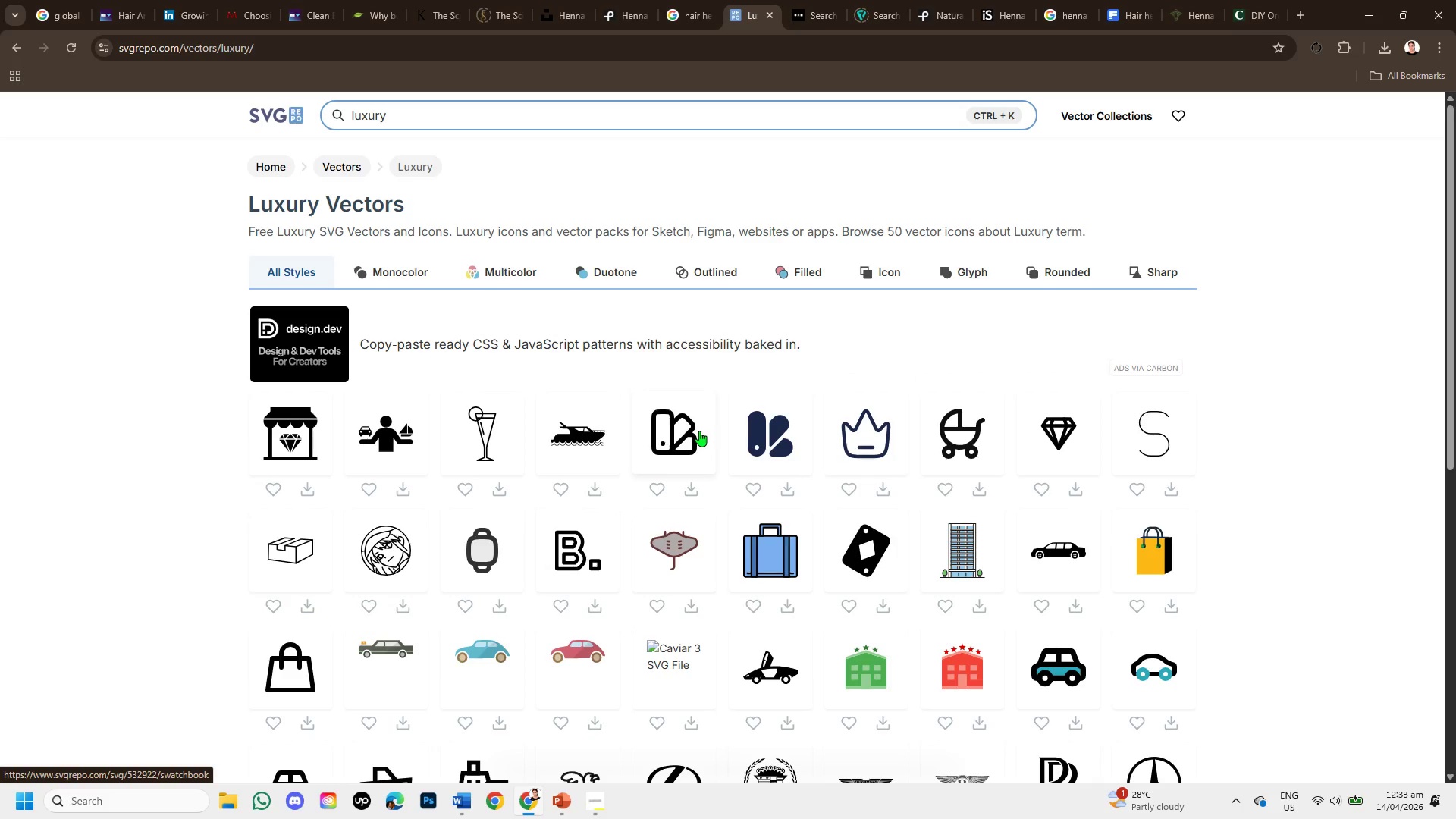 
left_click([699, 431])
 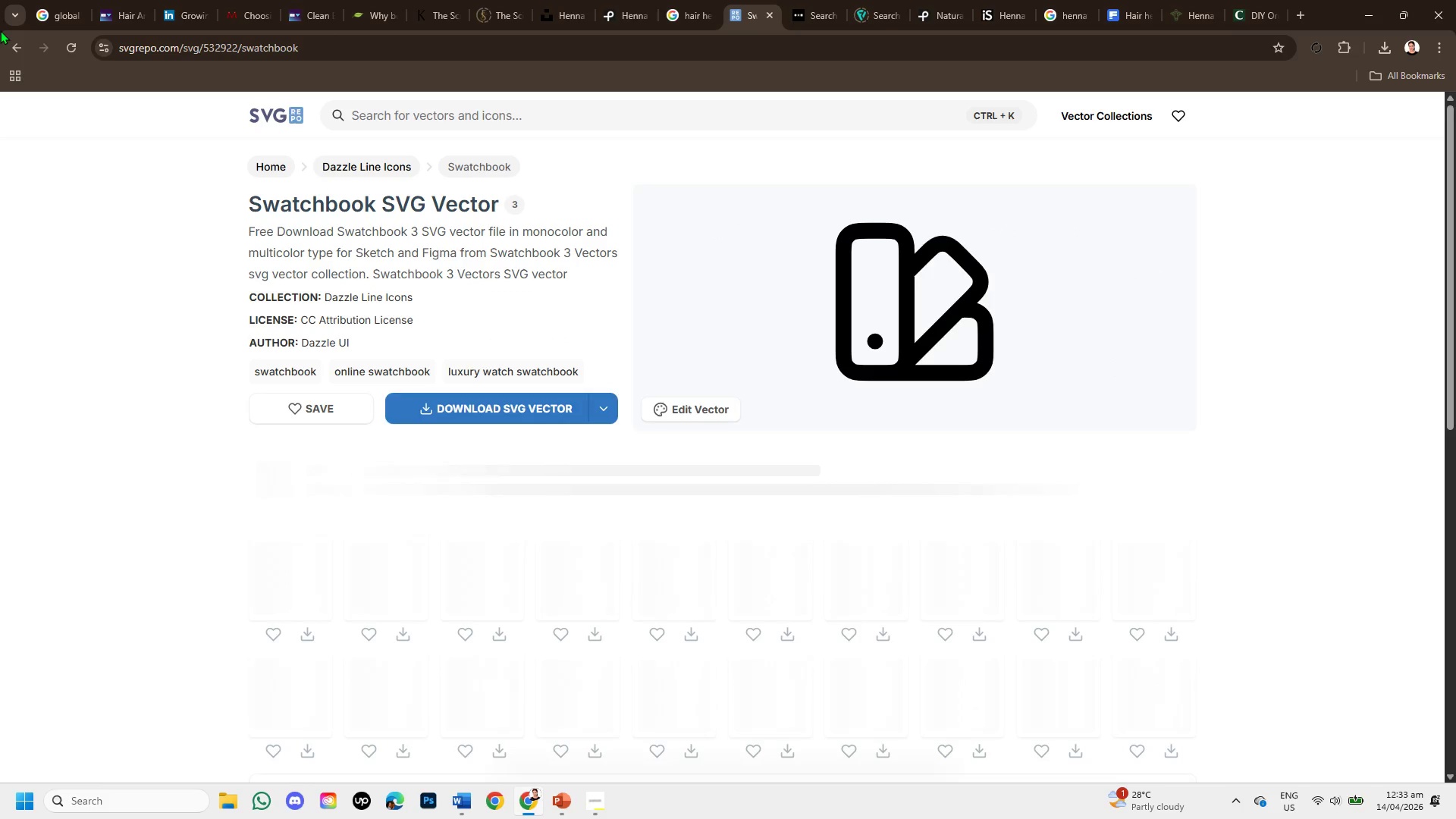 
left_click([14, 42])
 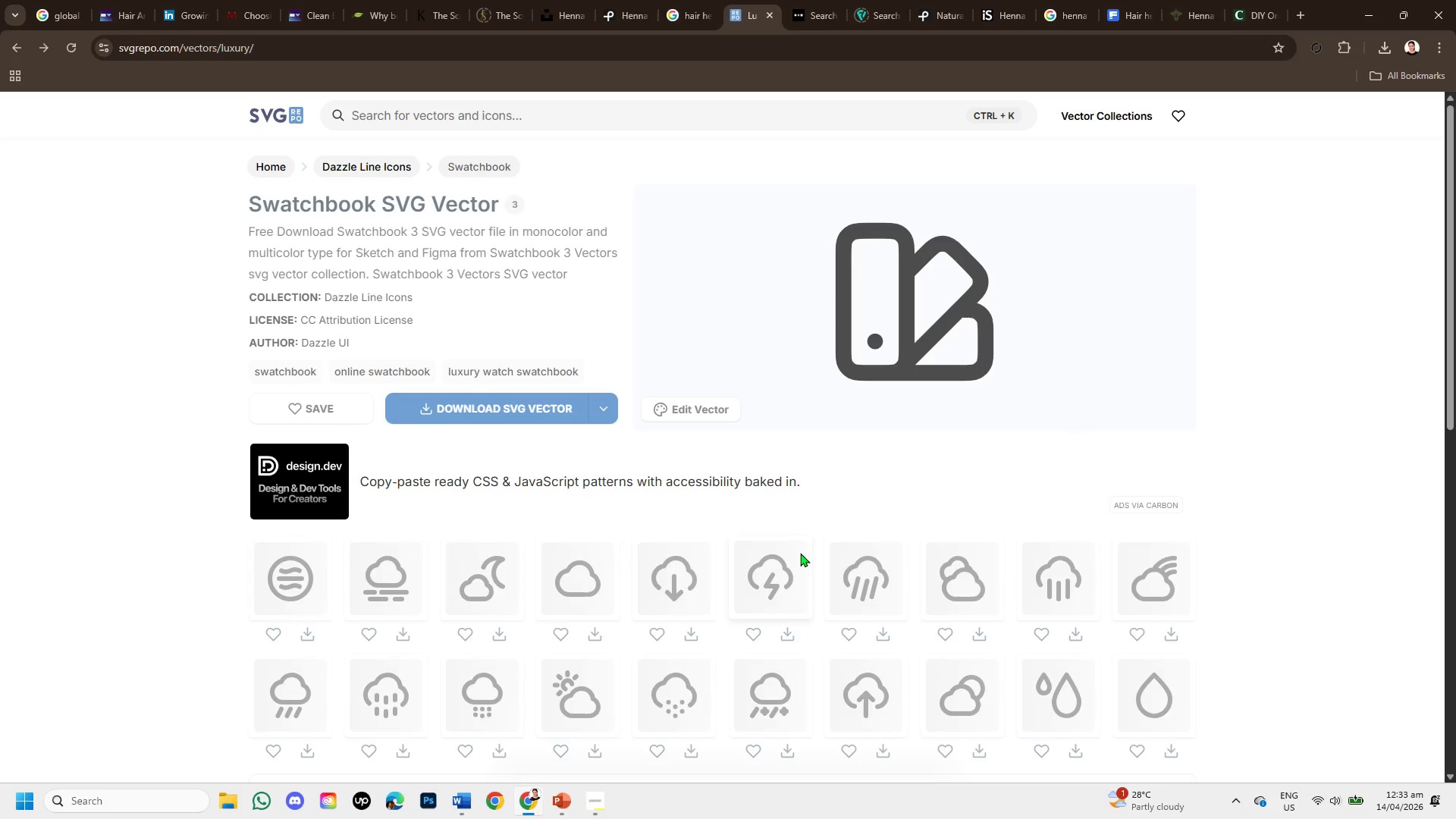 
scroll: coordinate [800, 568], scroll_direction: down, amount: 1.0
 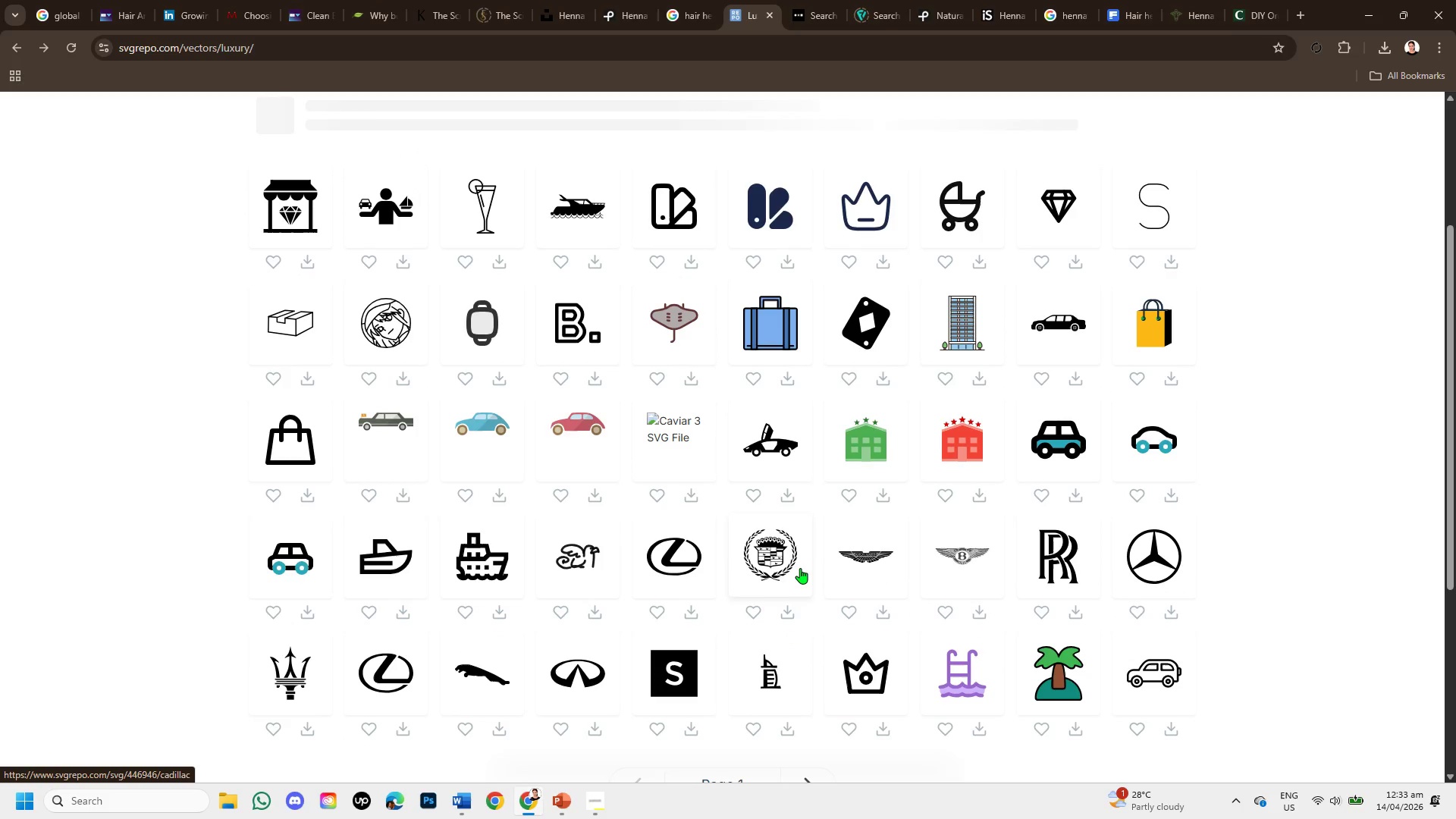 
scroll: coordinate [800, 568], scroll_direction: up, amount: 1.0
 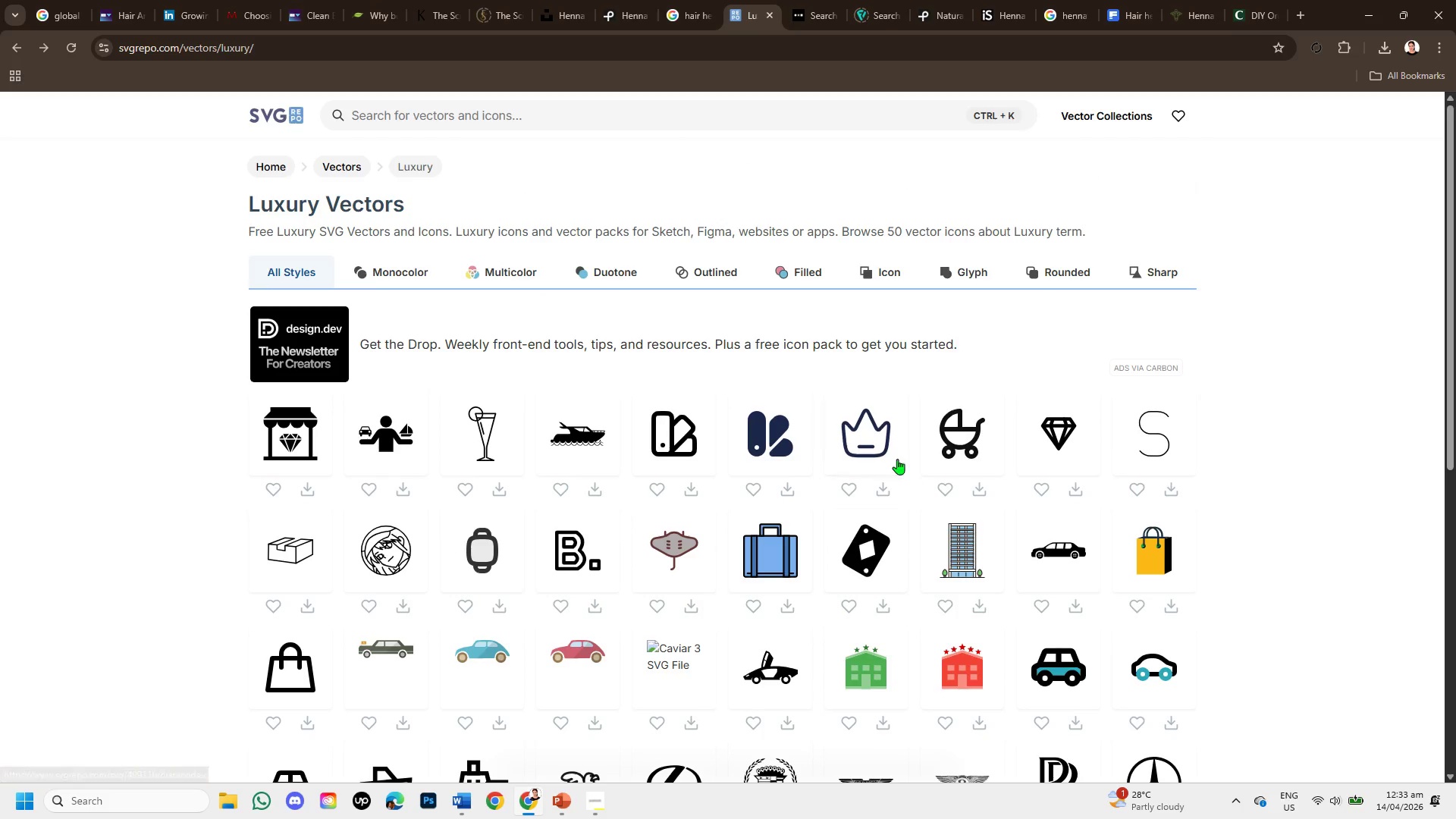 
scroll: coordinate [638, 611], scroll_direction: down, amount: 5.0
 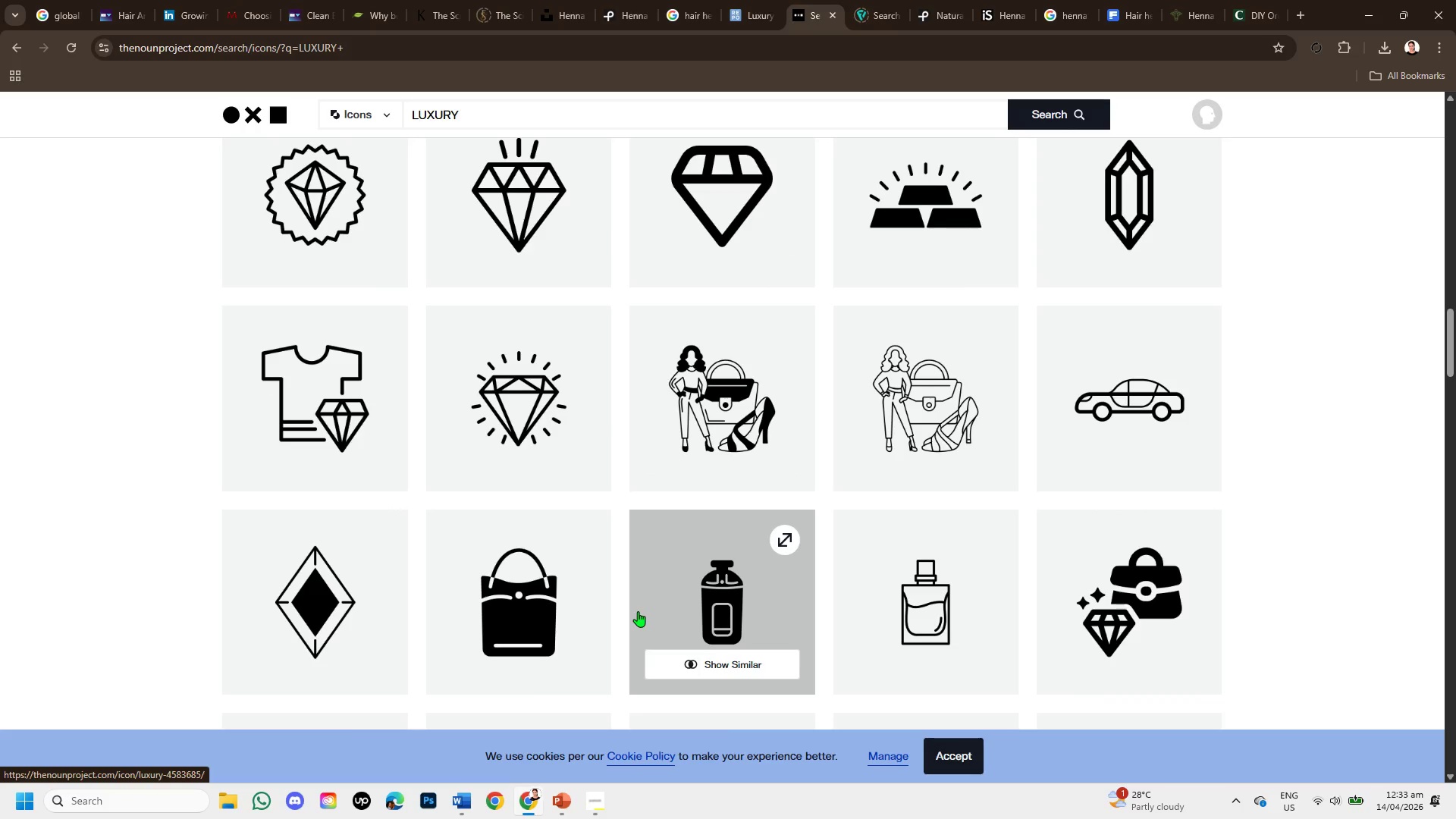 
scroll: coordinate [638, 611], scroll_direction: down, amount: 1.0
 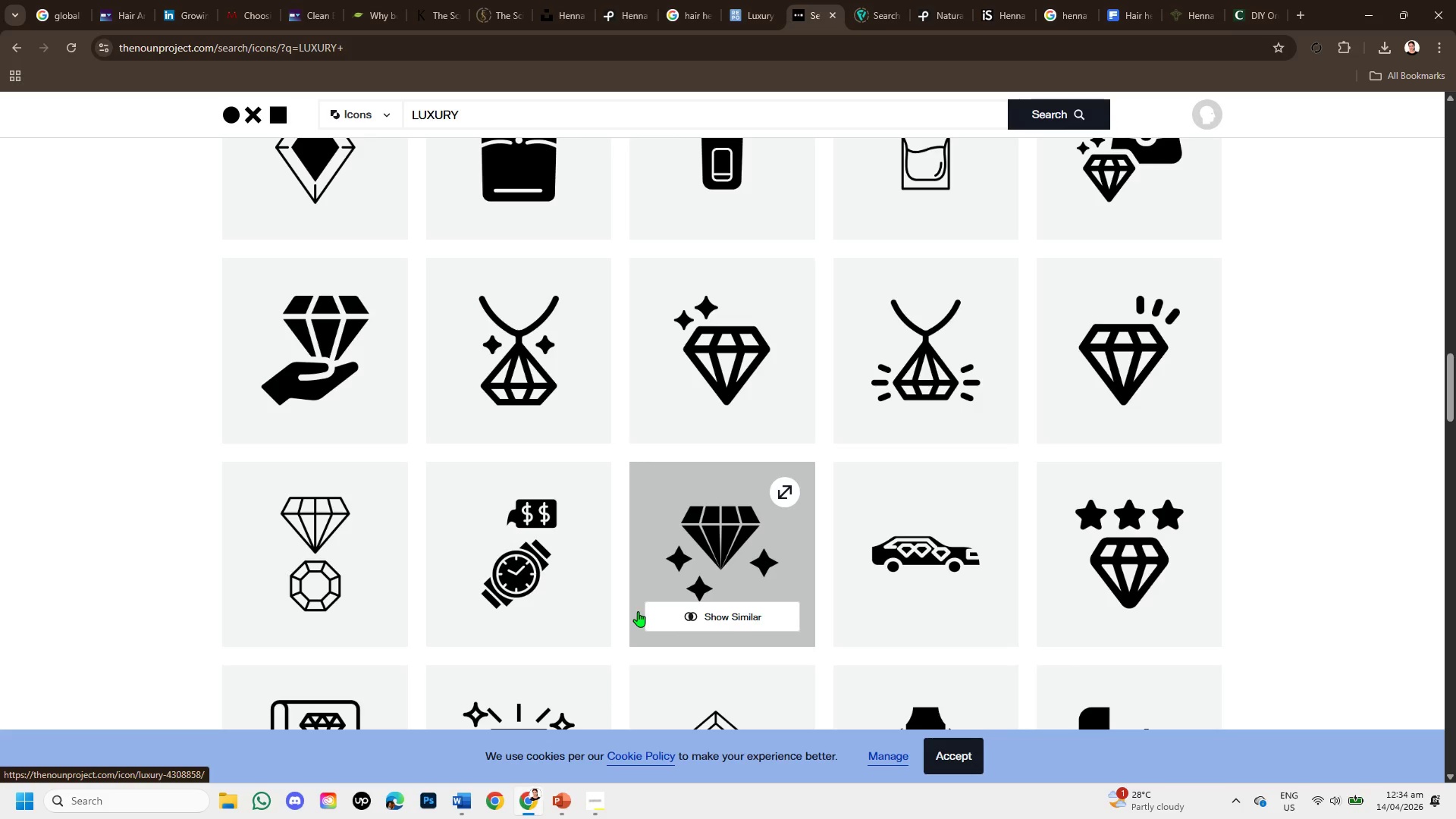 
wait(10.34)
 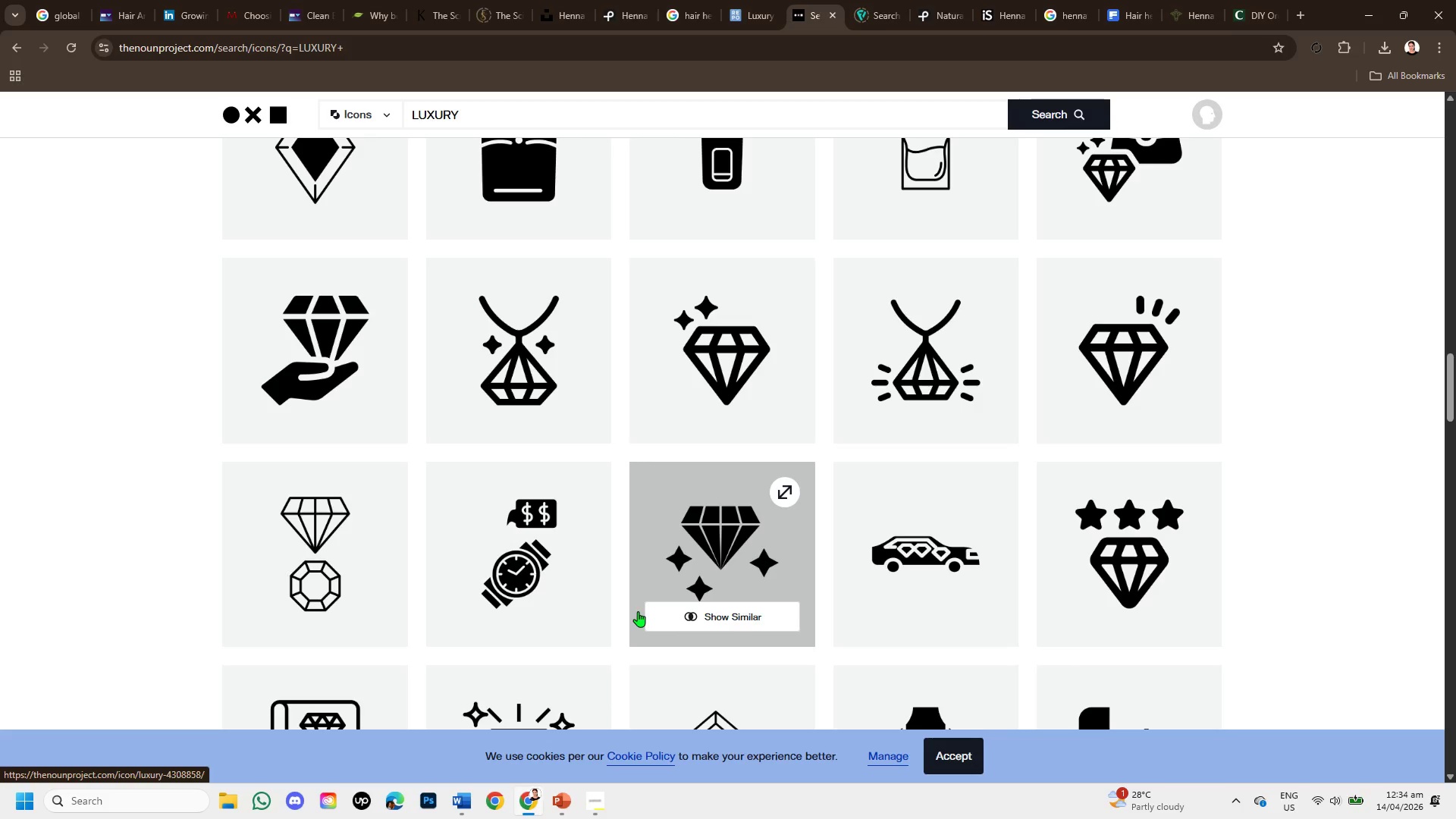 
scroll: coordinate [638, 611], scroll_direction: down, amount: 5.0
 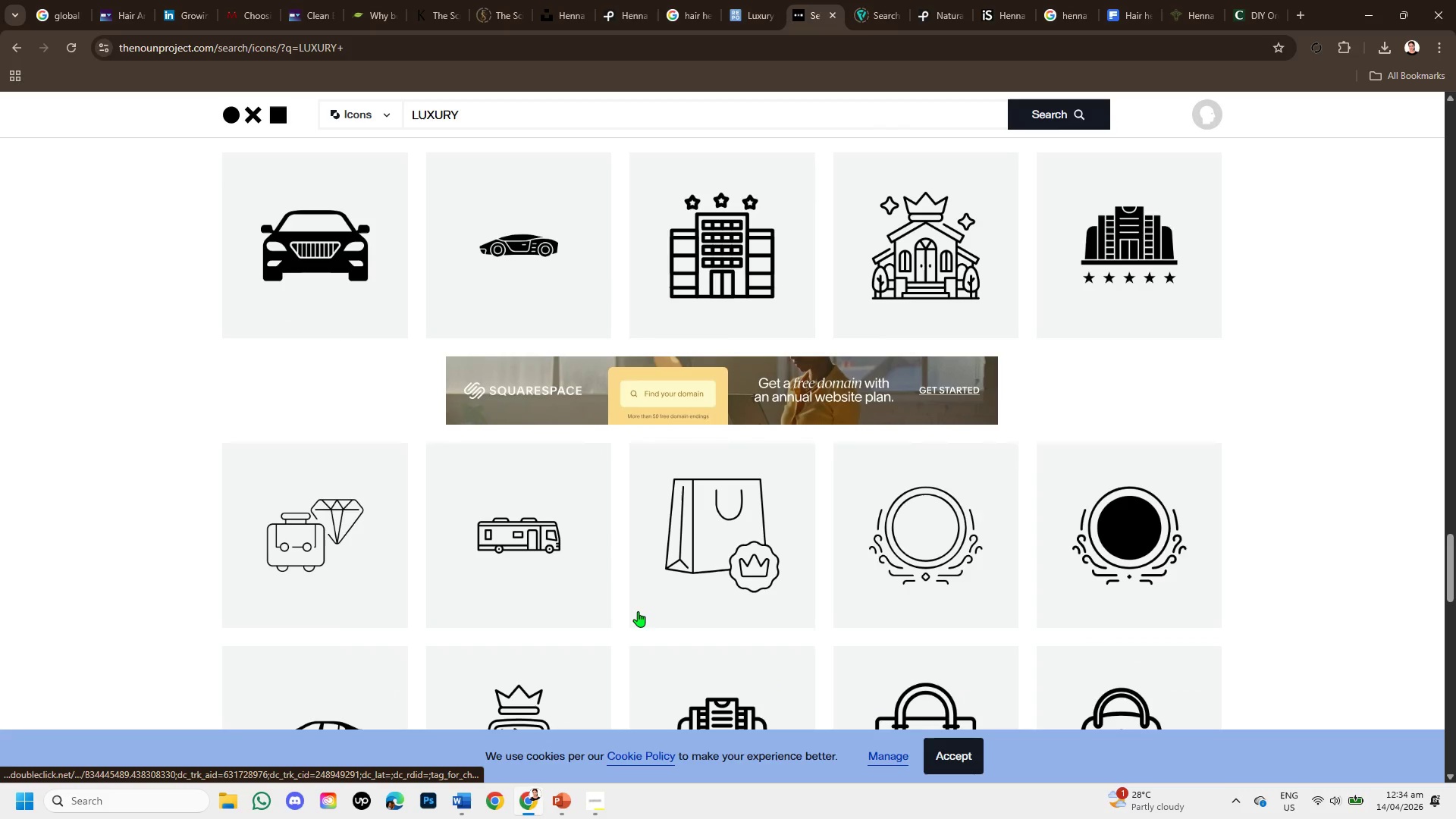 
scroll: coordinate [822, 560], scroll_direction: down, amount: 6.0
 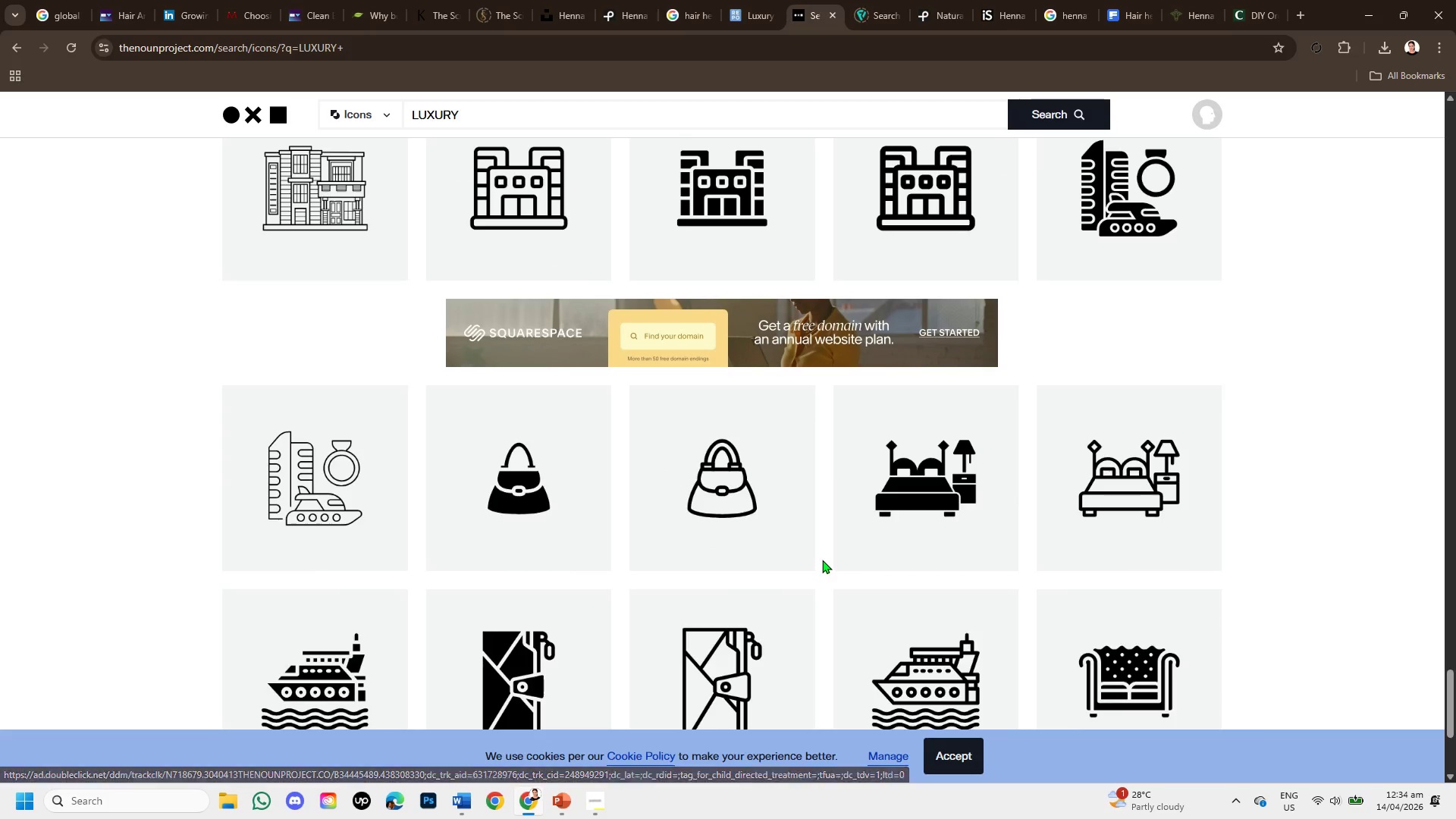 
scroll: coordinate [822, 560], scroll_direction: down, amount: 1.0
 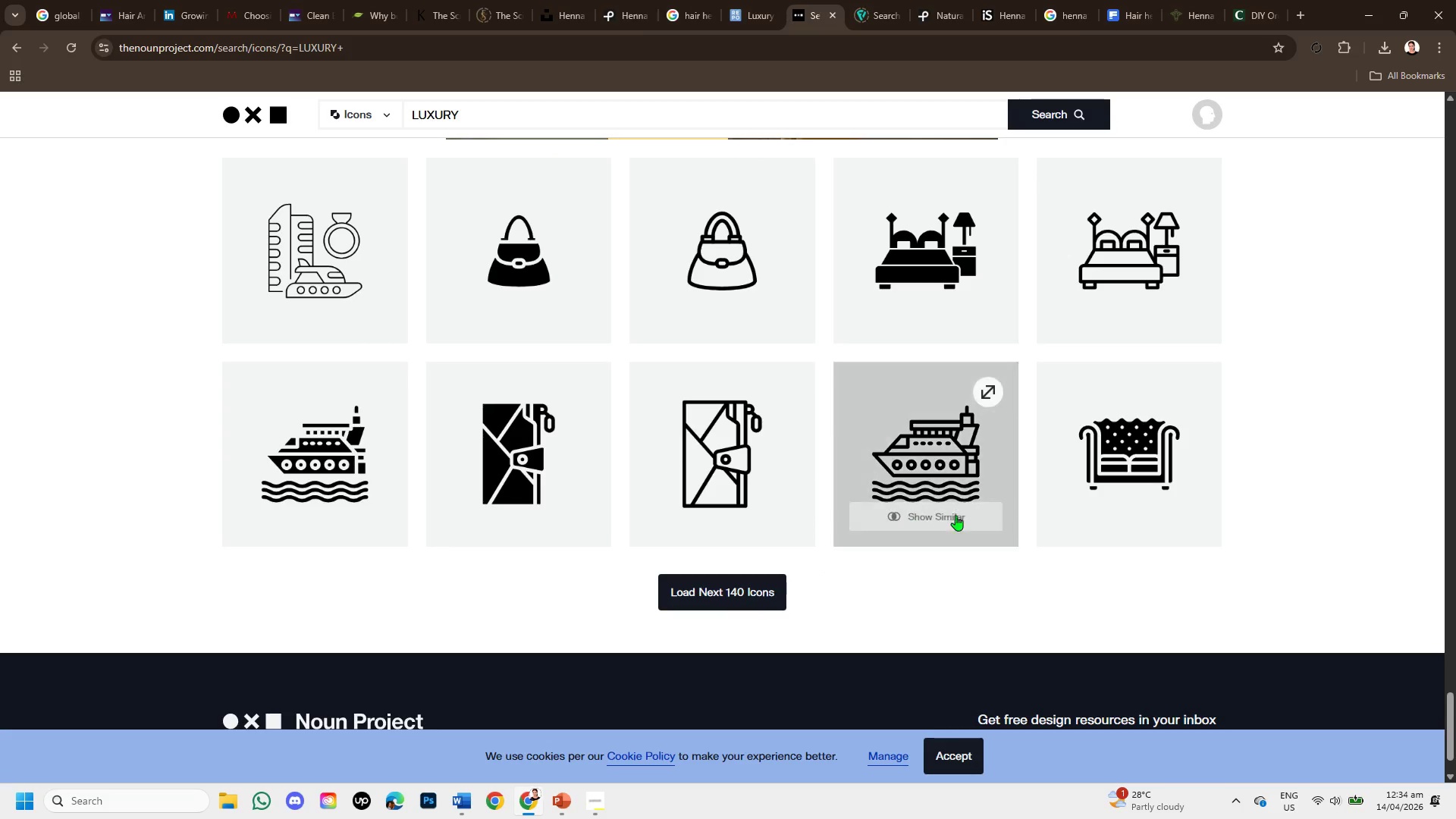 
scroll: coordinate [1050, 538], scroll_direction: up, amount: 1.0
 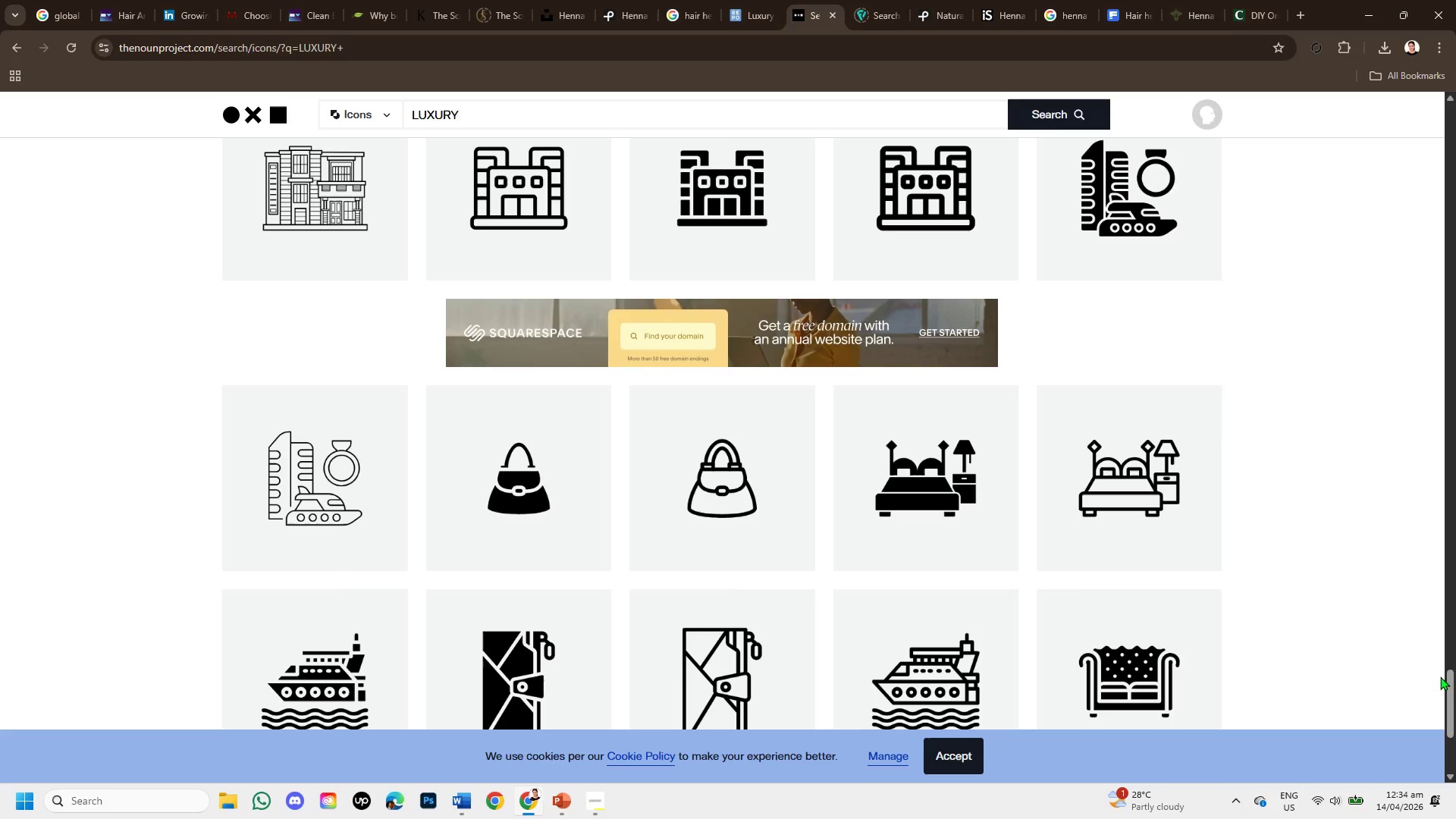 
left_click_drag(start_coordinate=[1451, 687], to_coordinate=[1455, 0])
 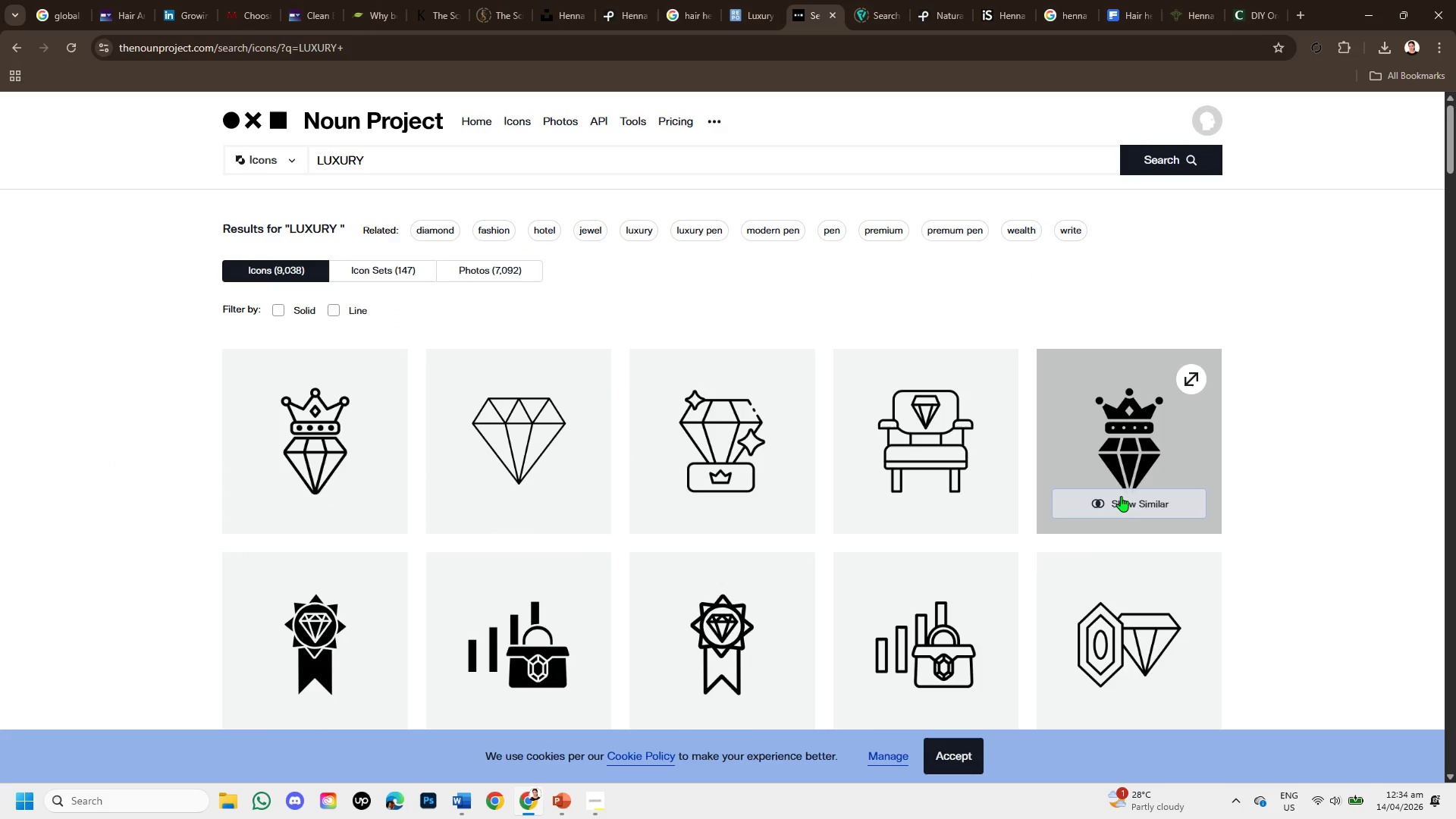 
wait(7.53)
 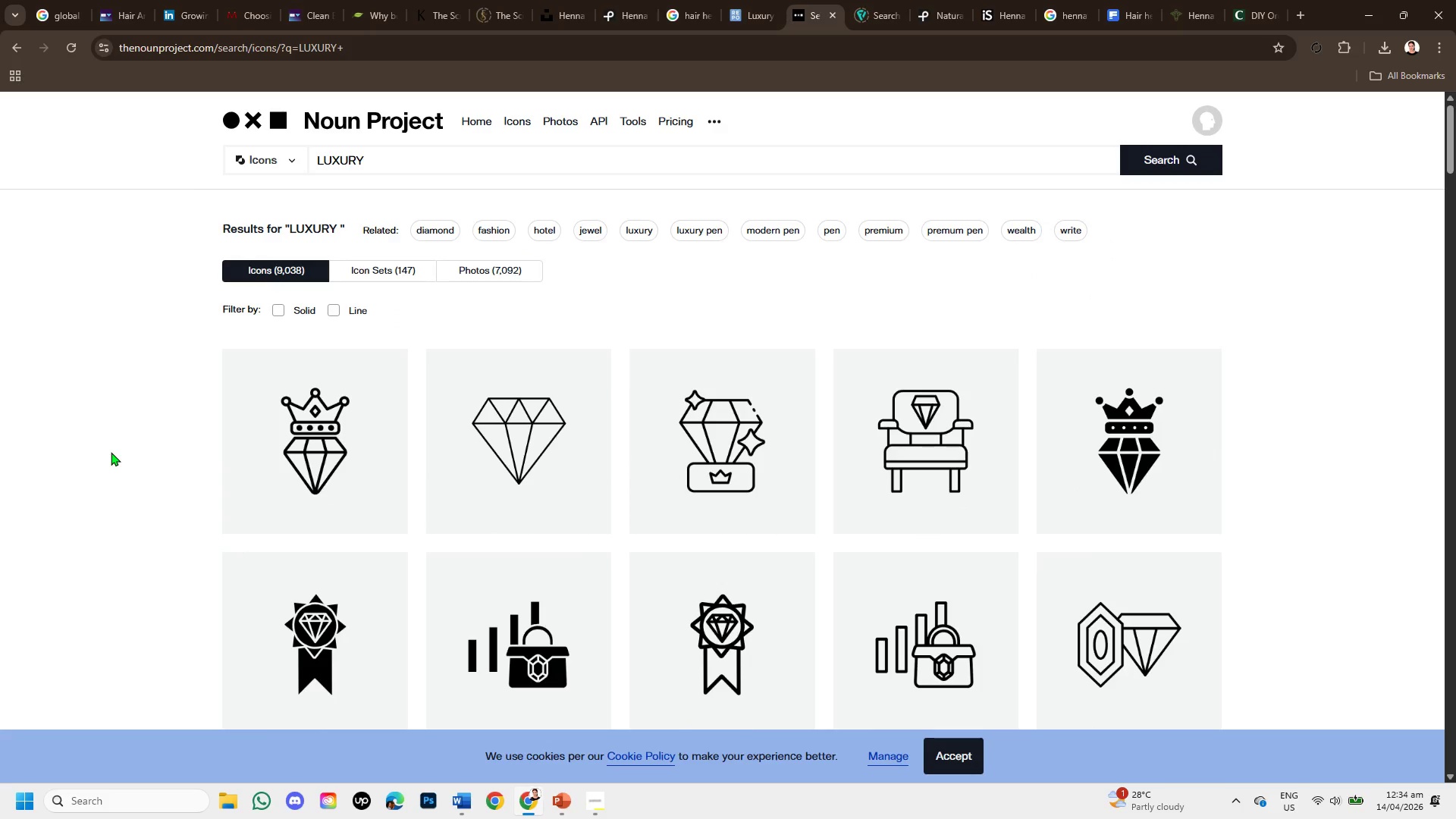 
scroll: coordinate [562, 498], scroll_direction: down, amount: 4.0
 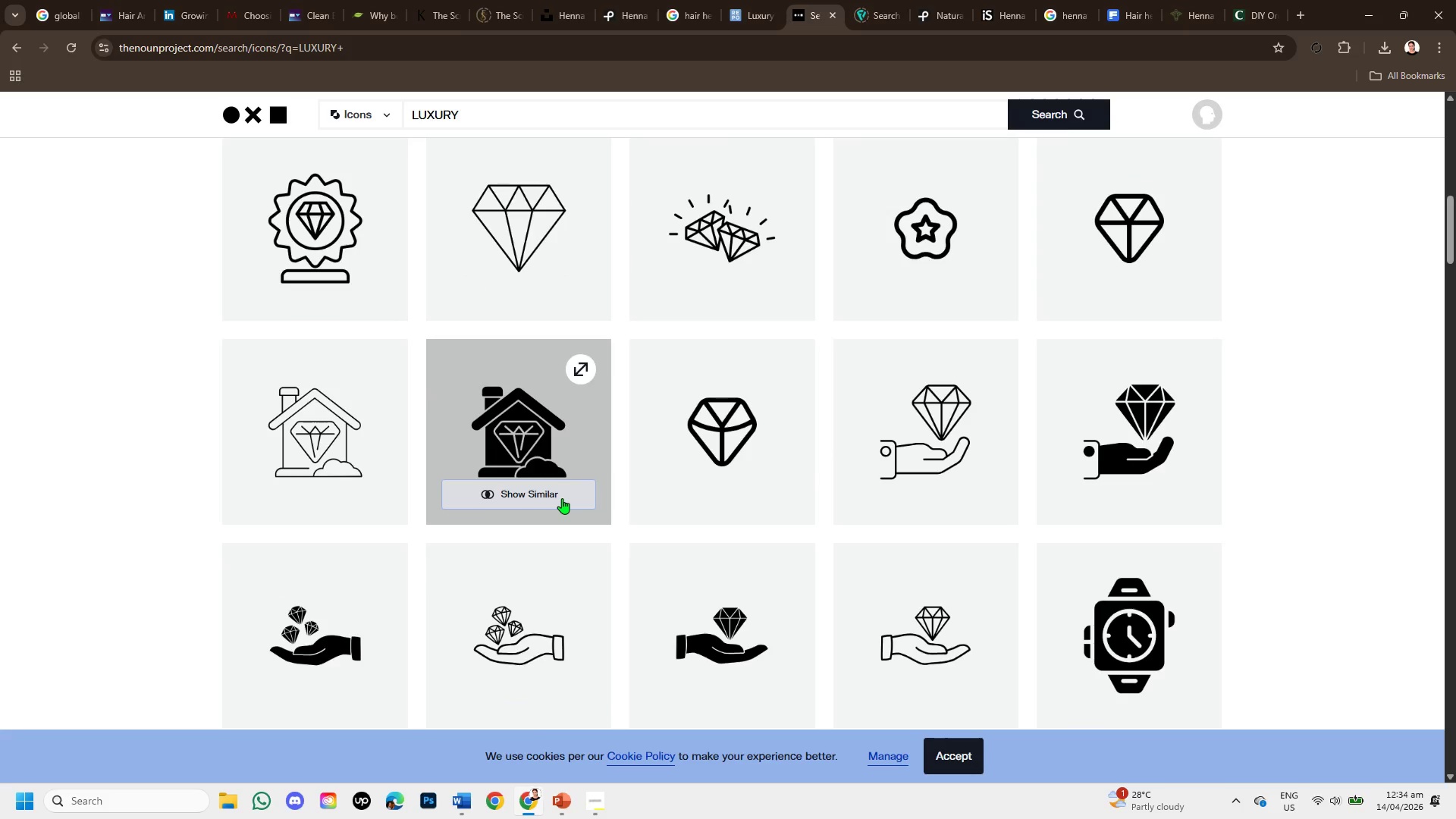 
wait(5.98)
 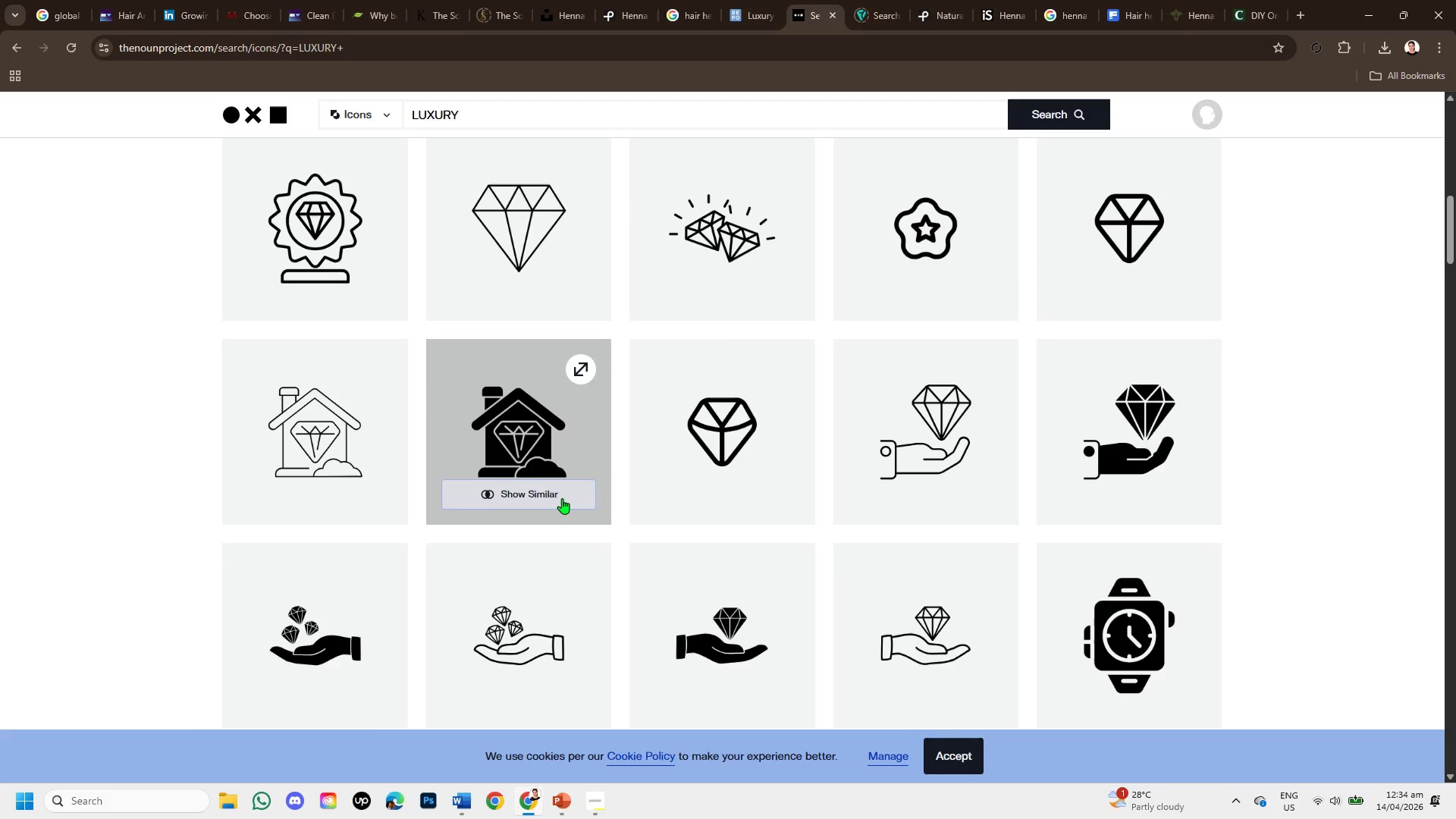 
scroll: coordinate [562, 498], scroll_direction: down, amount: 2.0
 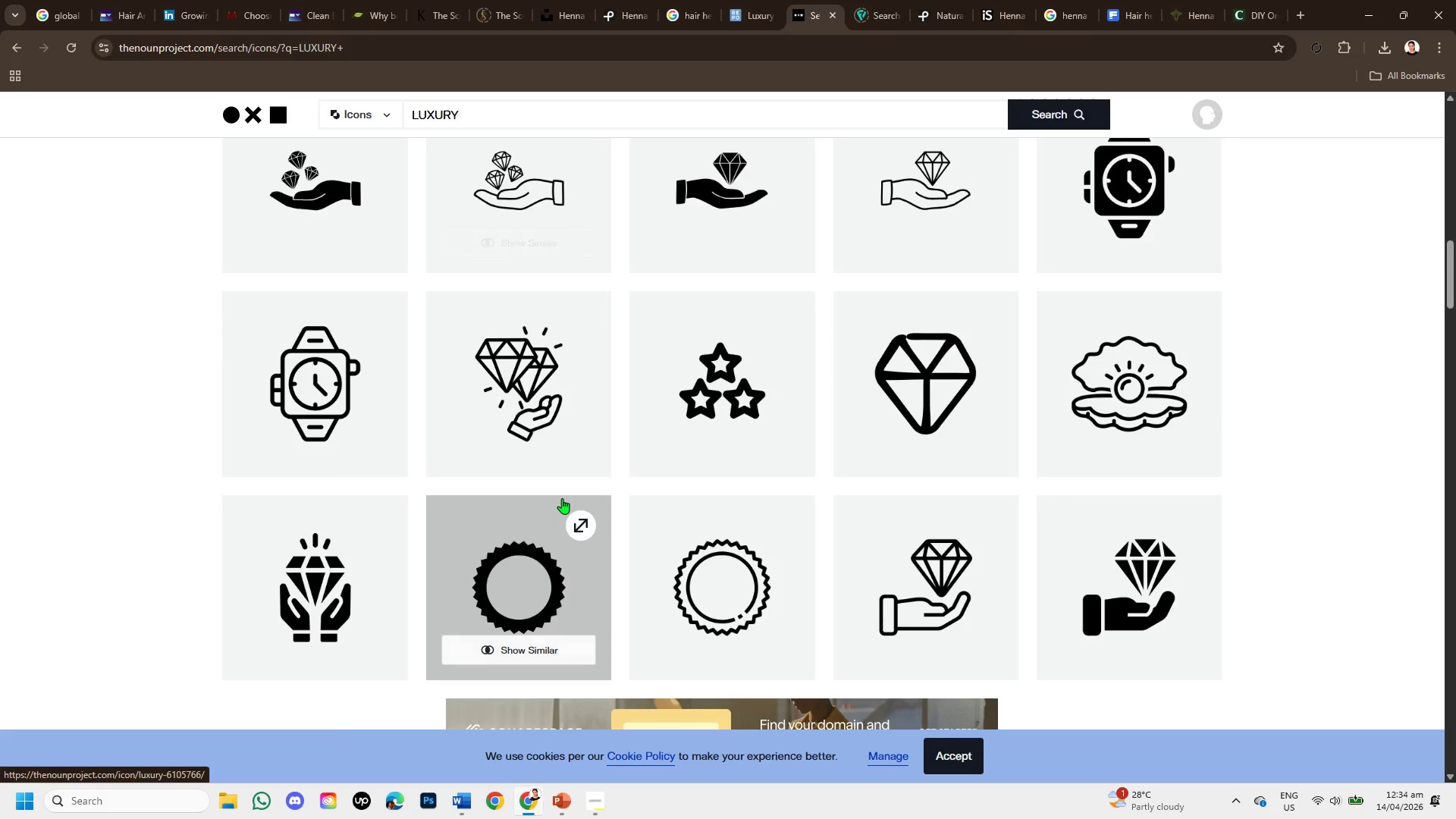 
scroll: coordinate [551, 468], scroll_direction: up, amount: 6.0
 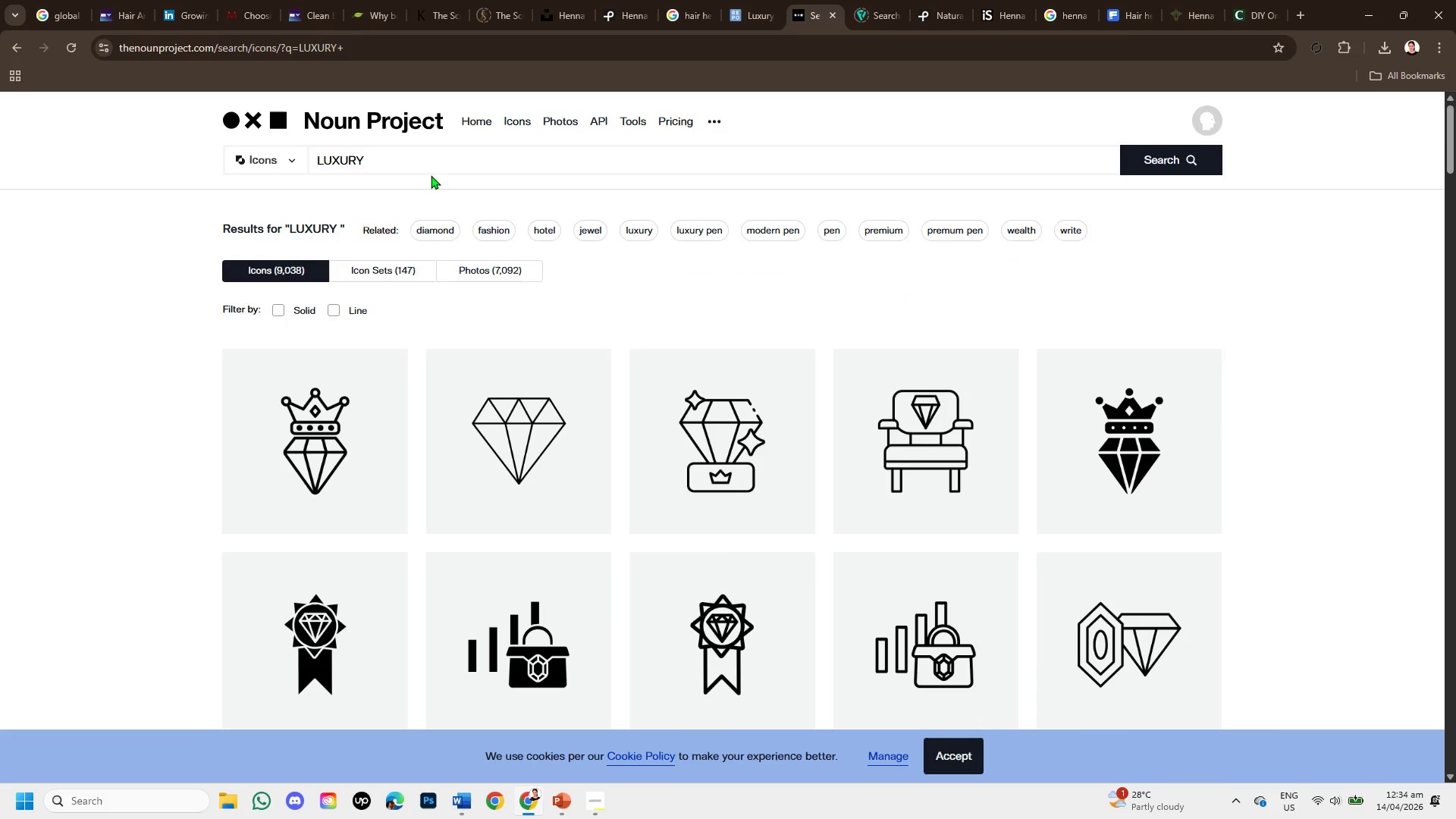 
left_click_drag(start_coordinate=[418, 158], to_coordinate=[284, 159])
 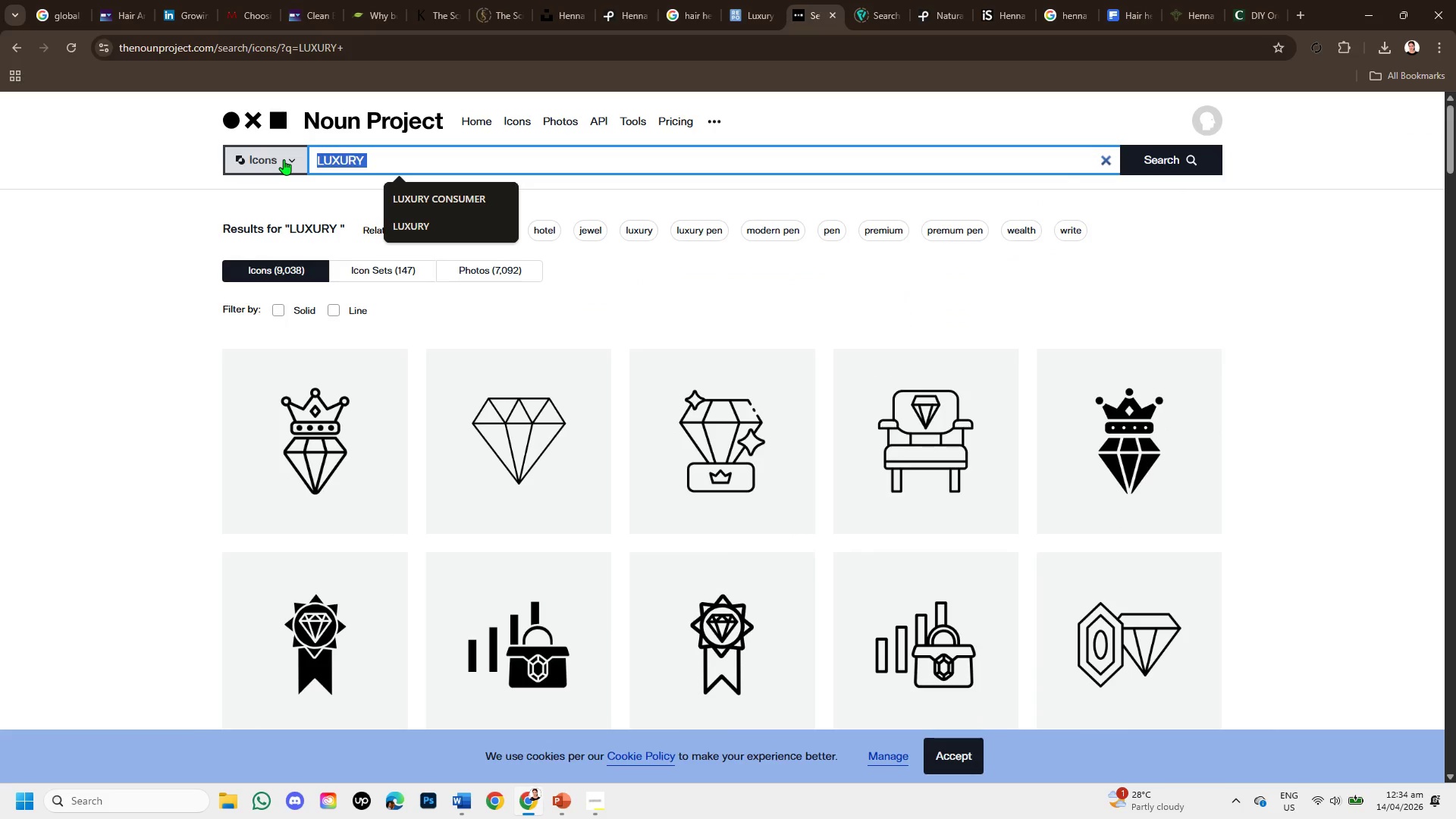 
key(Backspace)
type(DOLLAR )
 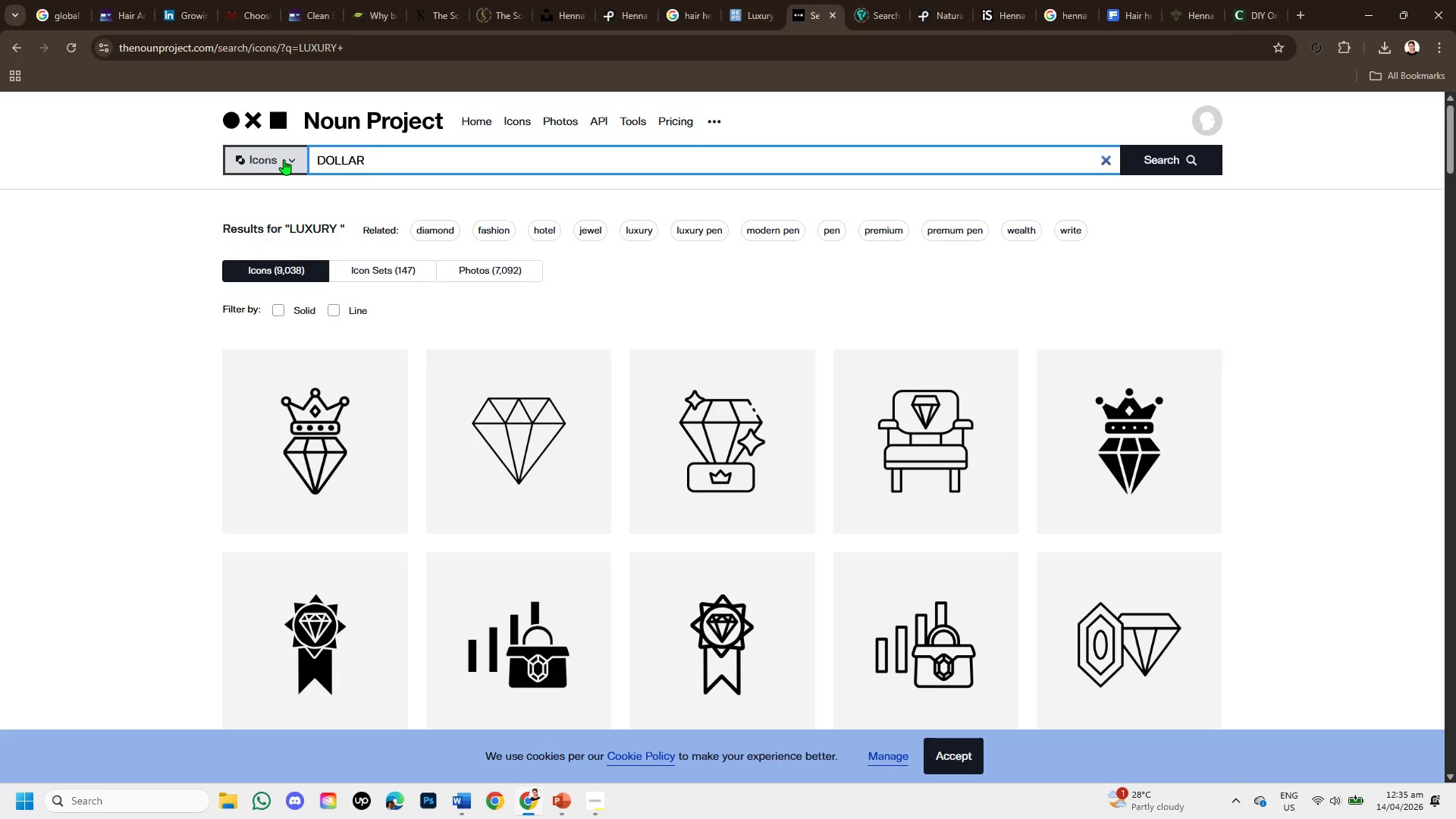 
key(Enter)
 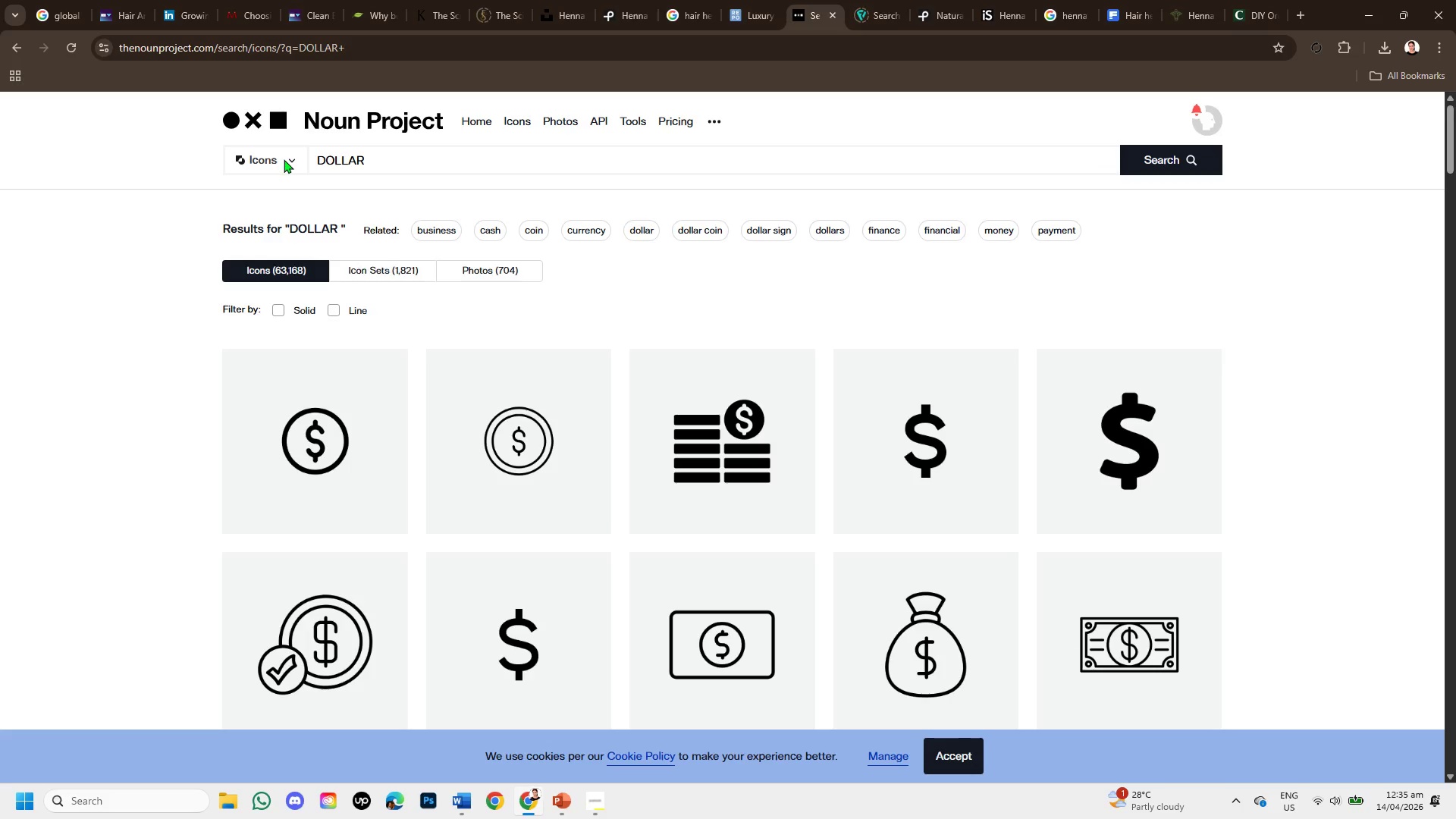 
wait(6.95)
 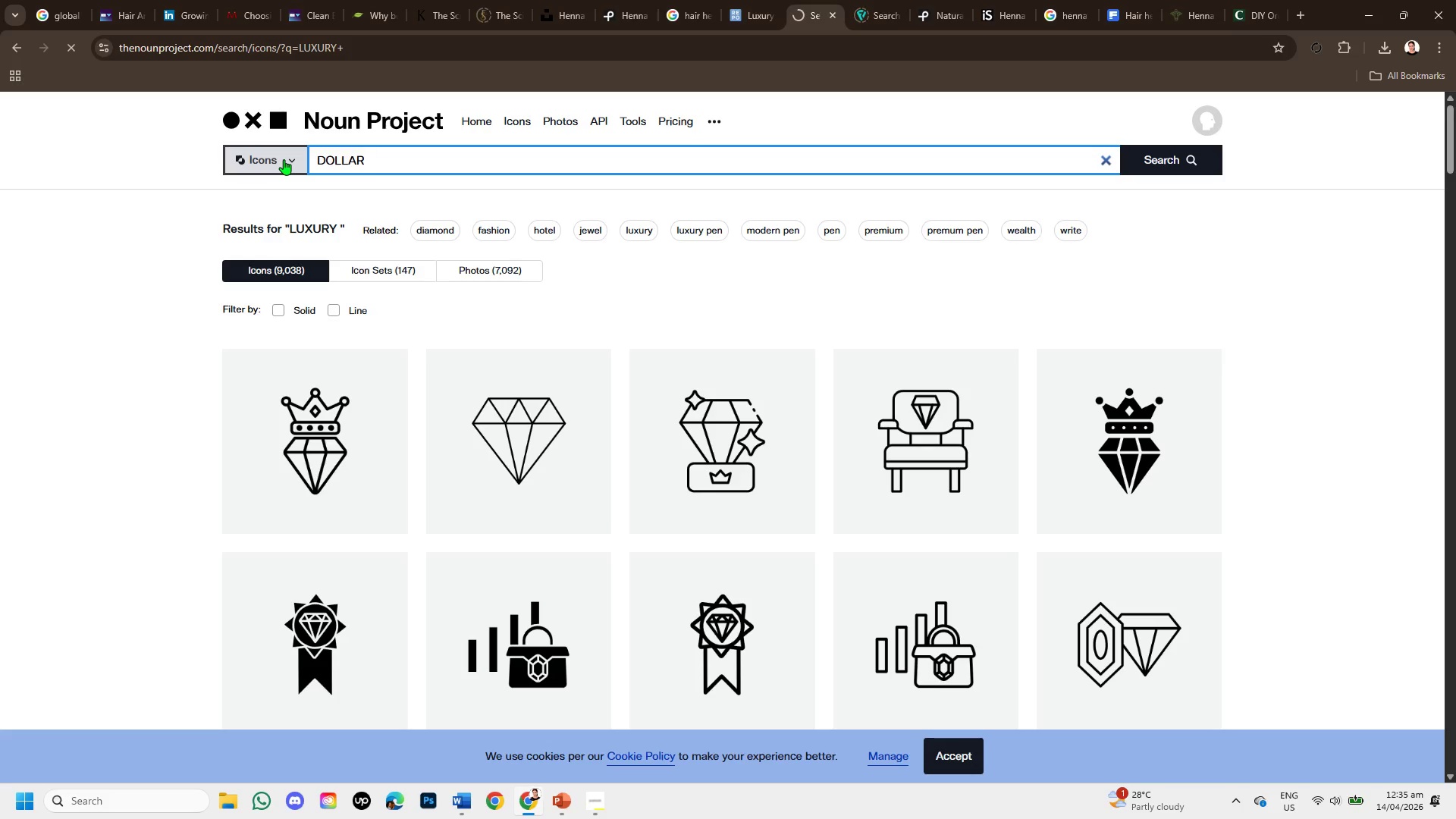 
scroll: coordinate [1216, 579], scroll_direction: down, amount: 5.0
 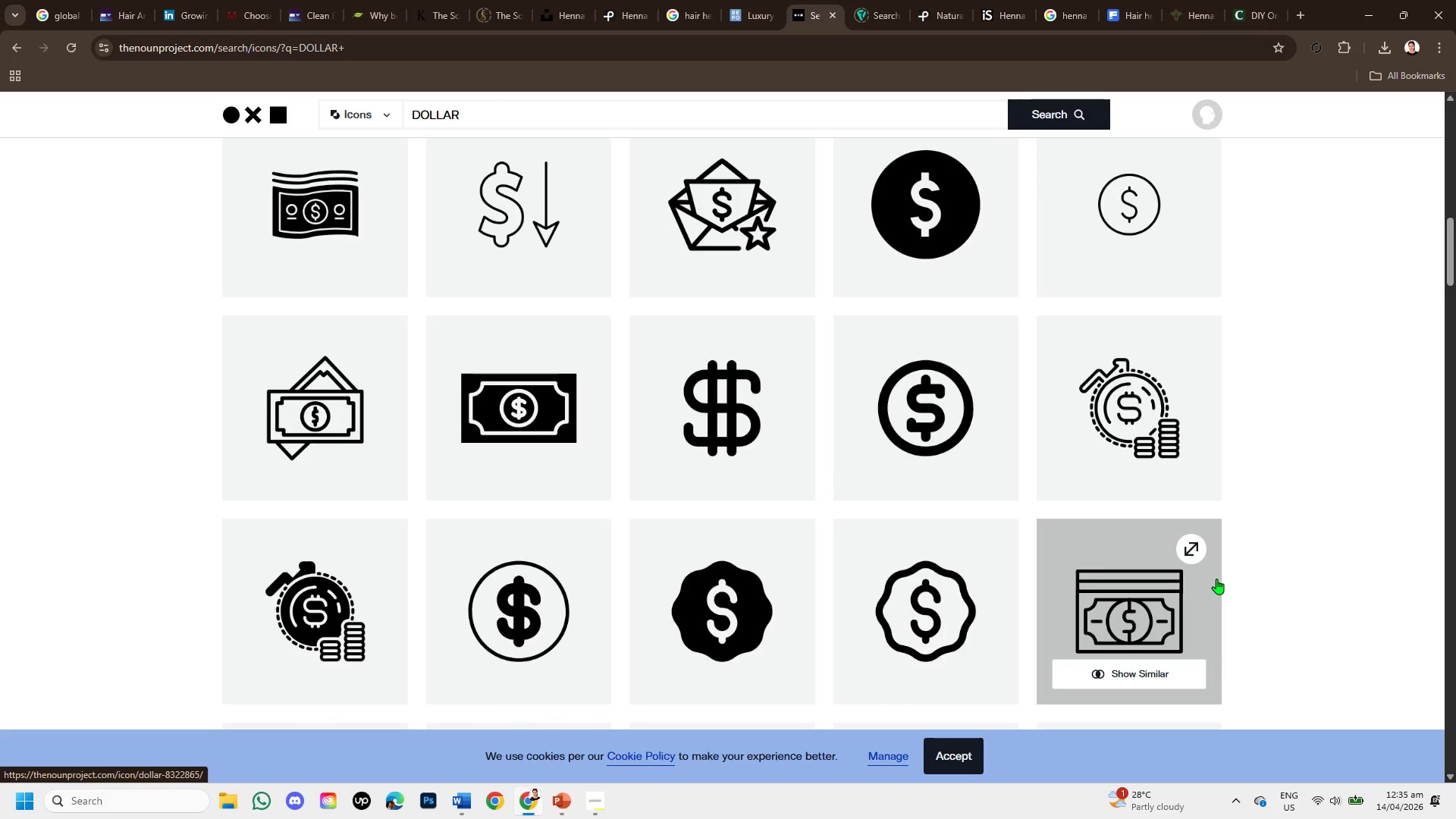 
scroll: coordinate [1216, 579], scroll_direction: down, amount: 7.0
 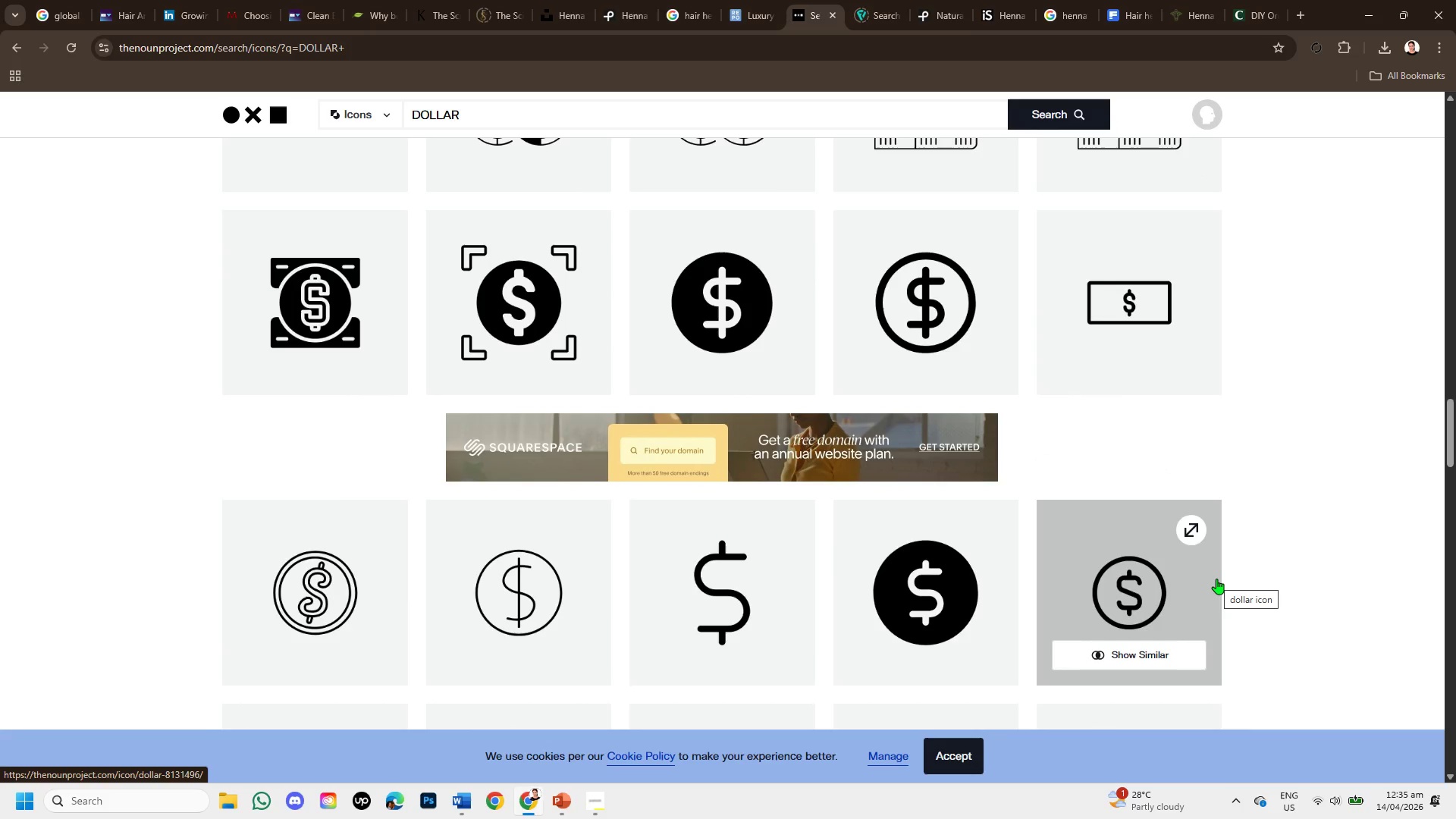 
scroll: coordinate [1072, 602], scroll_direction: down, amount: 3.0
 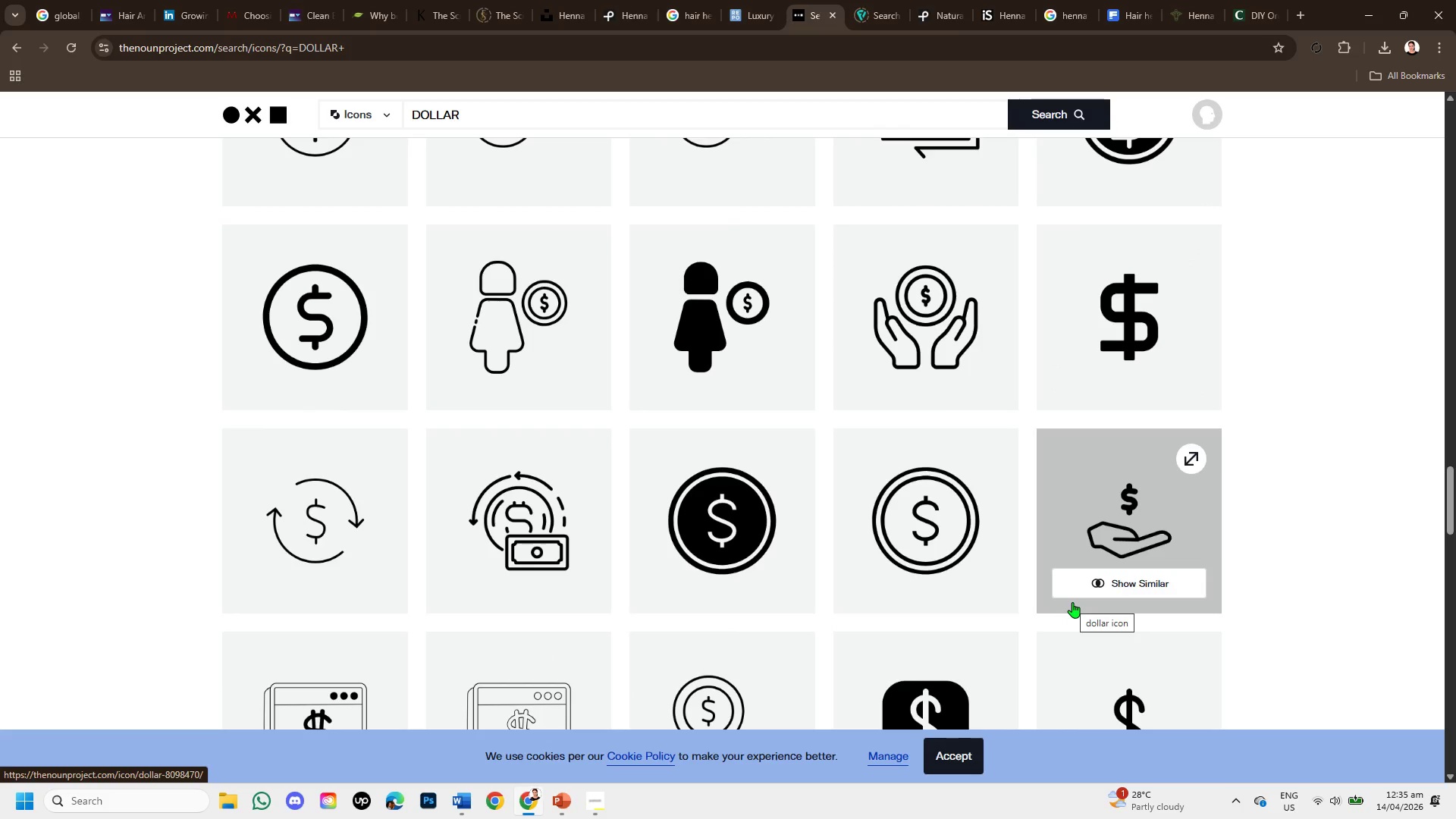 
wait(8.6)
 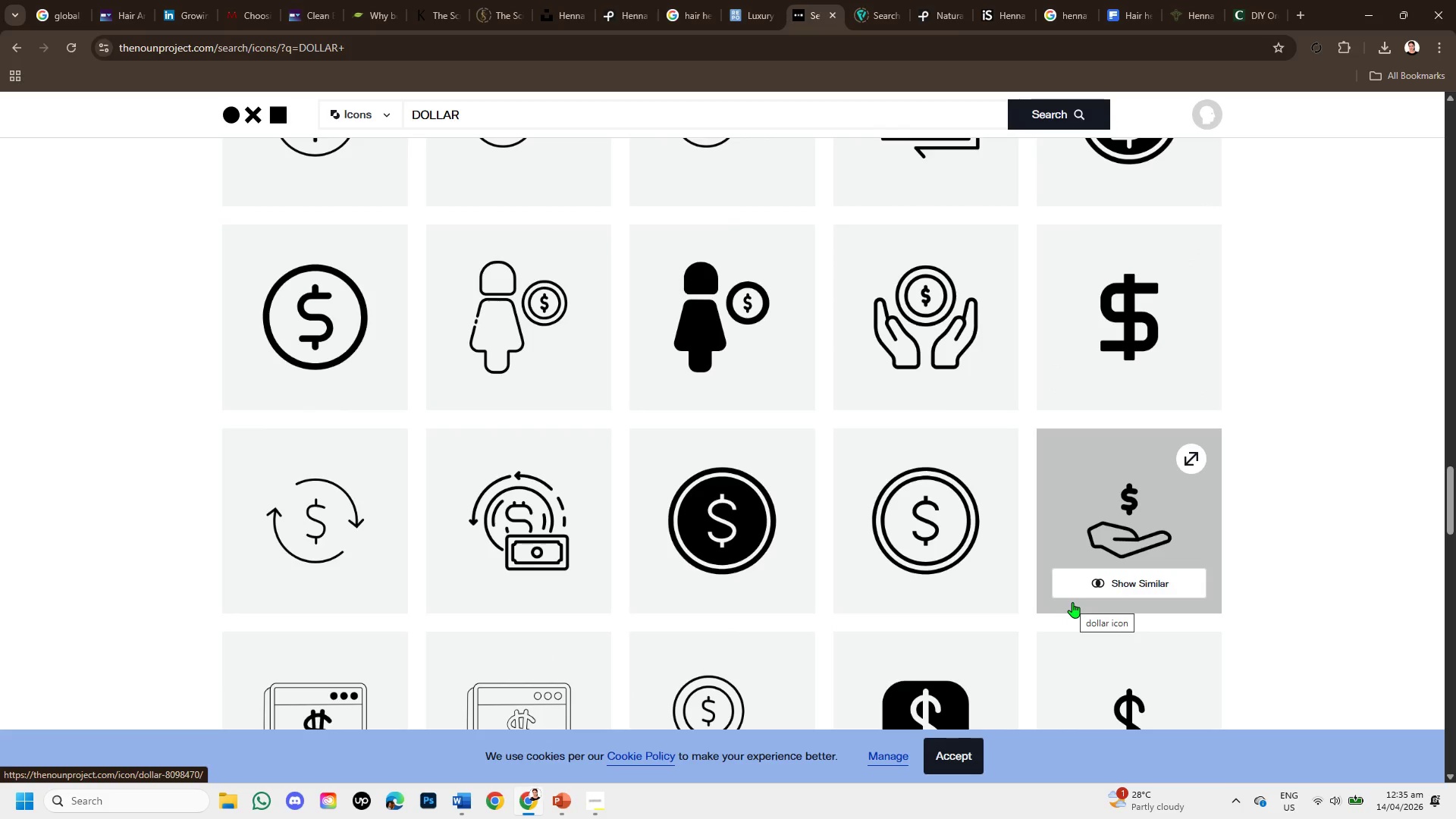 
scroll: coordinate [959, 571], scroll_direction: down, amount: 5.0
 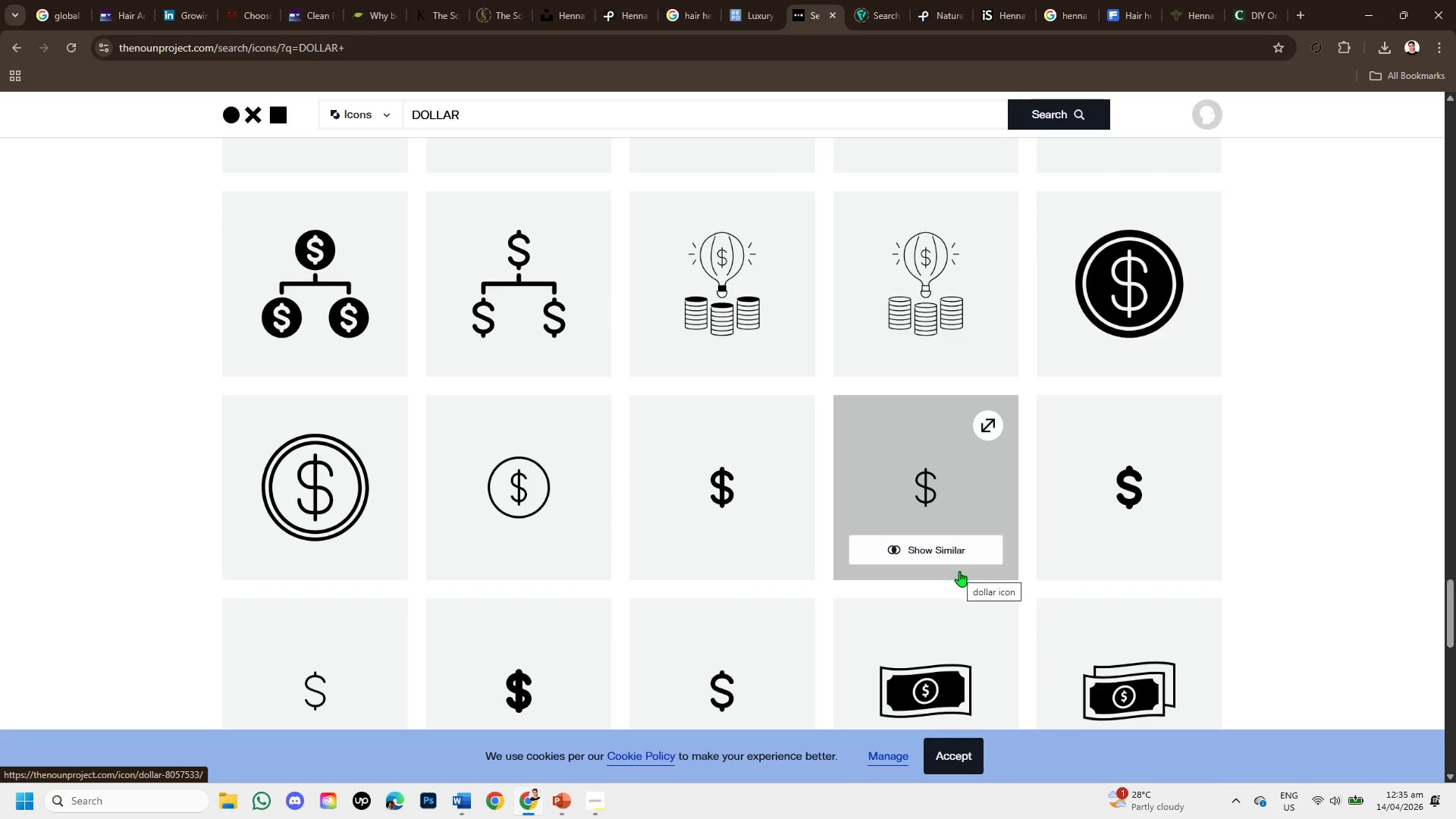 
scroll: coordinate [716, 562], scroll_direction: down, amount: 5.0
 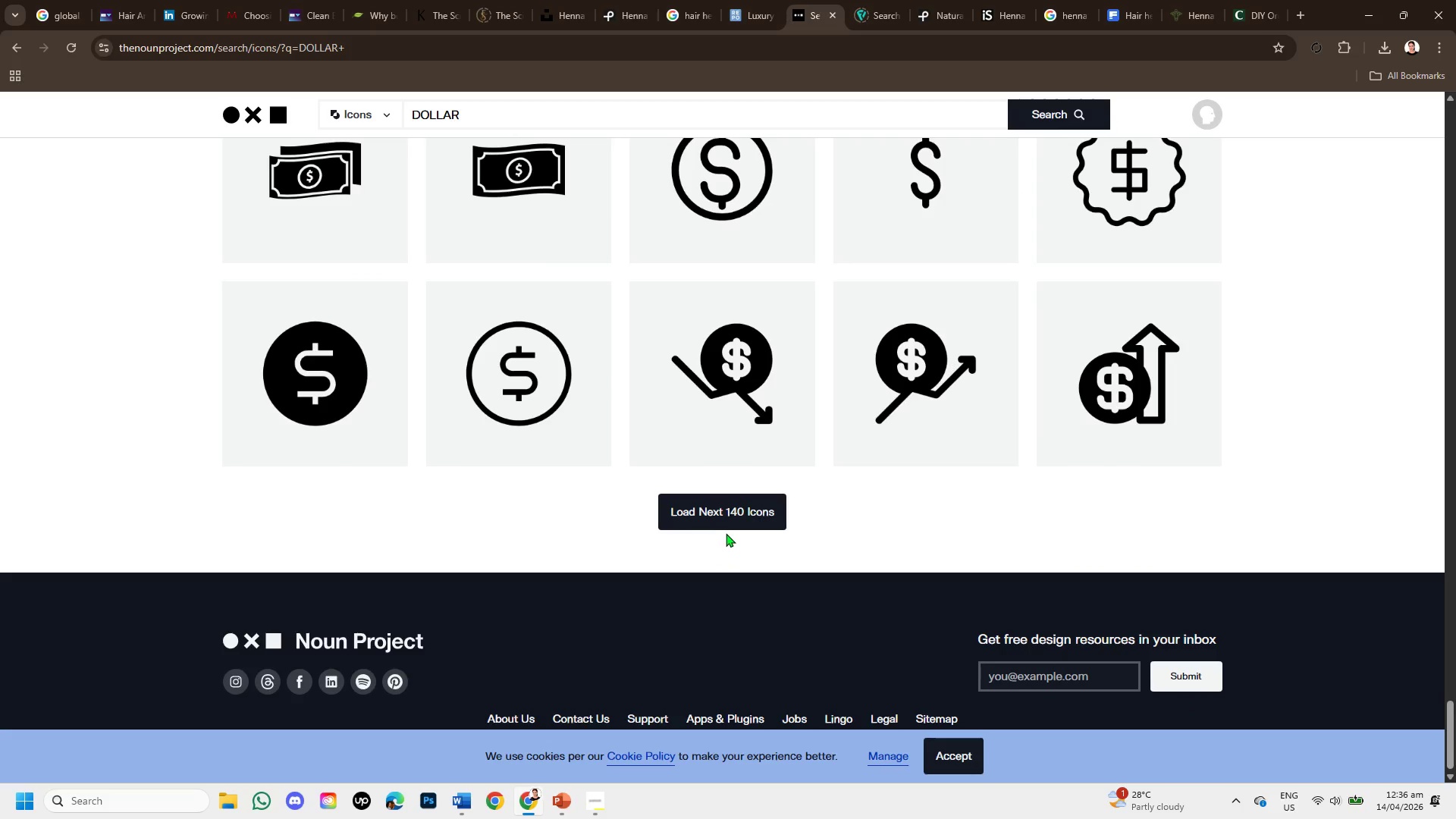 
left_click([726, 517])
 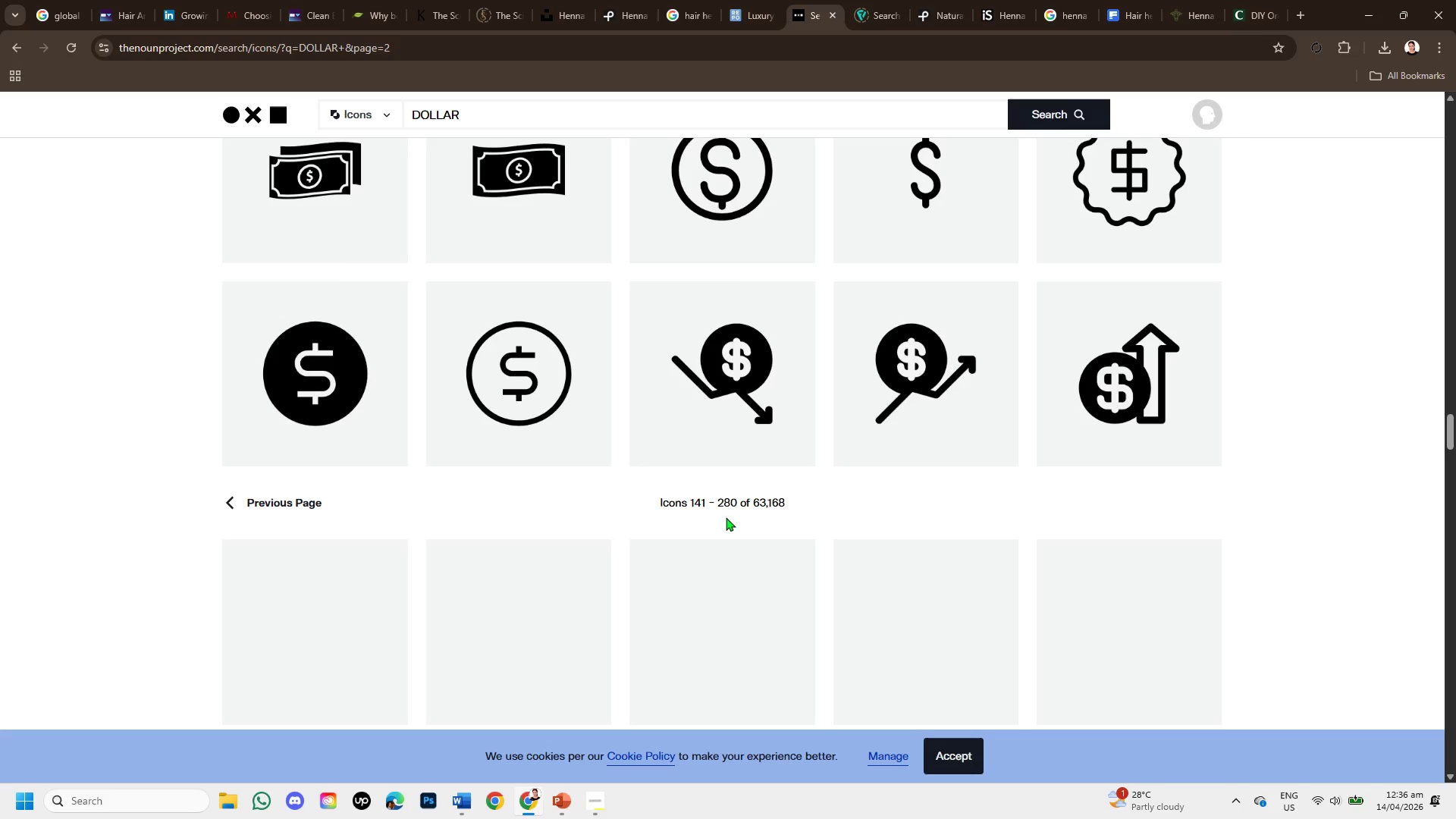 
scroll: coordinate [726, 517], scroll_direction: down, amount: 5.0
 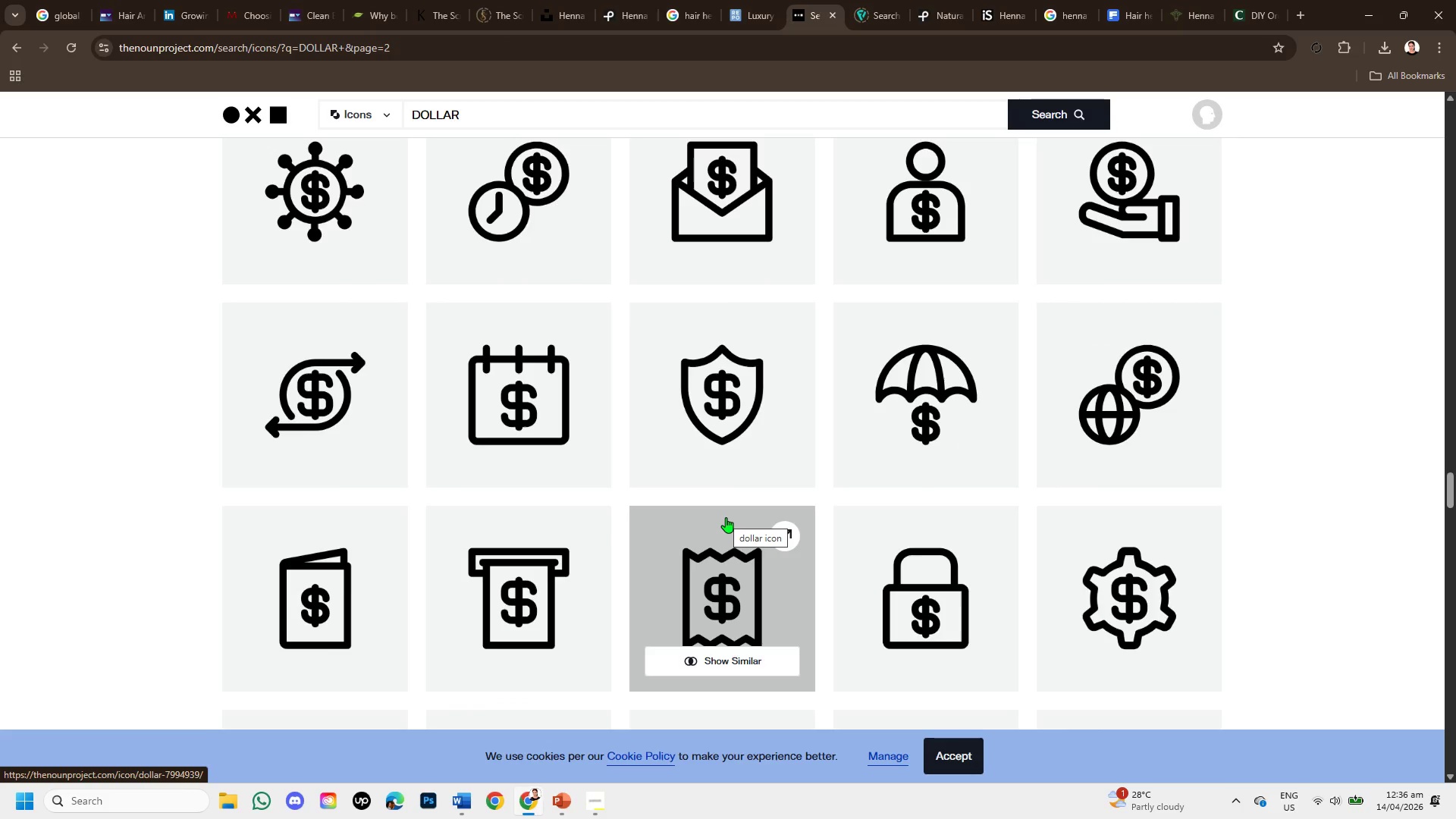 
scroll: coordinate [726, 517], scroll_direction: down, amount: 2.0
 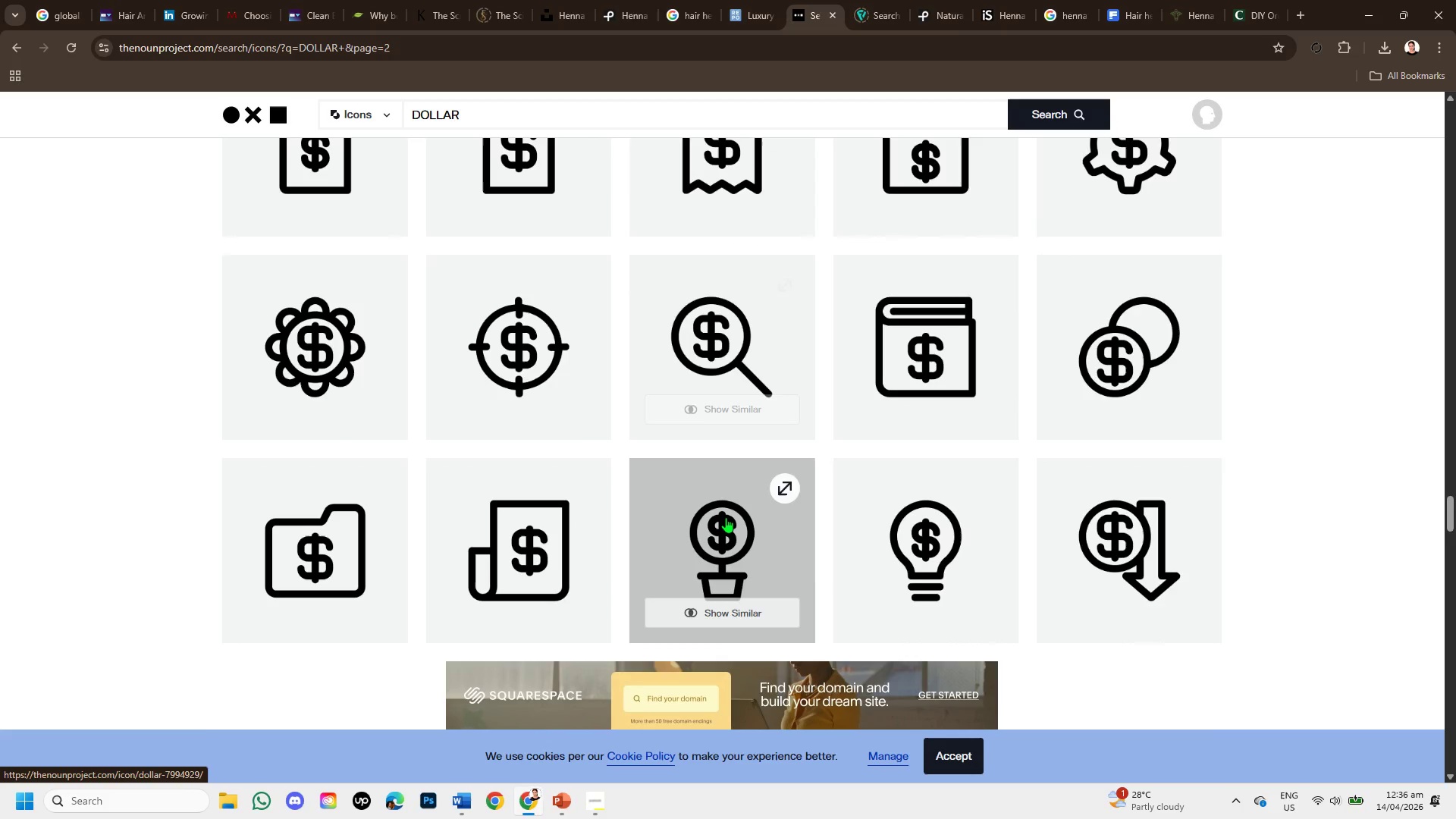 
scroll: coordinate [728, 525], scroll_direction: up, amount: 5.0
 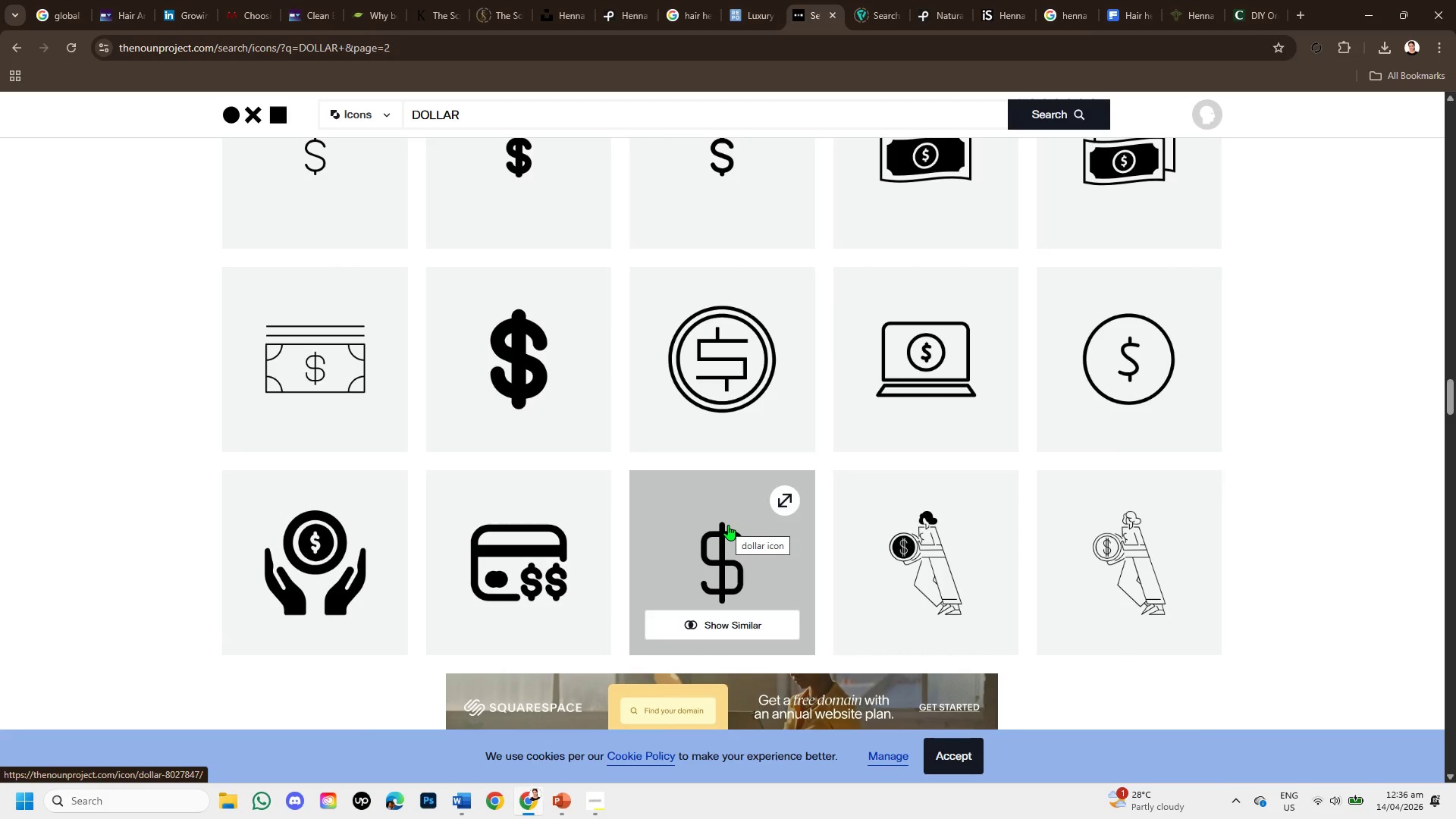 
wait(8.36)
 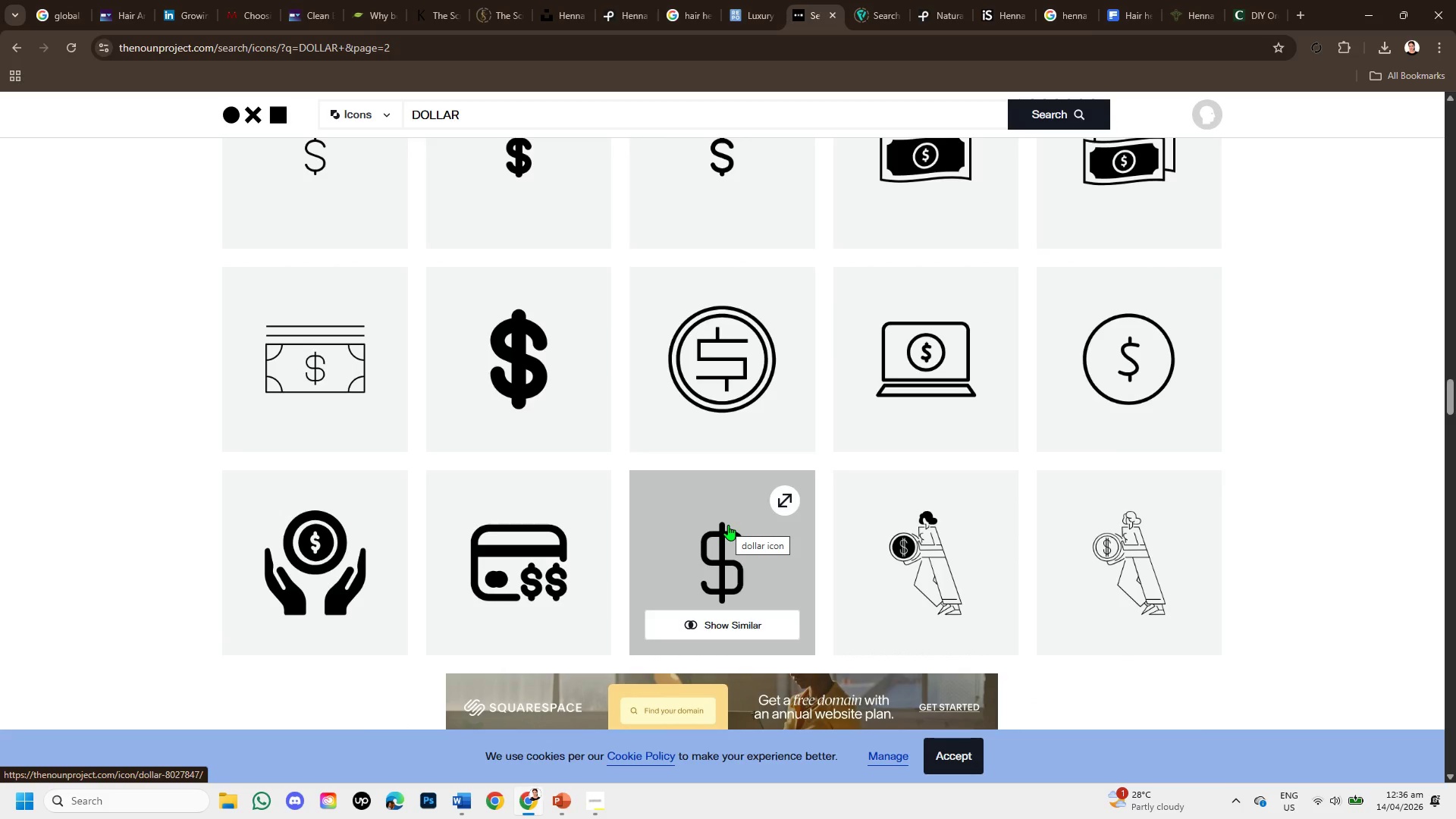 
left_click([469, 558])
 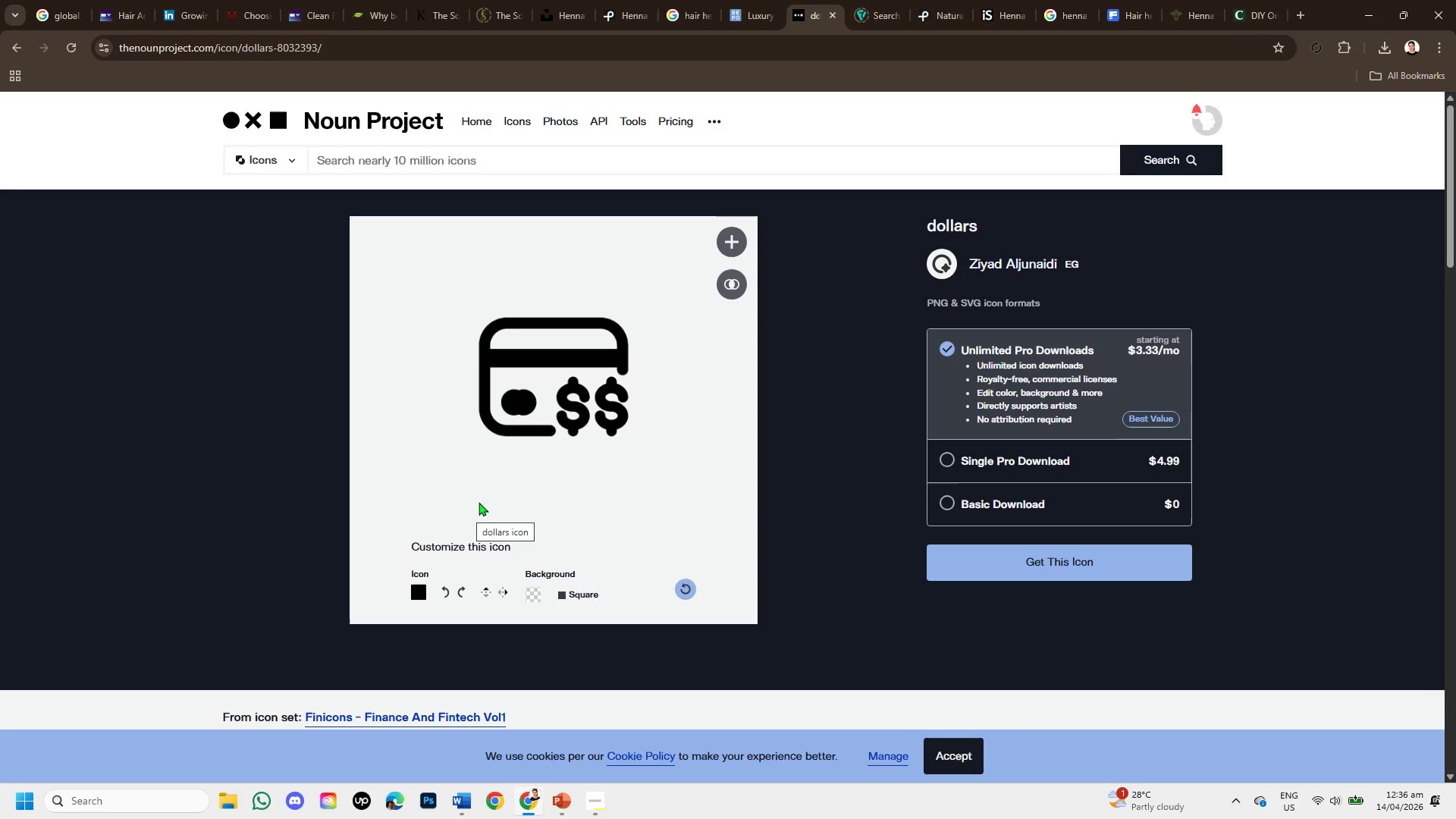 
wait(6.36)
 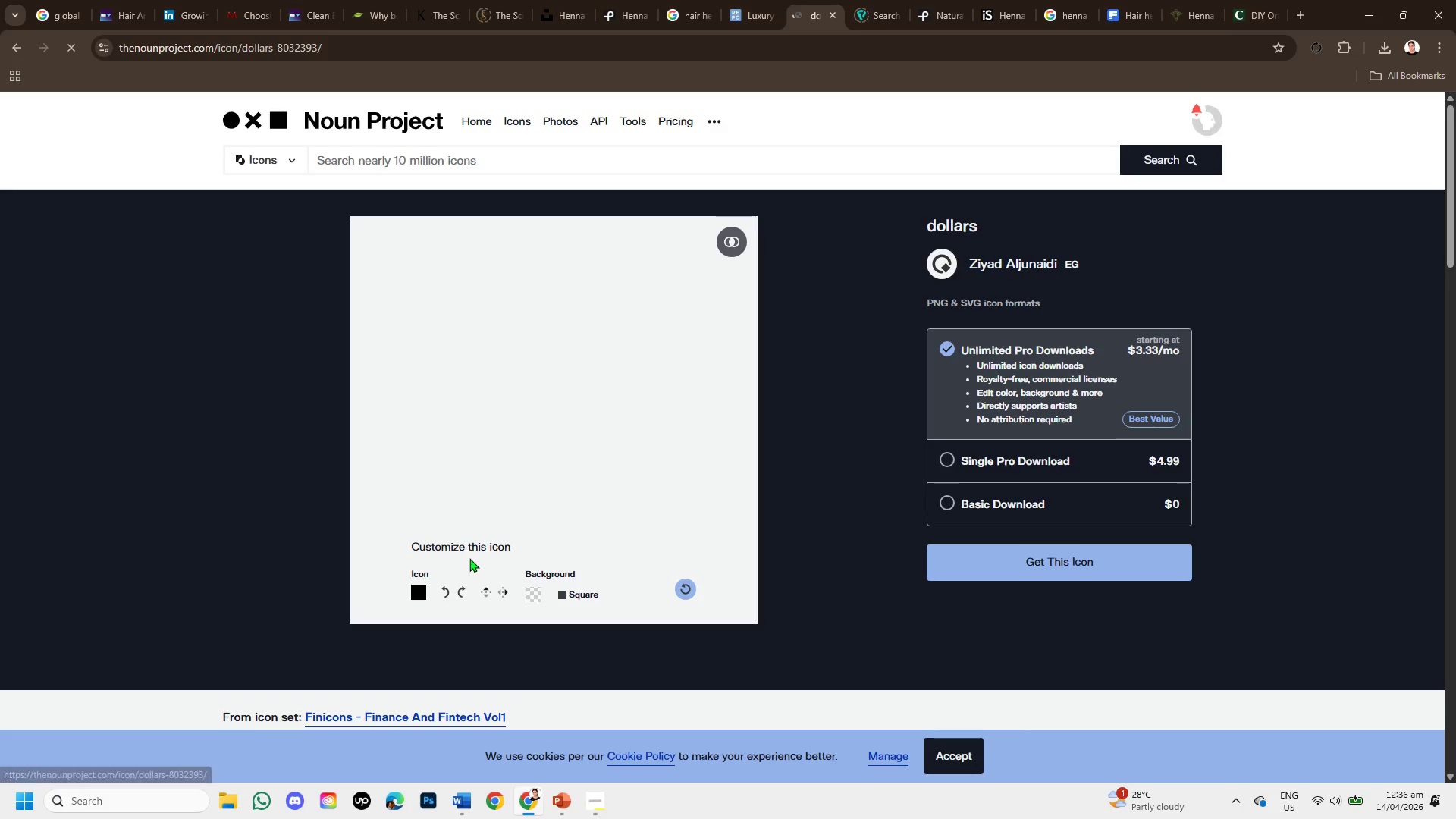 
left_click([19, 39])
 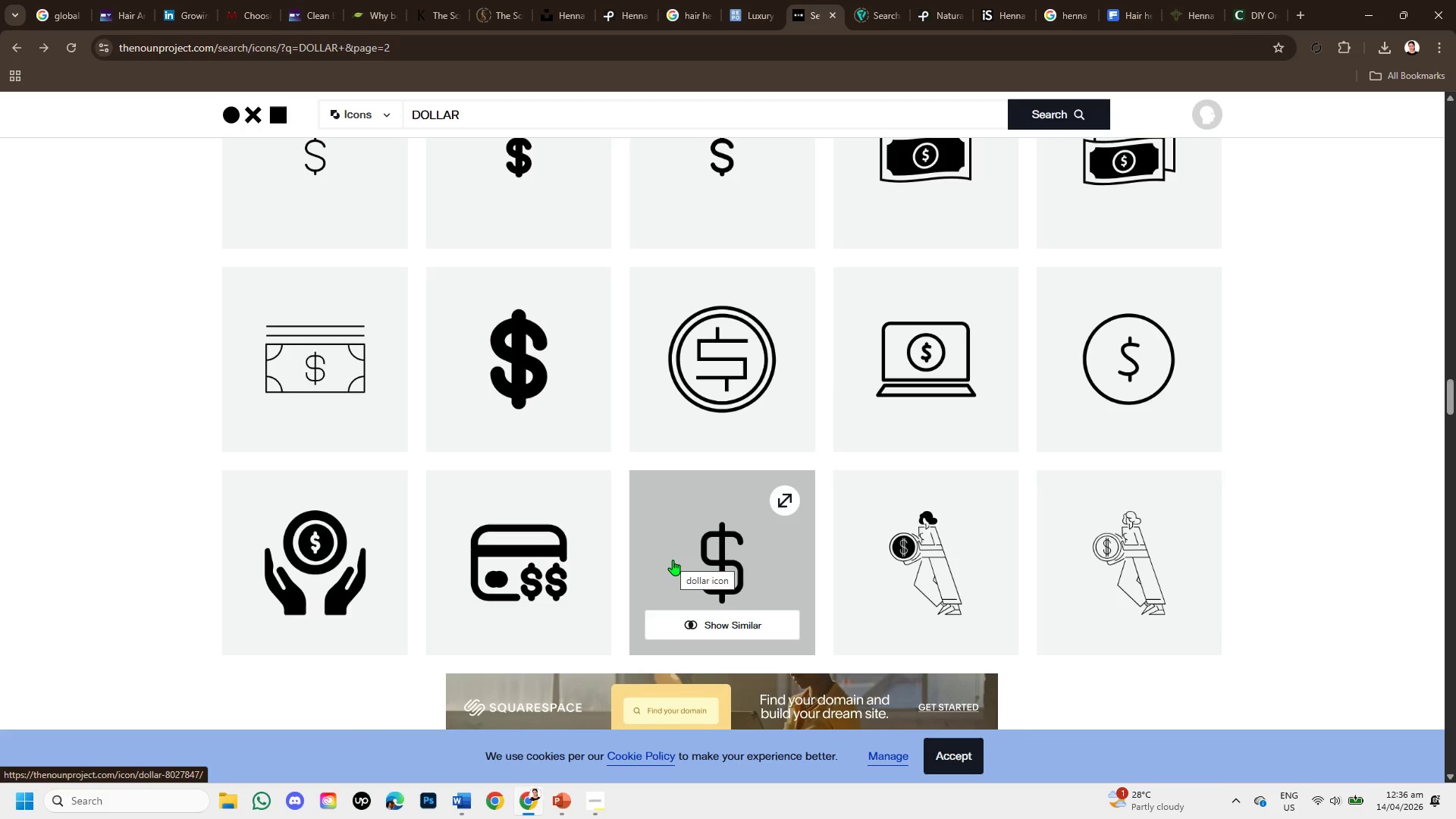 
wait(7.44)
 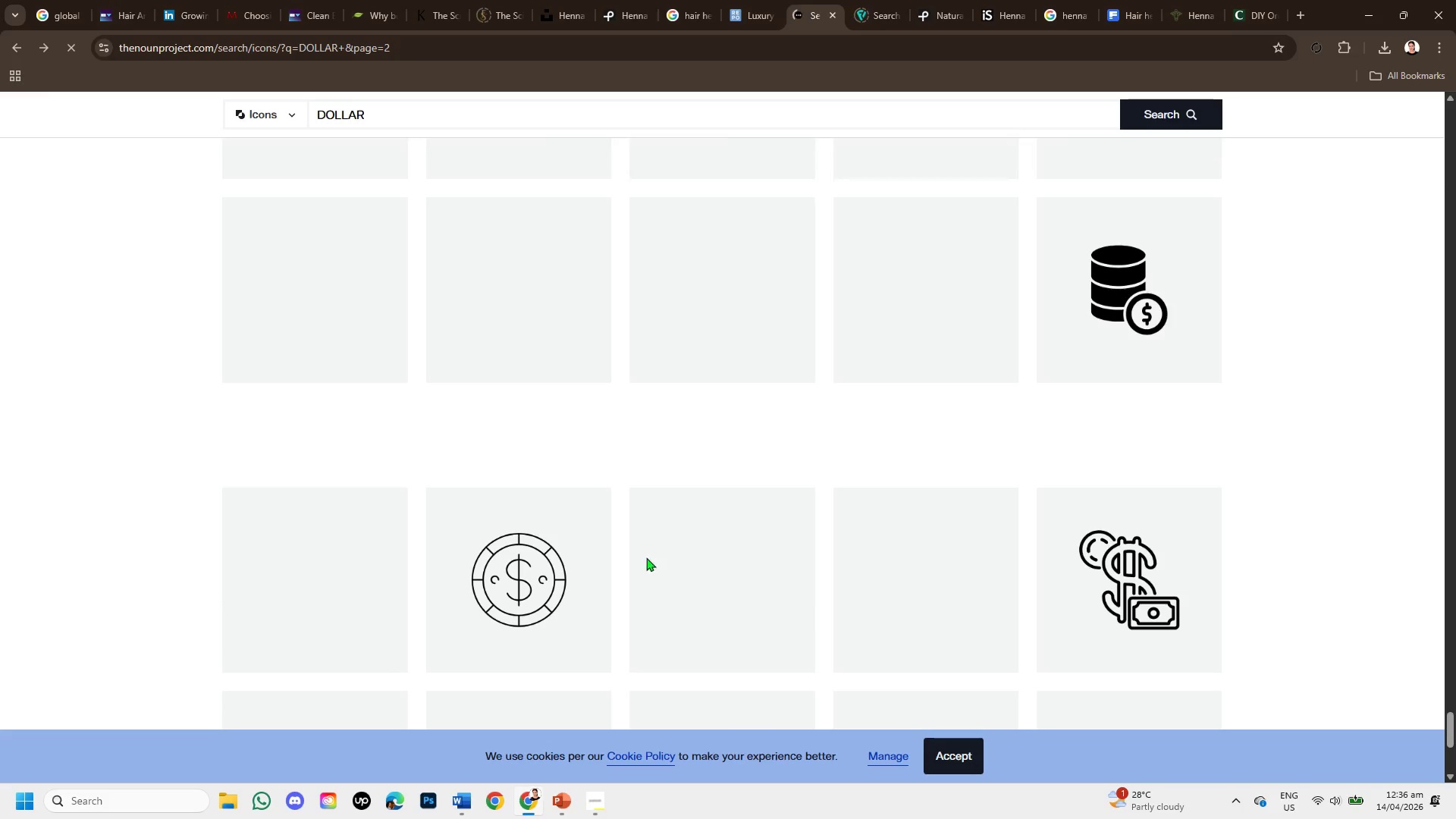 
scroll: coordinate [691, 554], scroll_direction: up, amount: 4.0
 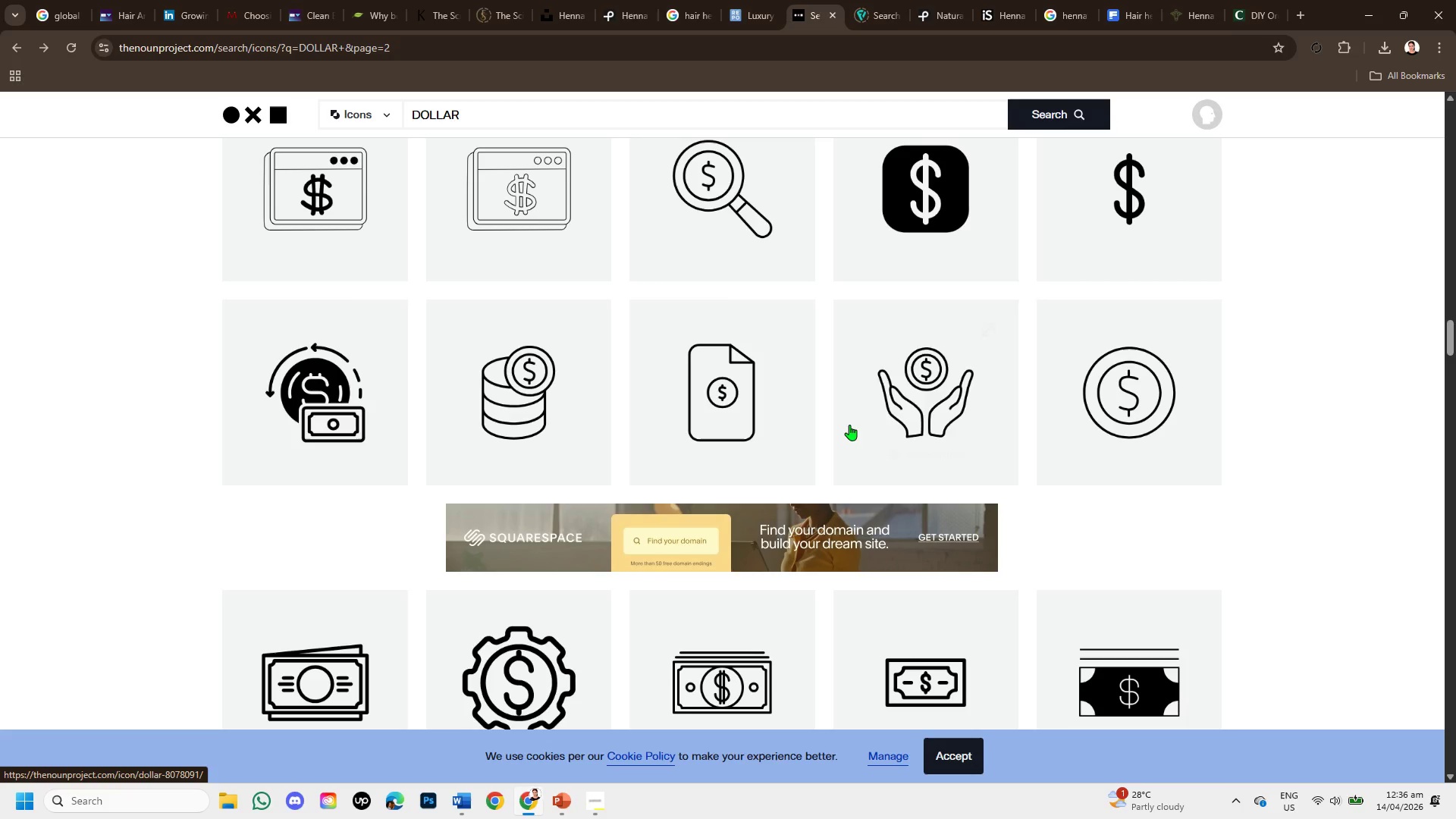 
left_click([864, 415])
 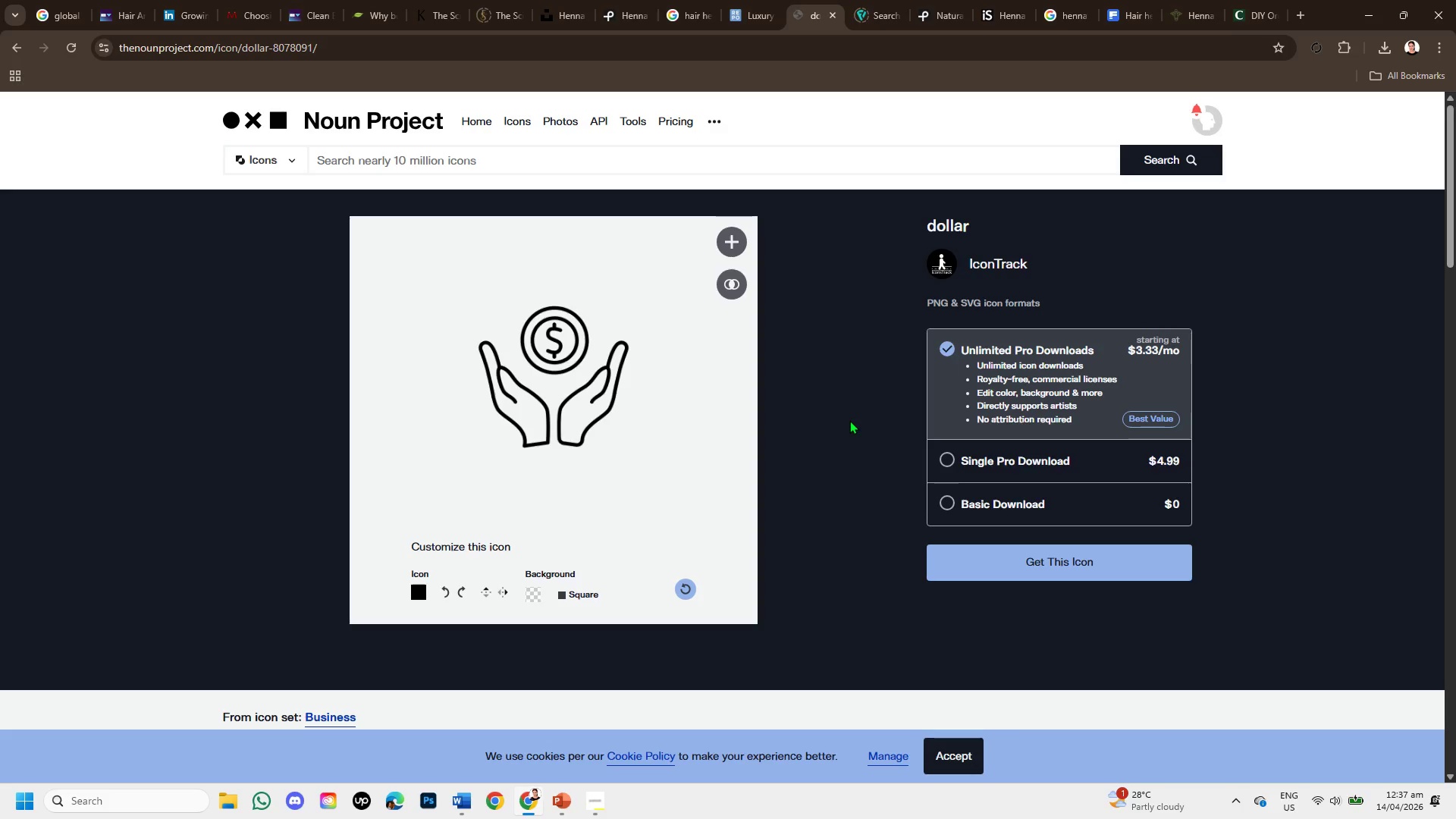 
wait(6.11)
 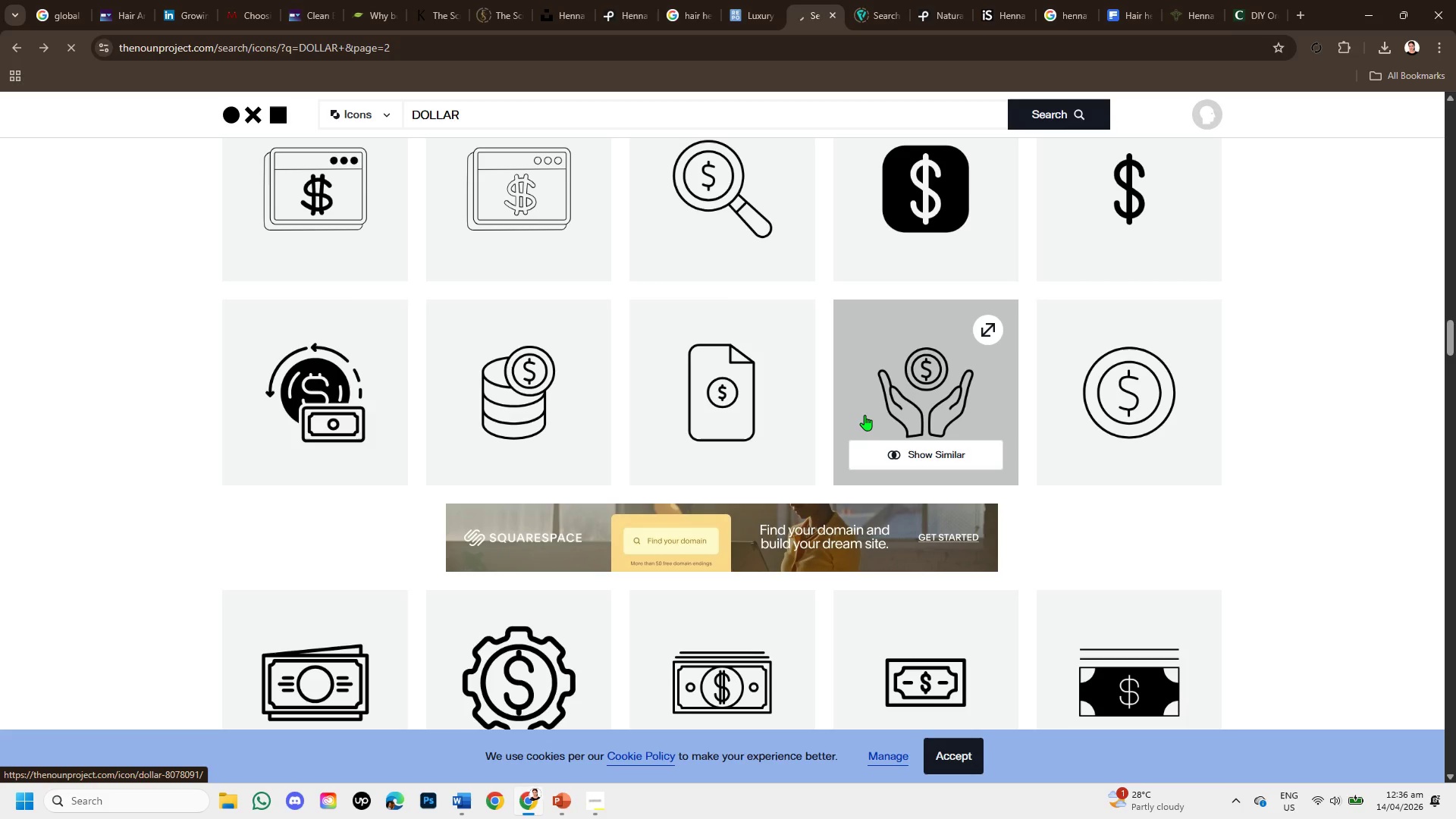 
left_click([15, 42])
 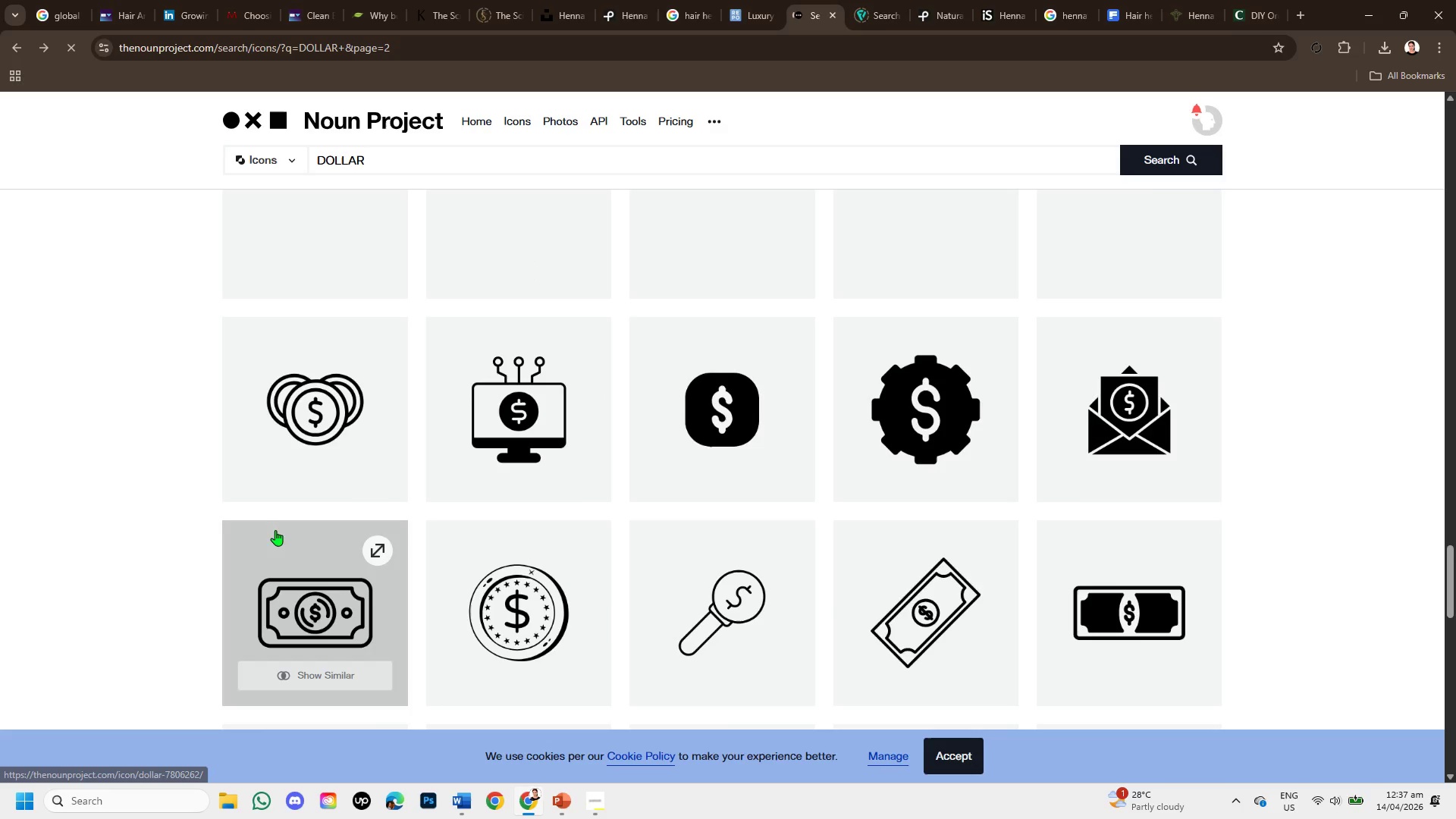 
mouse_move([618, 541])
 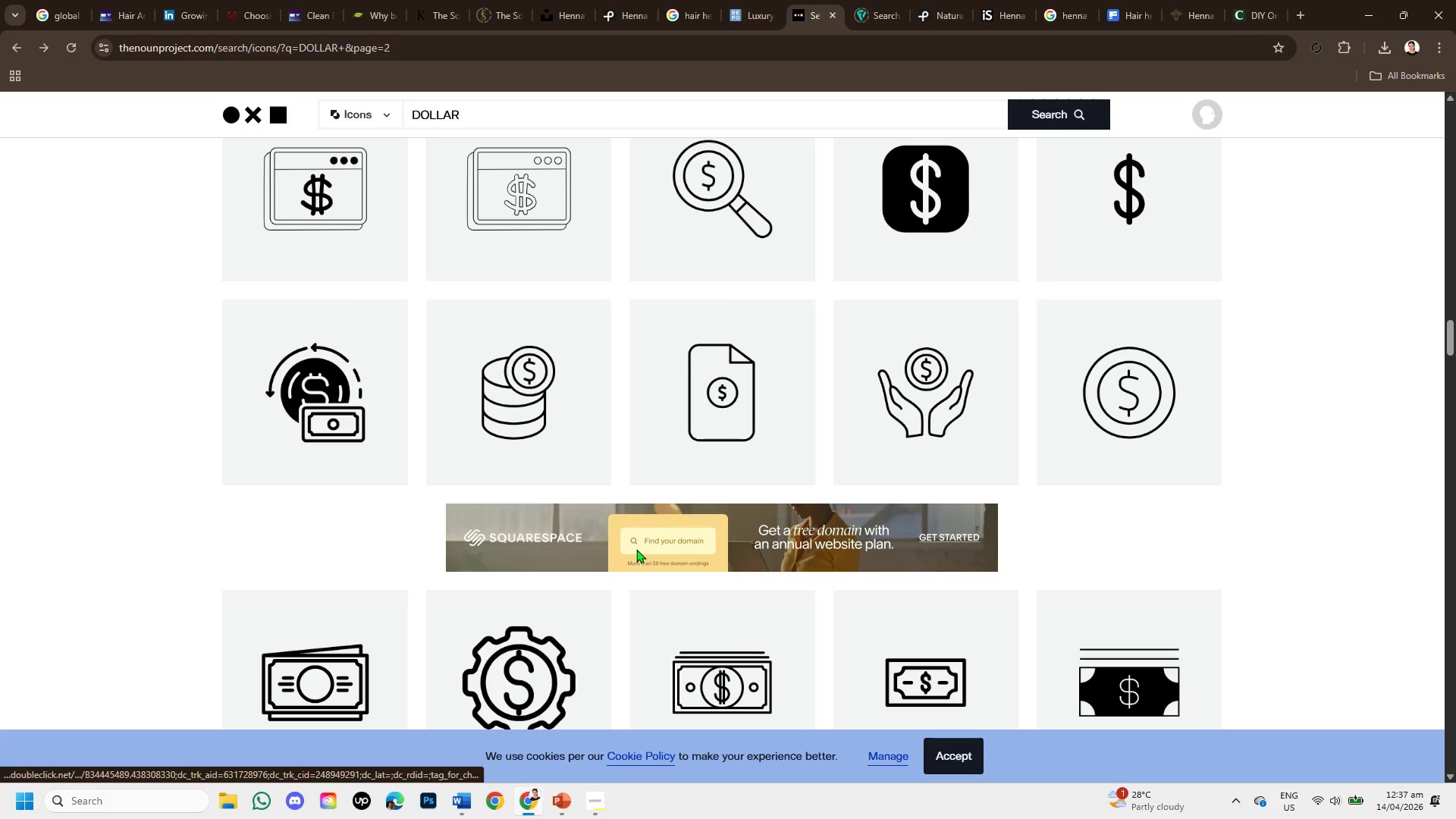 
scroll: coordinate [636, 549], scroll_direction: up, amount: 1.0
 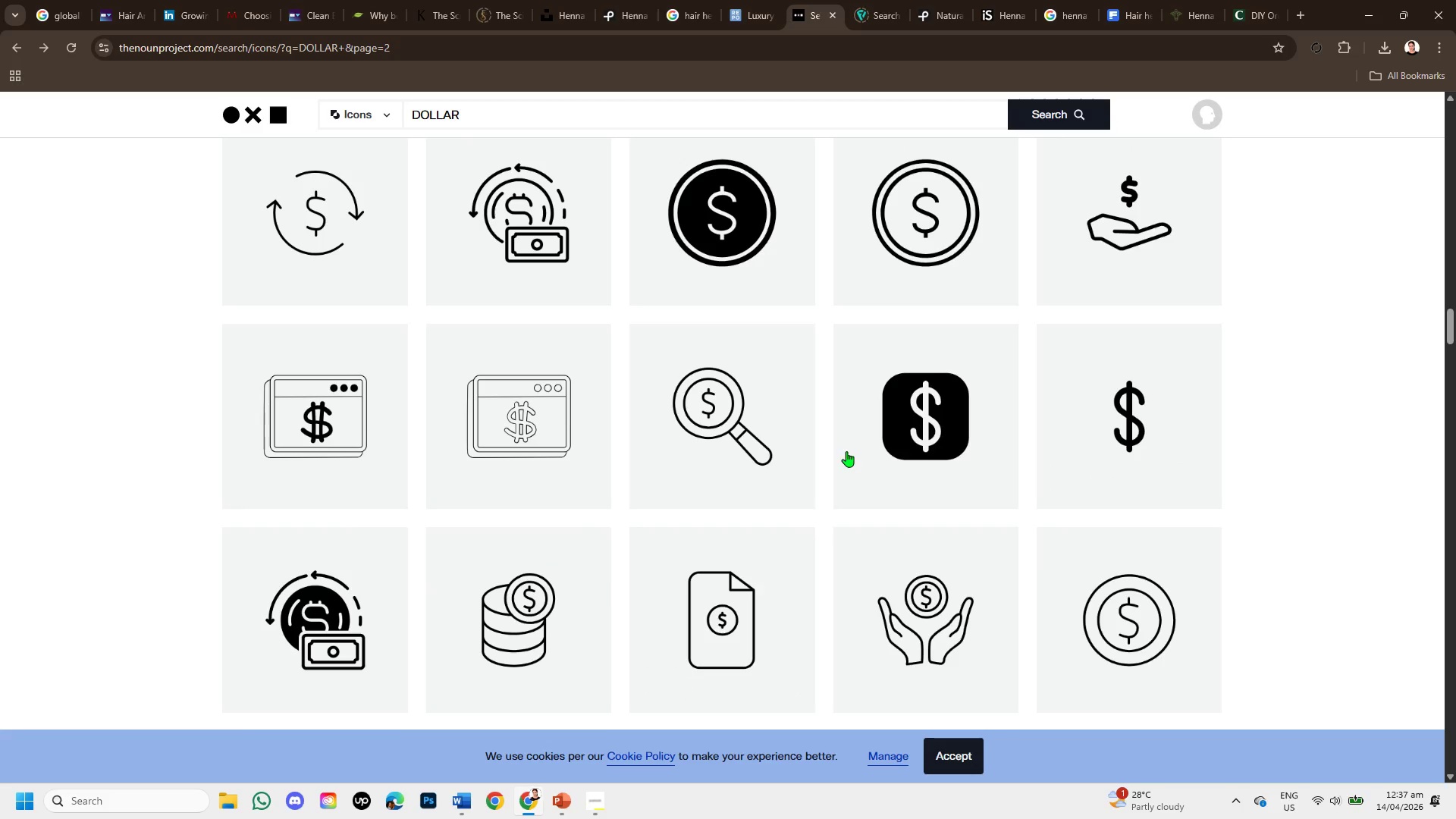 
scroll: coordinate [1015, 570], scroll_direction: down, amount: 8.0
 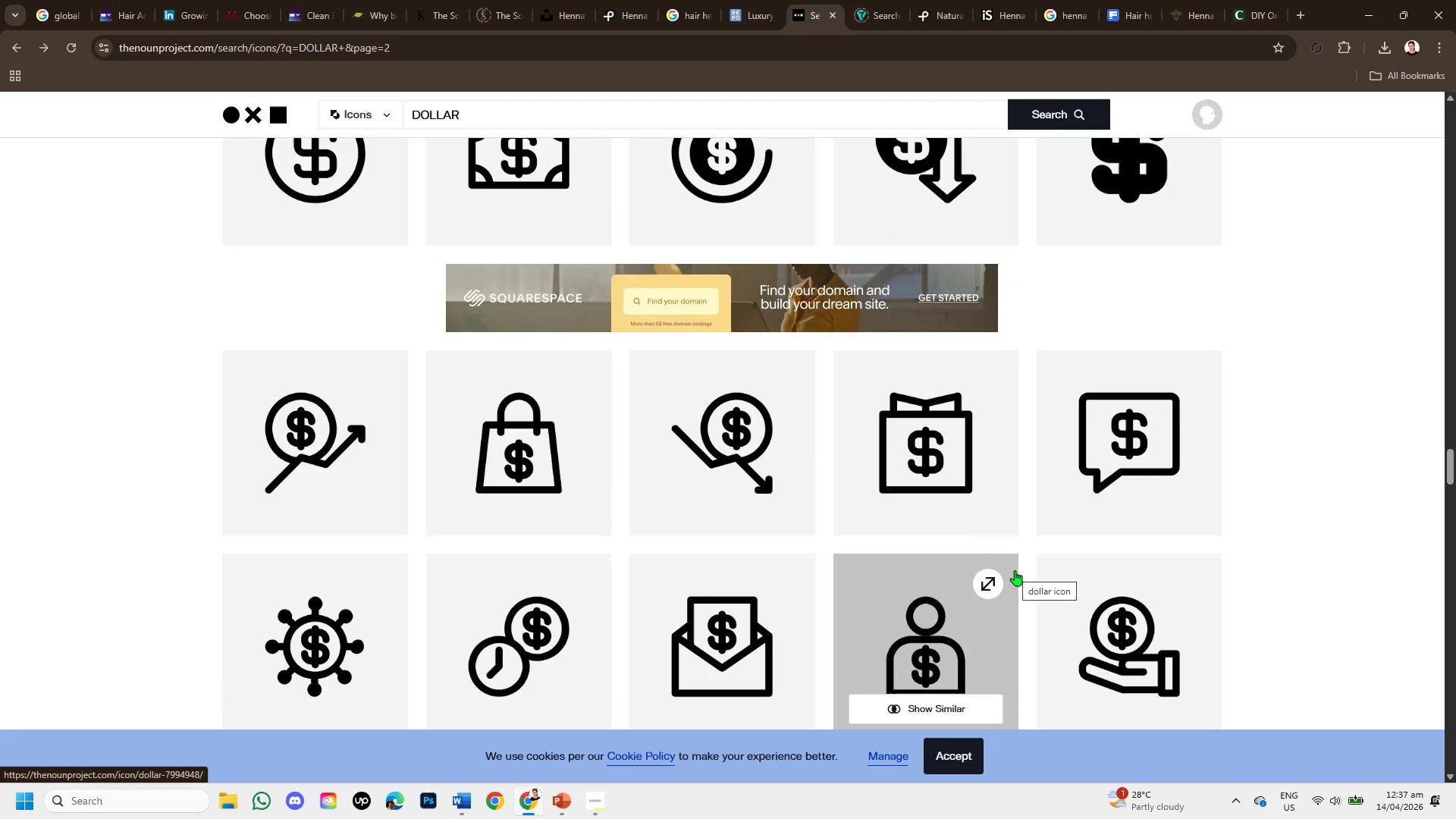 
scroll: coordinate [1013, 566], scroll_direction: down, amount: 6.0
 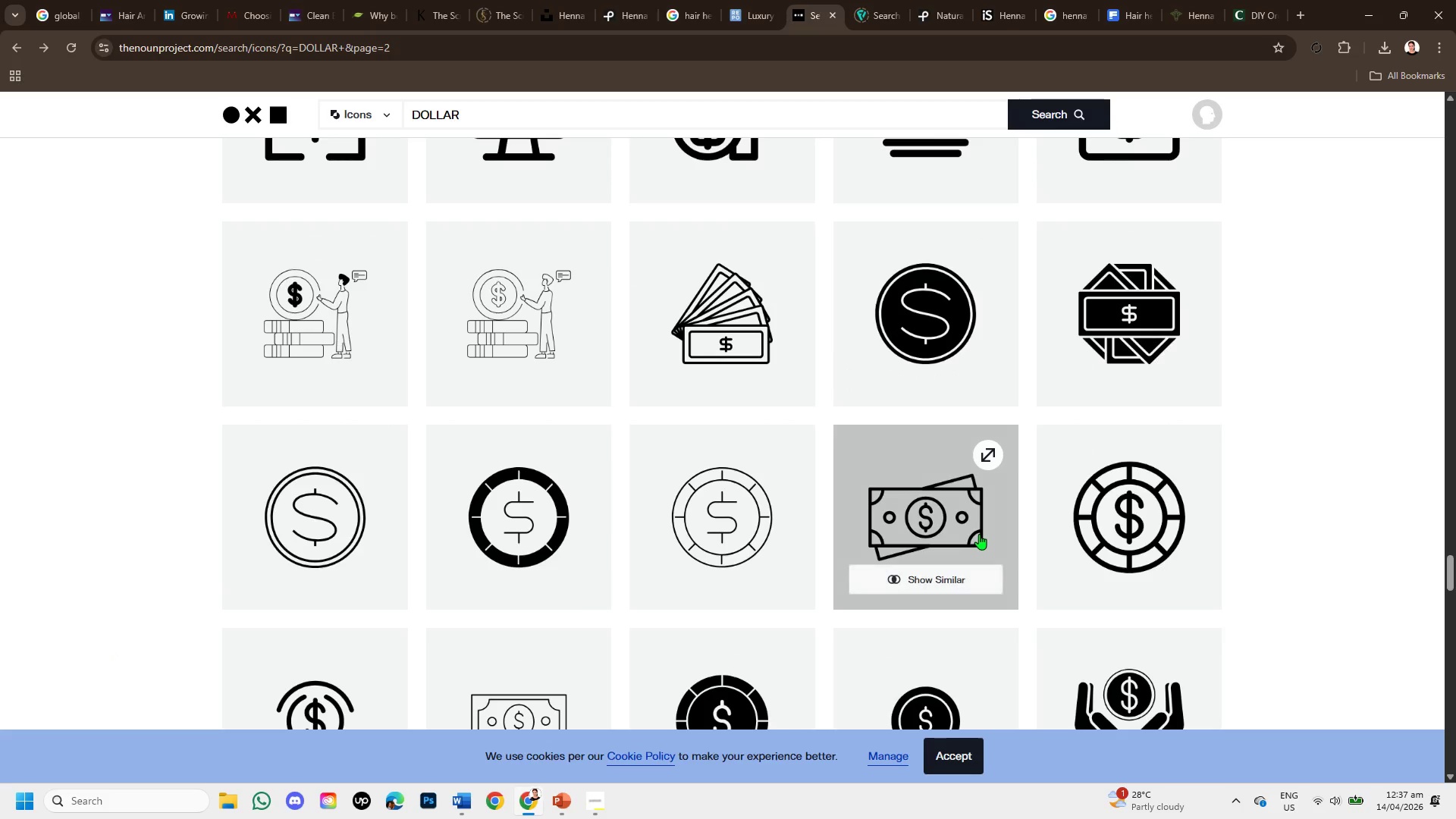 
scroll: coordinate [1150, 541], scroll_direction: down, amount: 2.0
 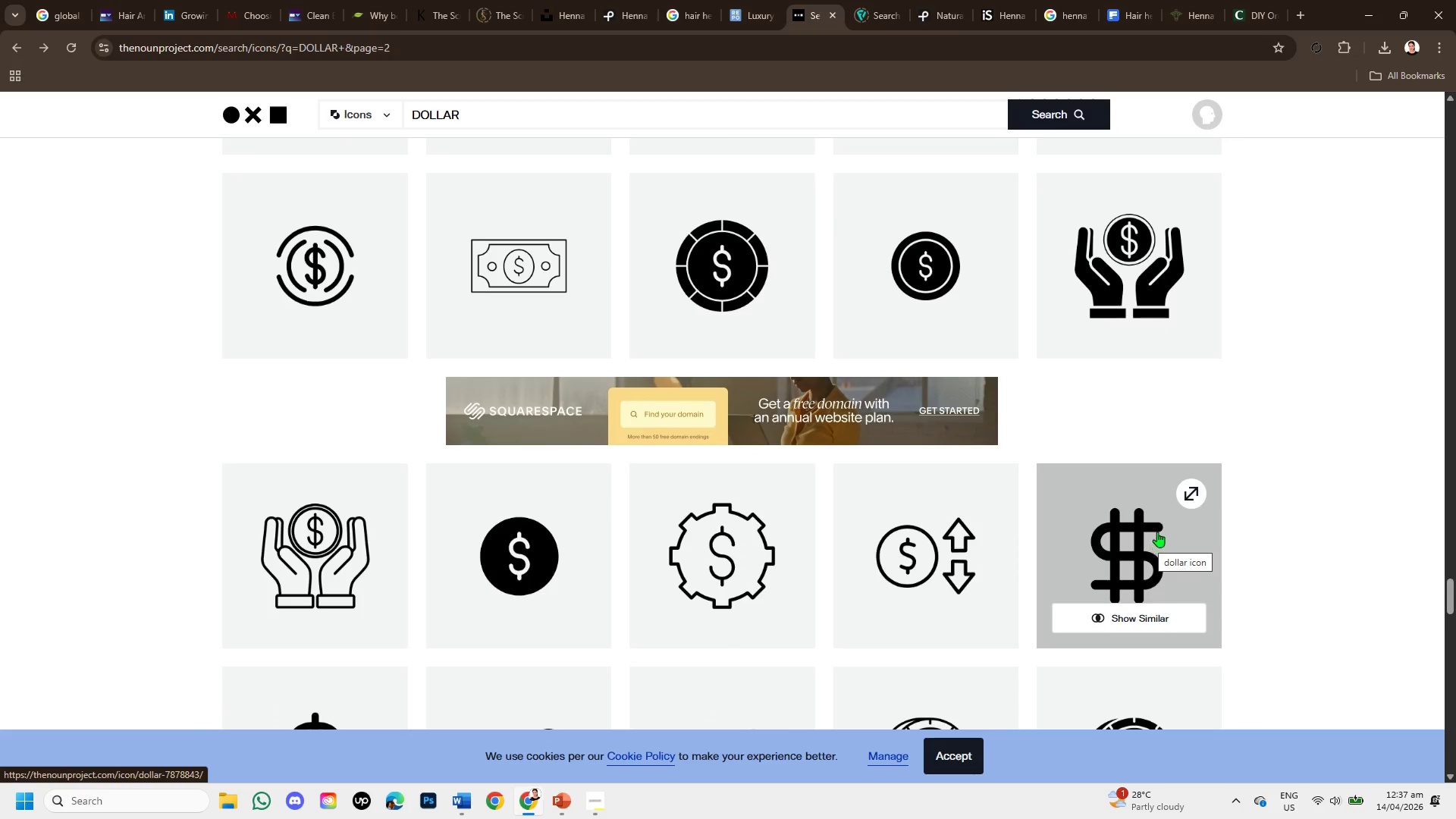 
scroll: coordinate [862, 462], scroll_direction: up, amount: 2.0
 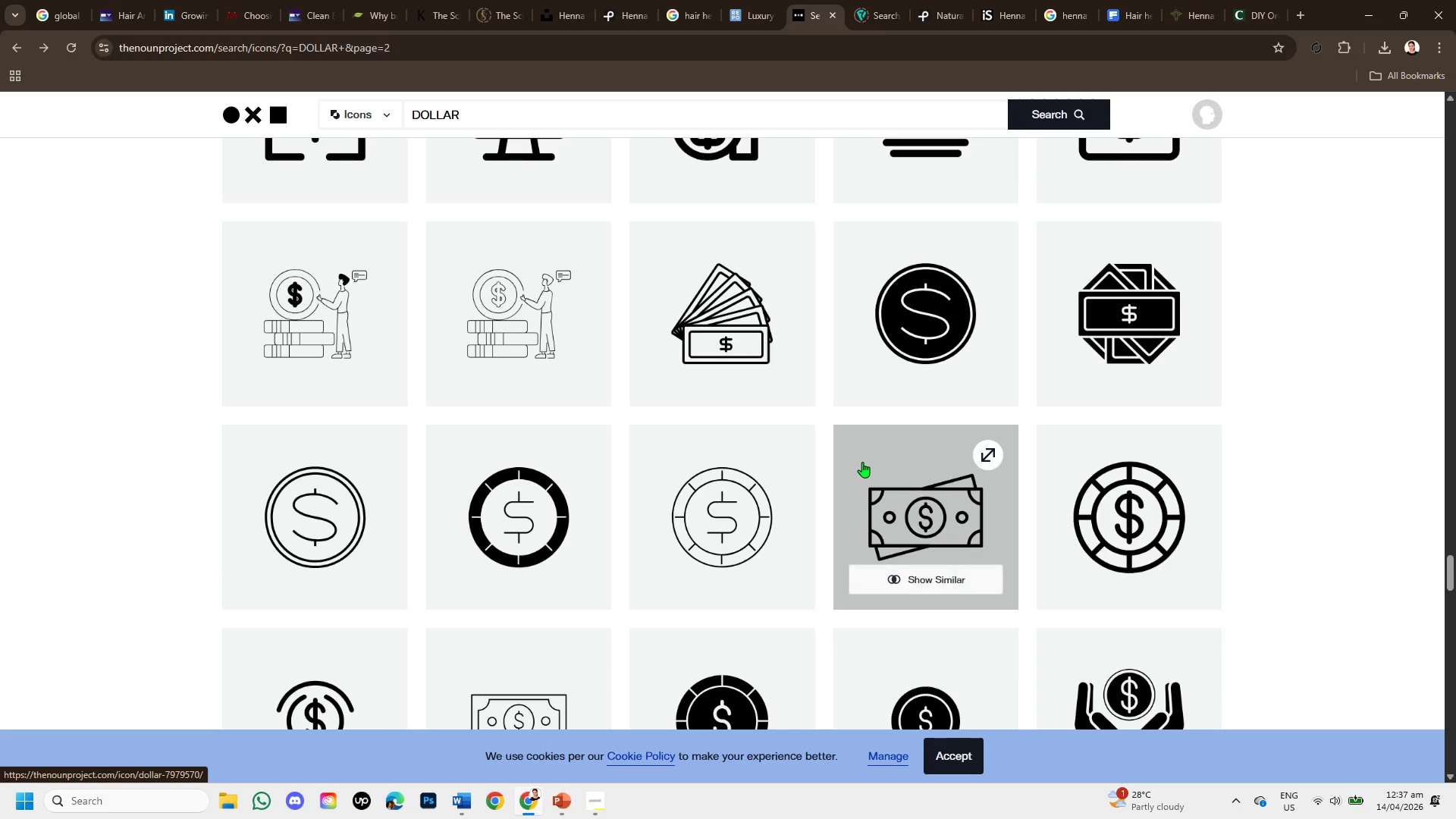 
scroll: coordinate [877, 581], scroll_direction: down, amount: 11.0
 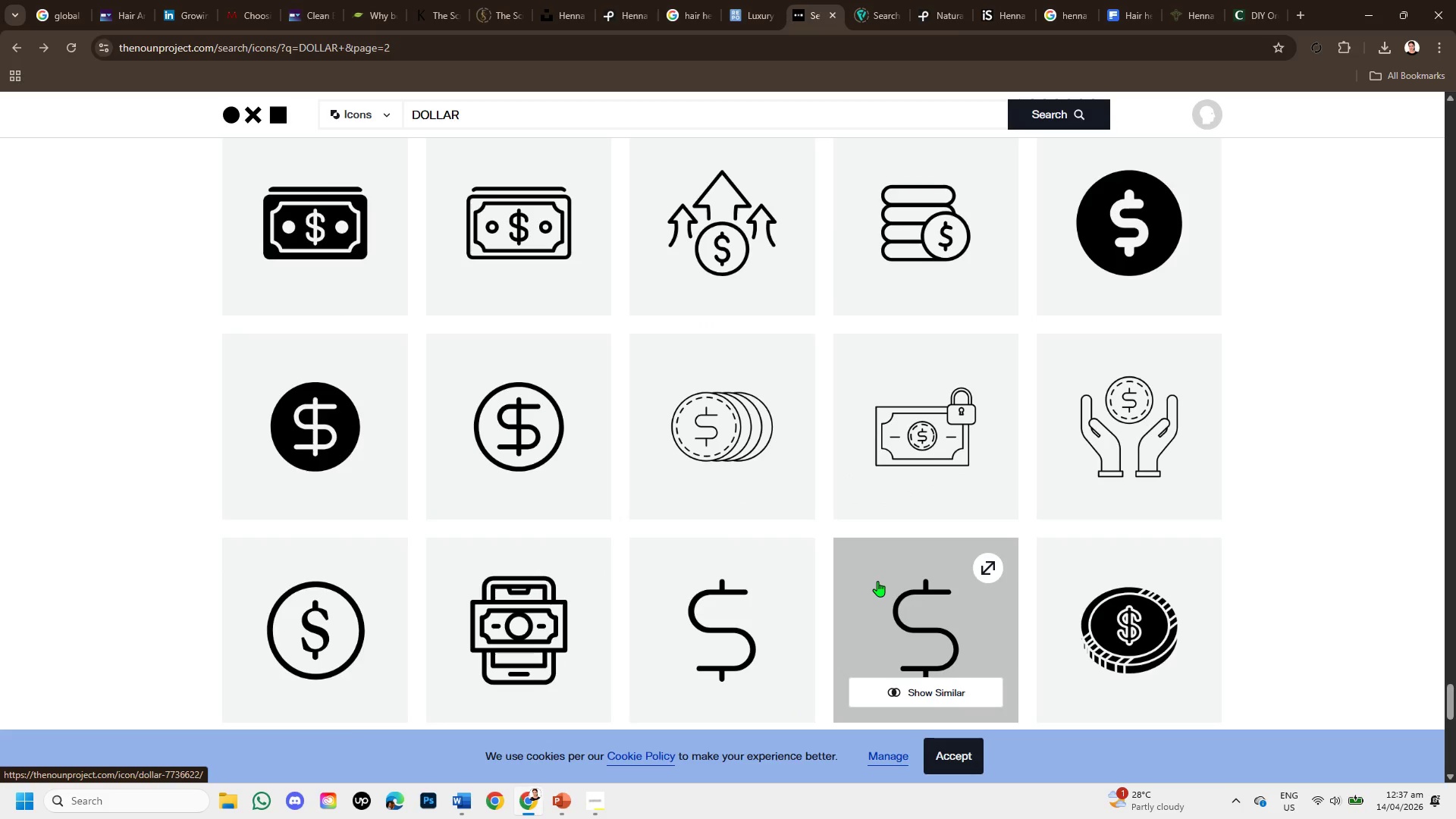 
scroll: coordinate [877, 581], scroll_direction: down, amount: 3.0
 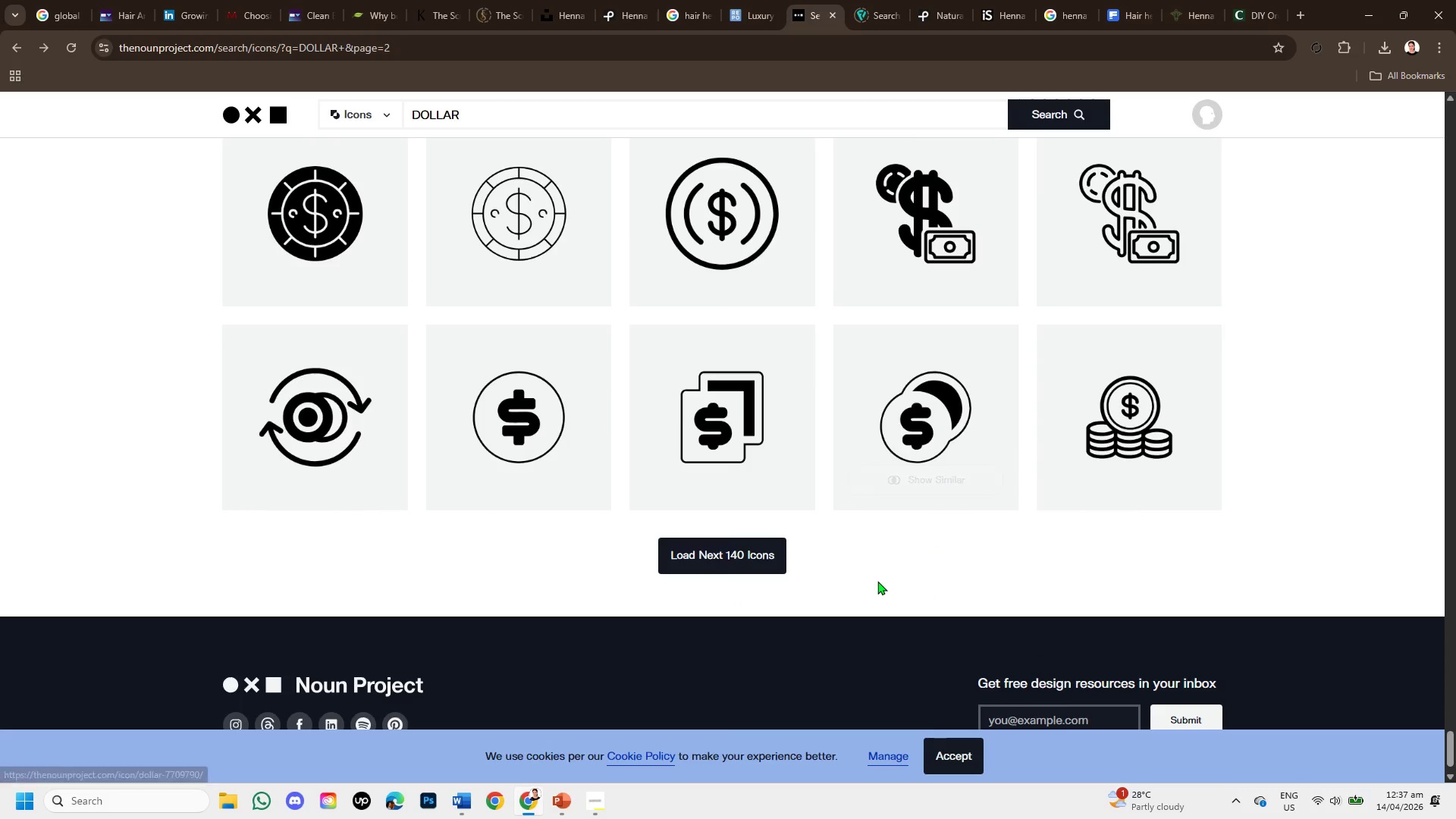 
scroll: coordinate [878, 576], scroll_direction: up, amount: 7.0
 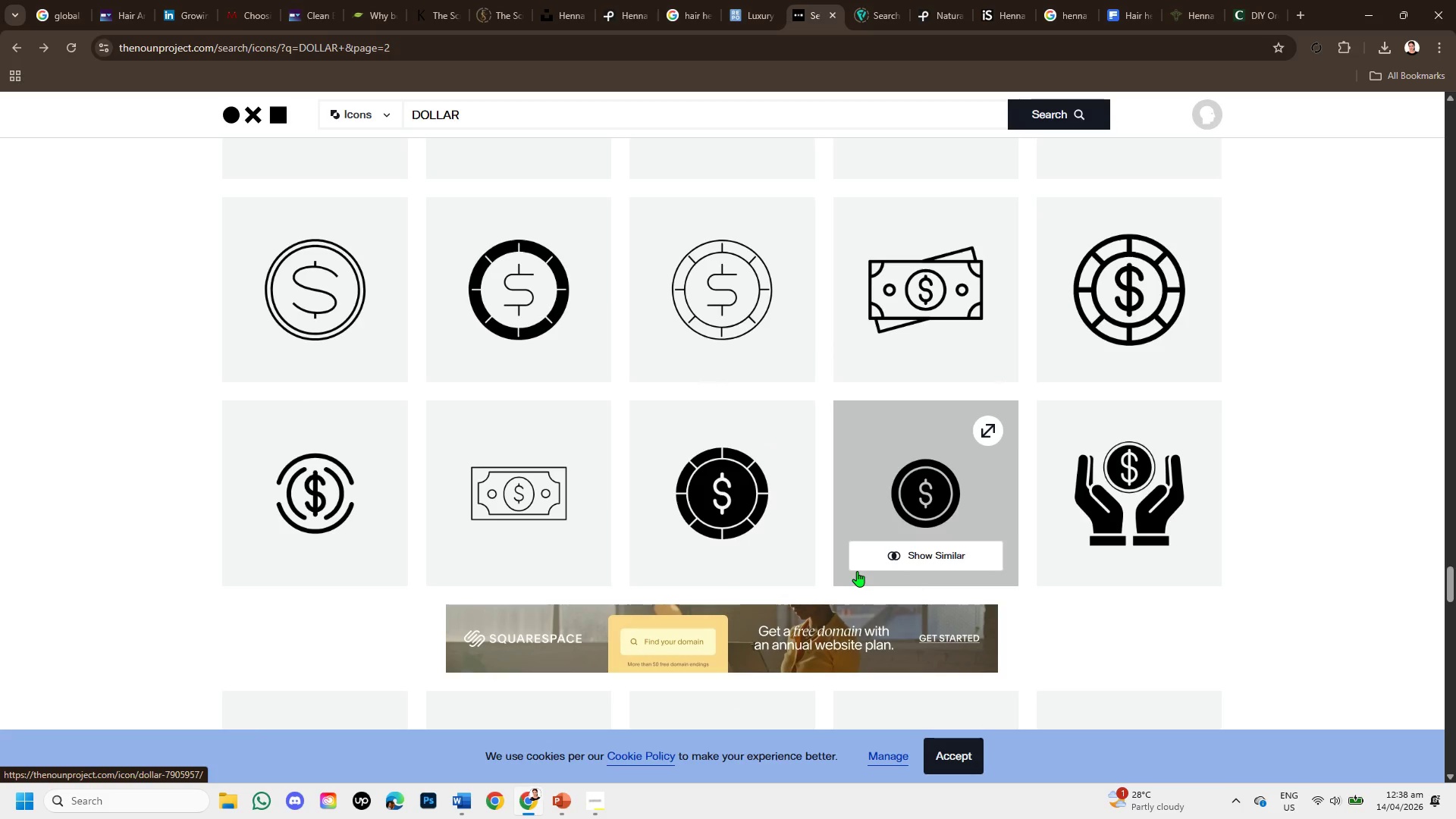 
scroll: coordinate [857, 571], scroll_direction: up, amount: 1.0
 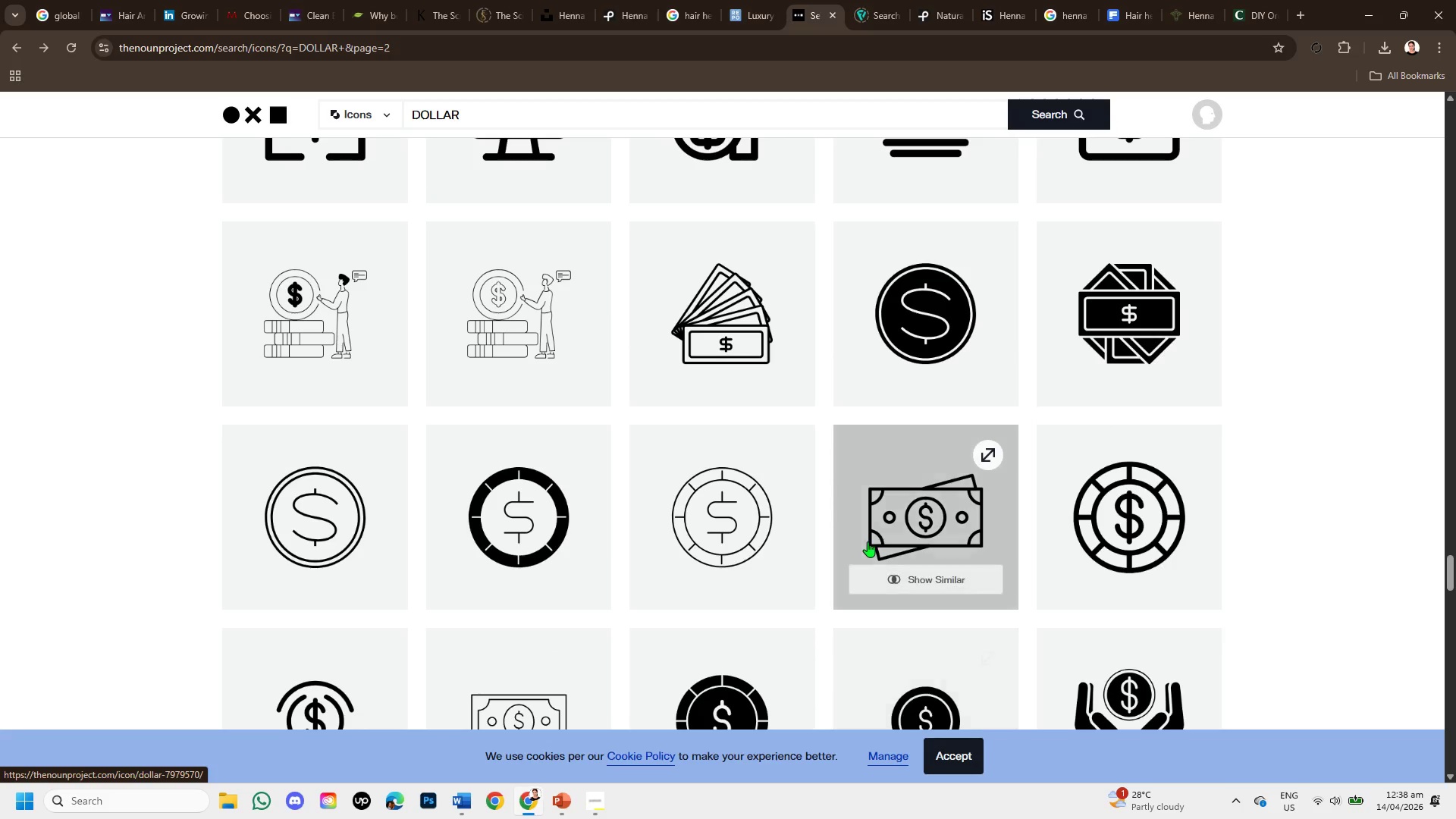 
left_click([868, 541])
 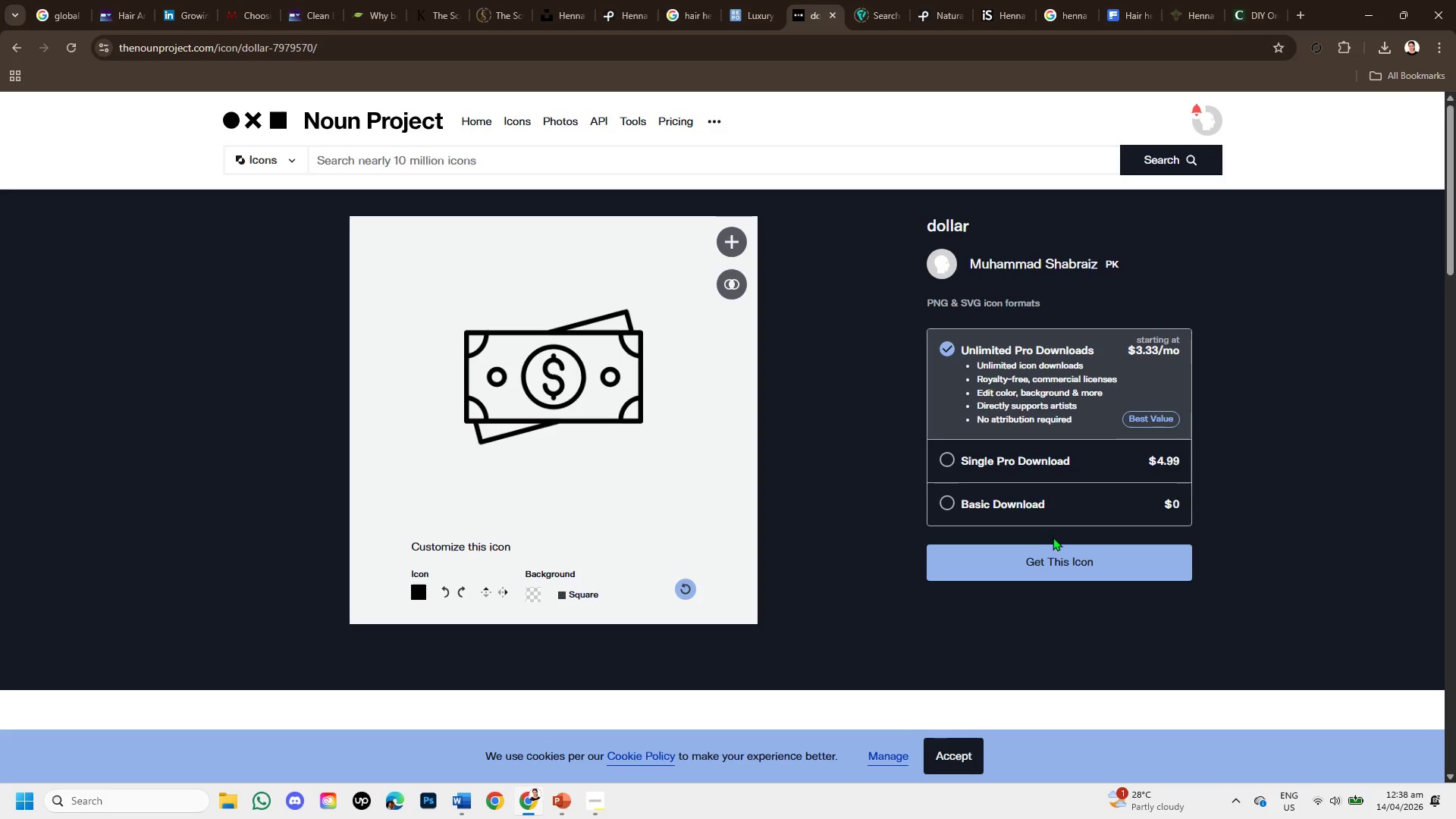 
left_click([942, 504])
 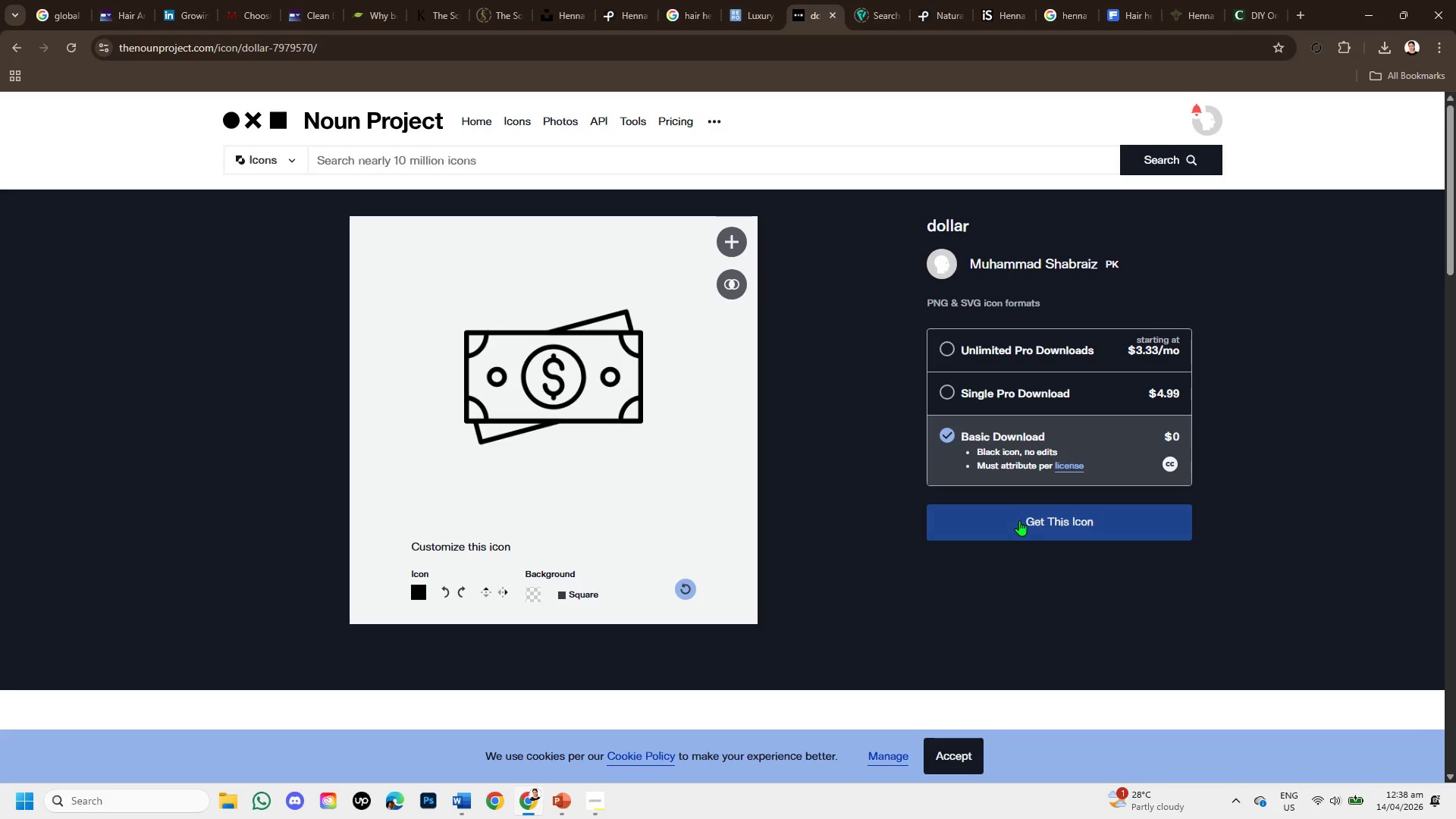 
left_click([1021, 521])
 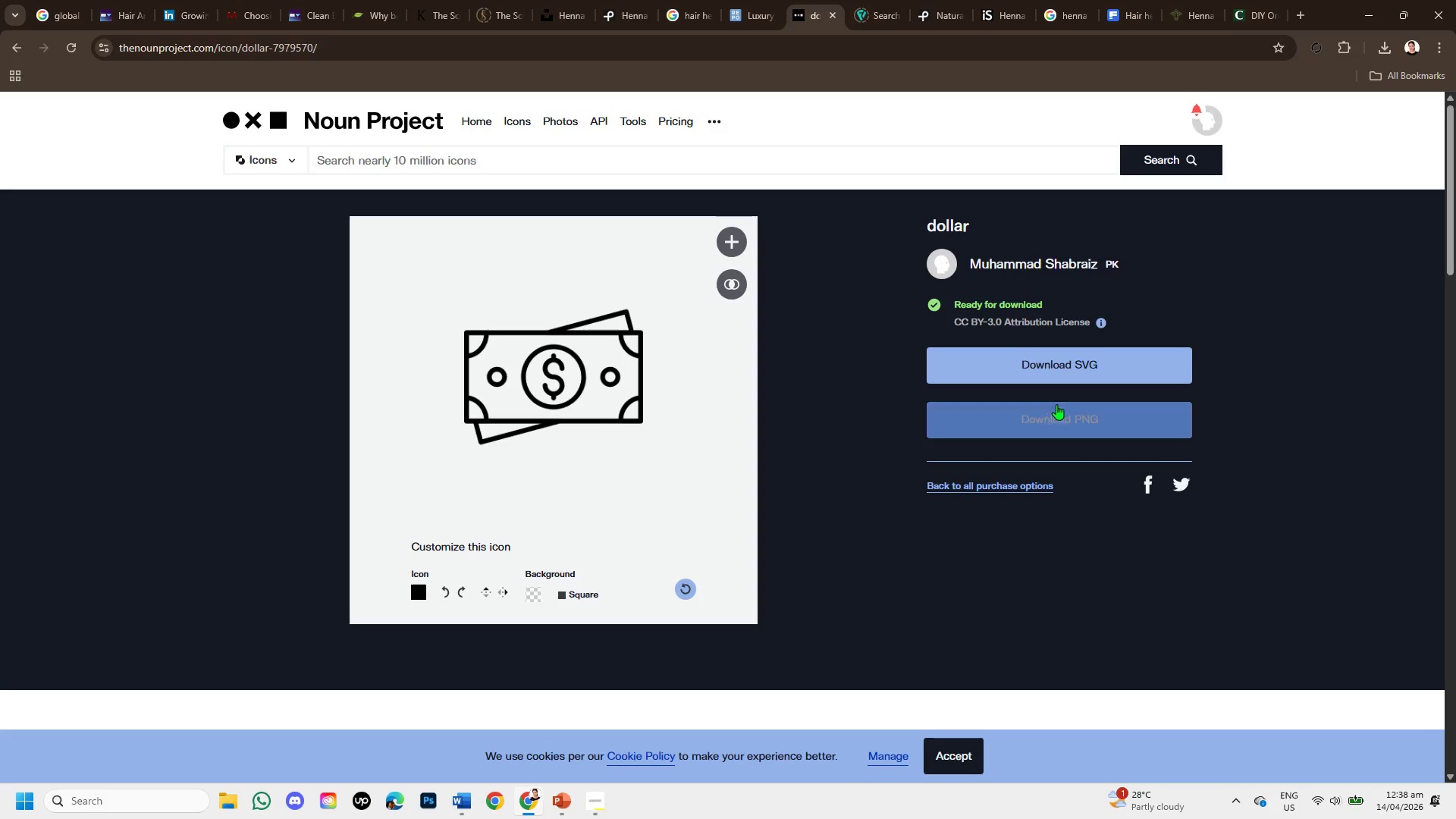 
left_click([1063, 369])
 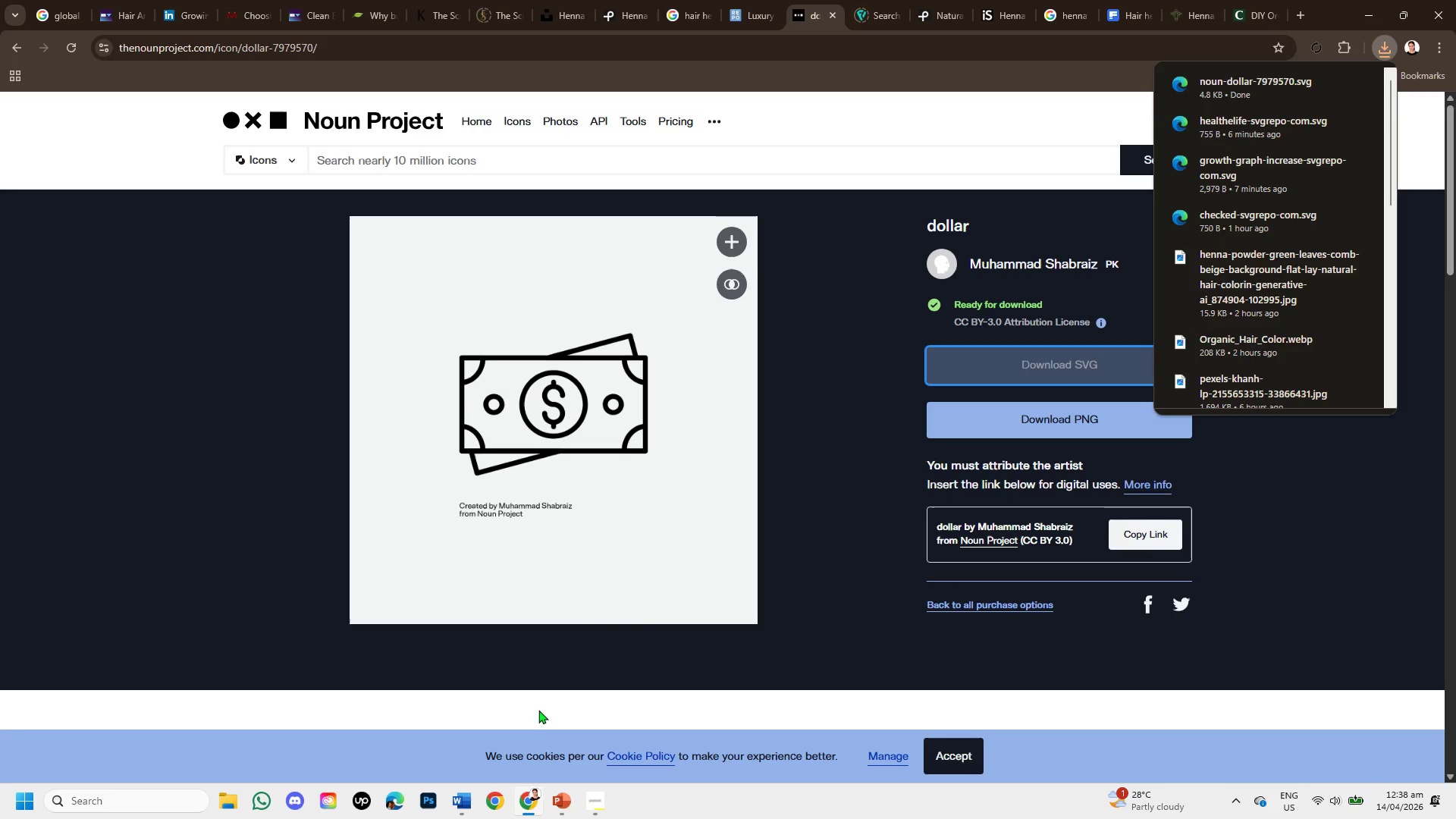 
left_click([560, 806])
 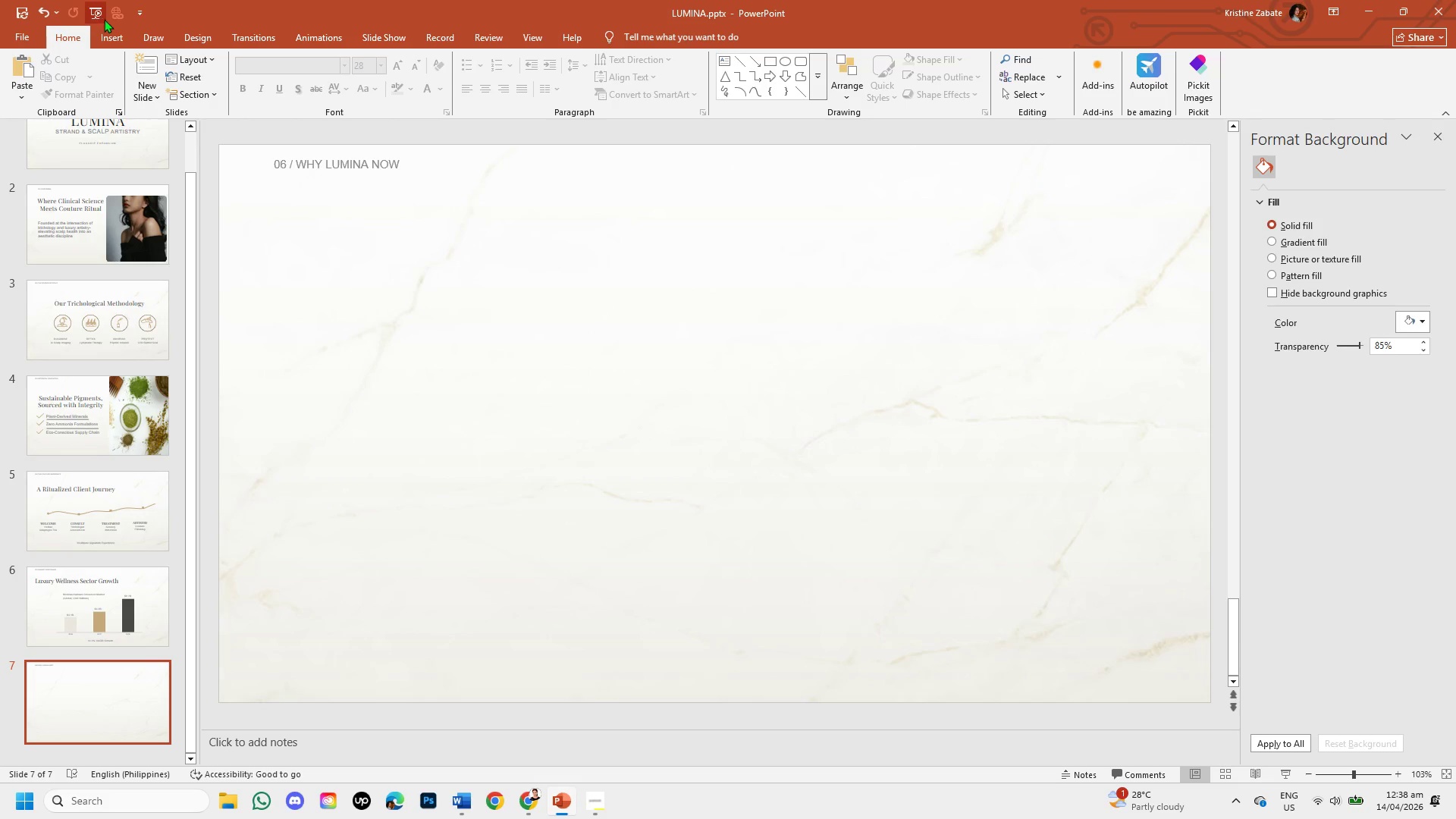 
left_click([115, 34])
 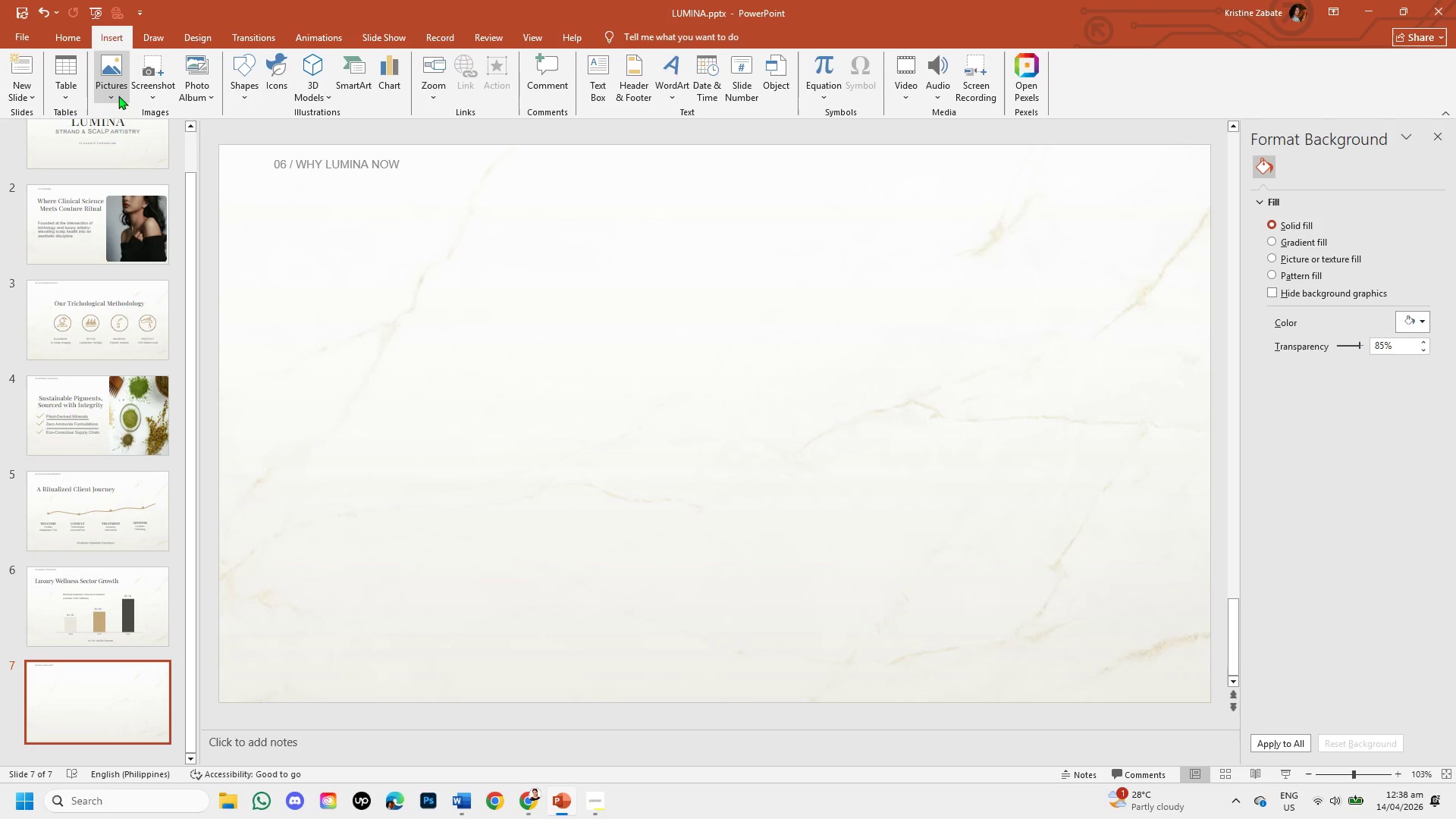 
left_click([118, 96])
 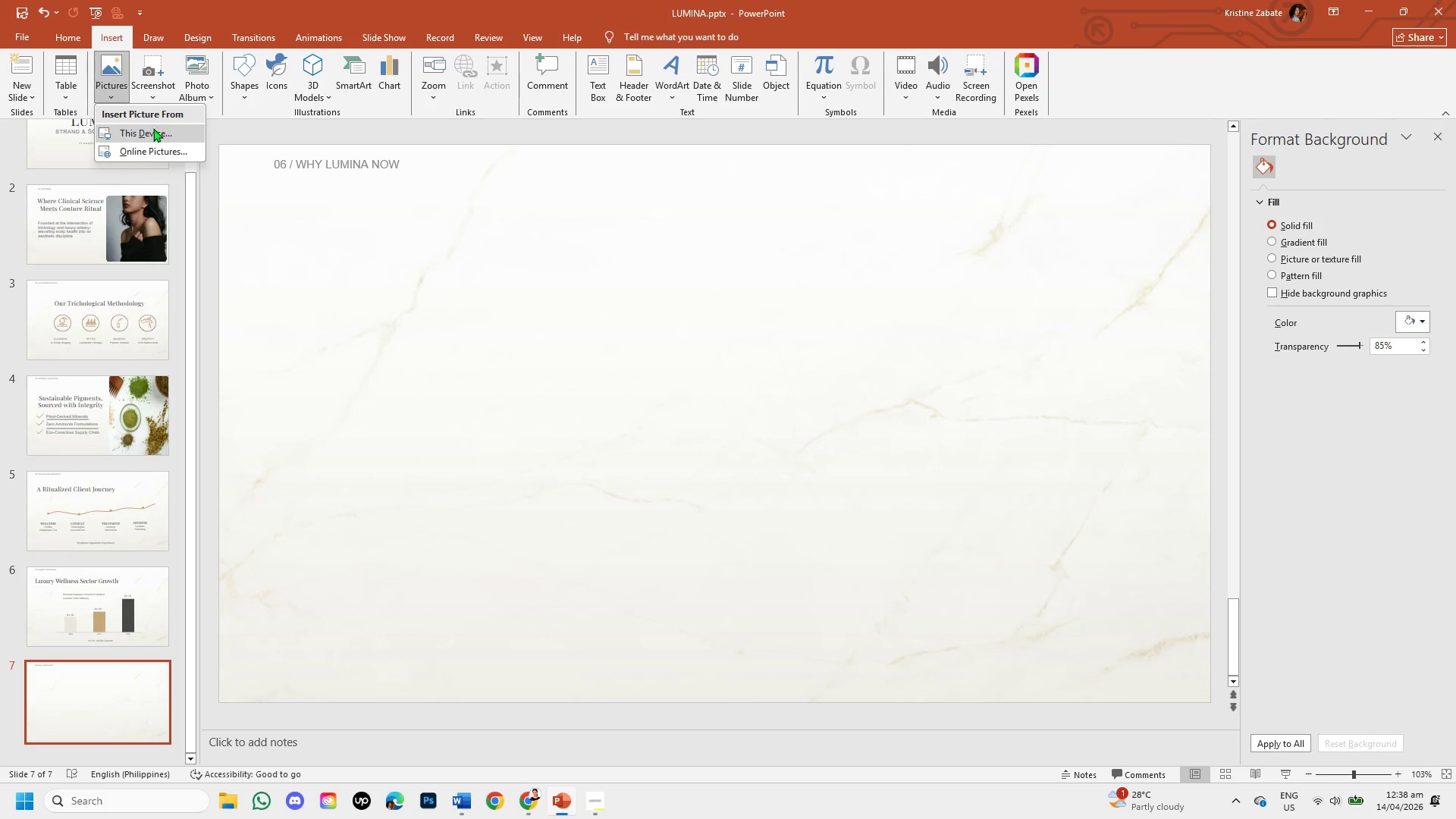 
left_click([155, 130])
 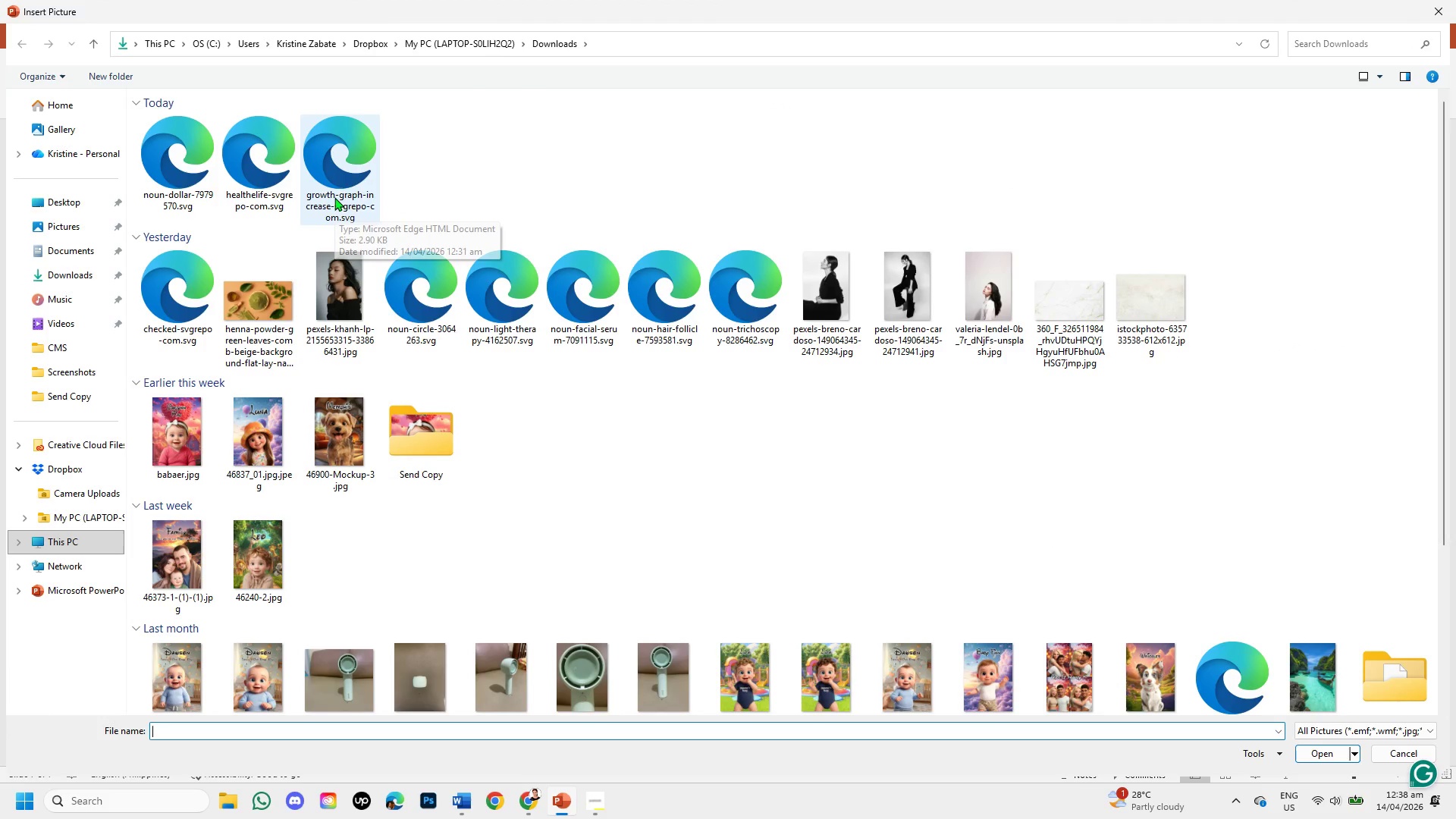 
wait(5.45)
 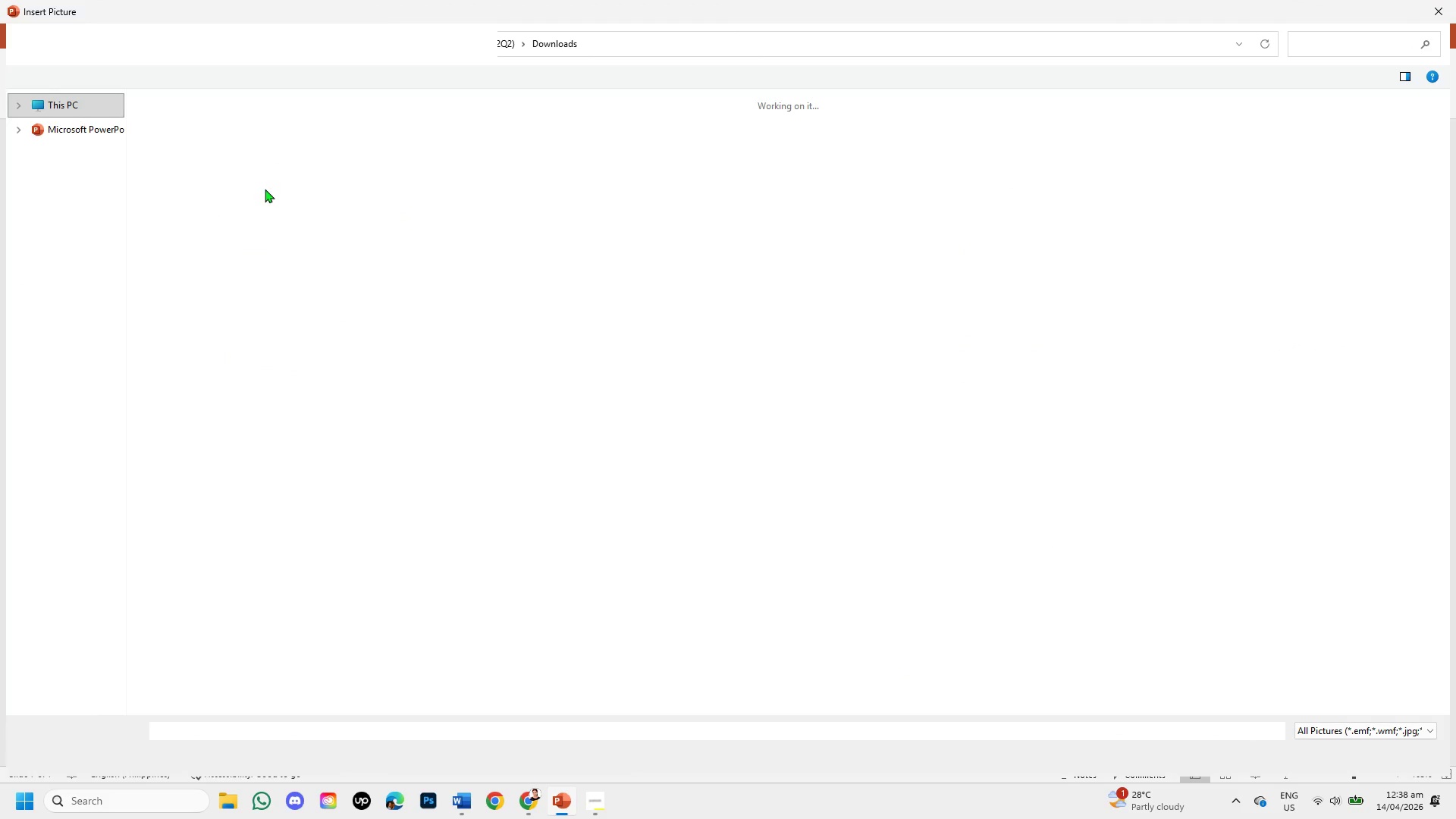 
double_click([334, 197])
 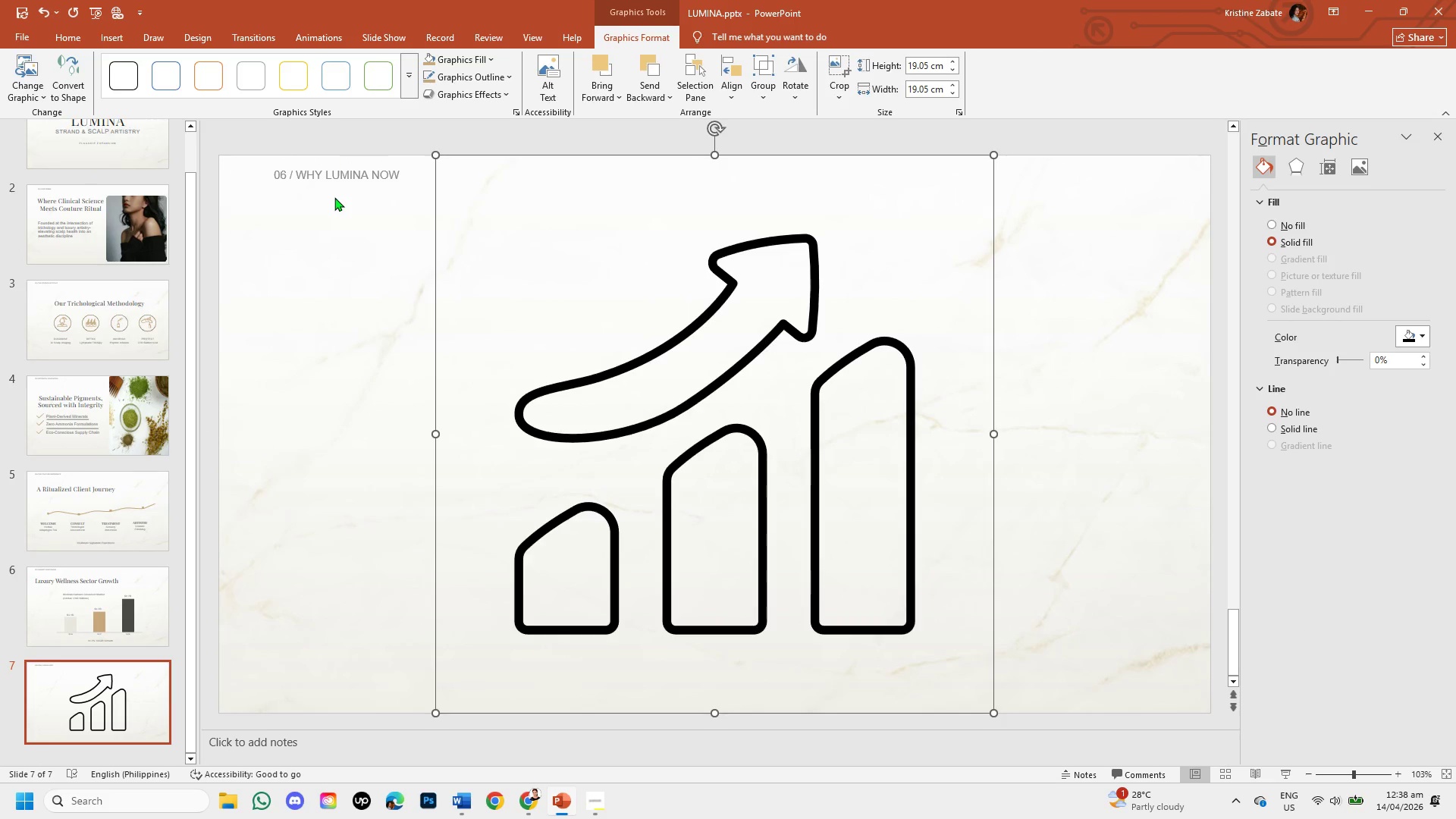 
wait(6.36)
 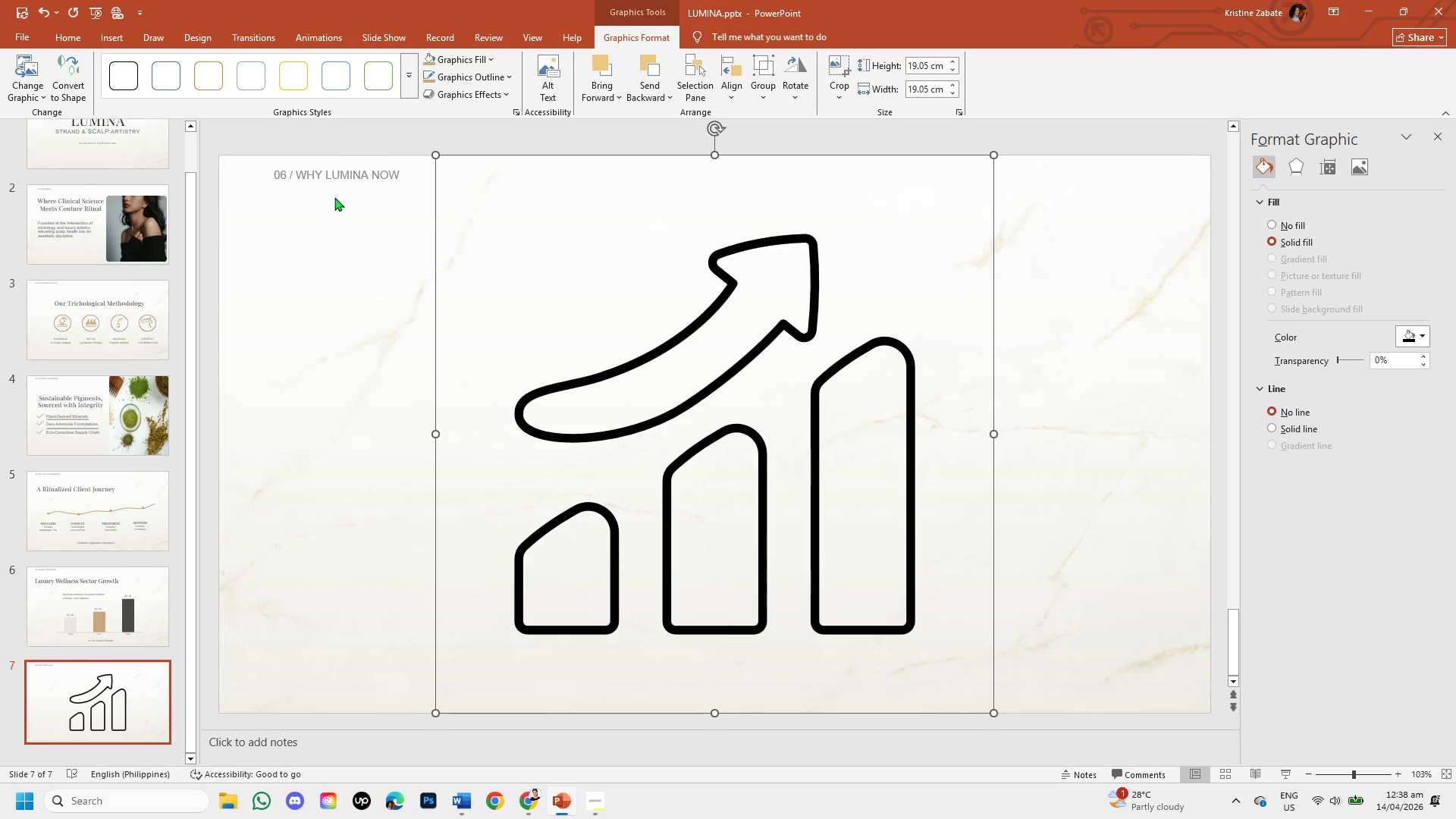 
left_click([469, 61])
 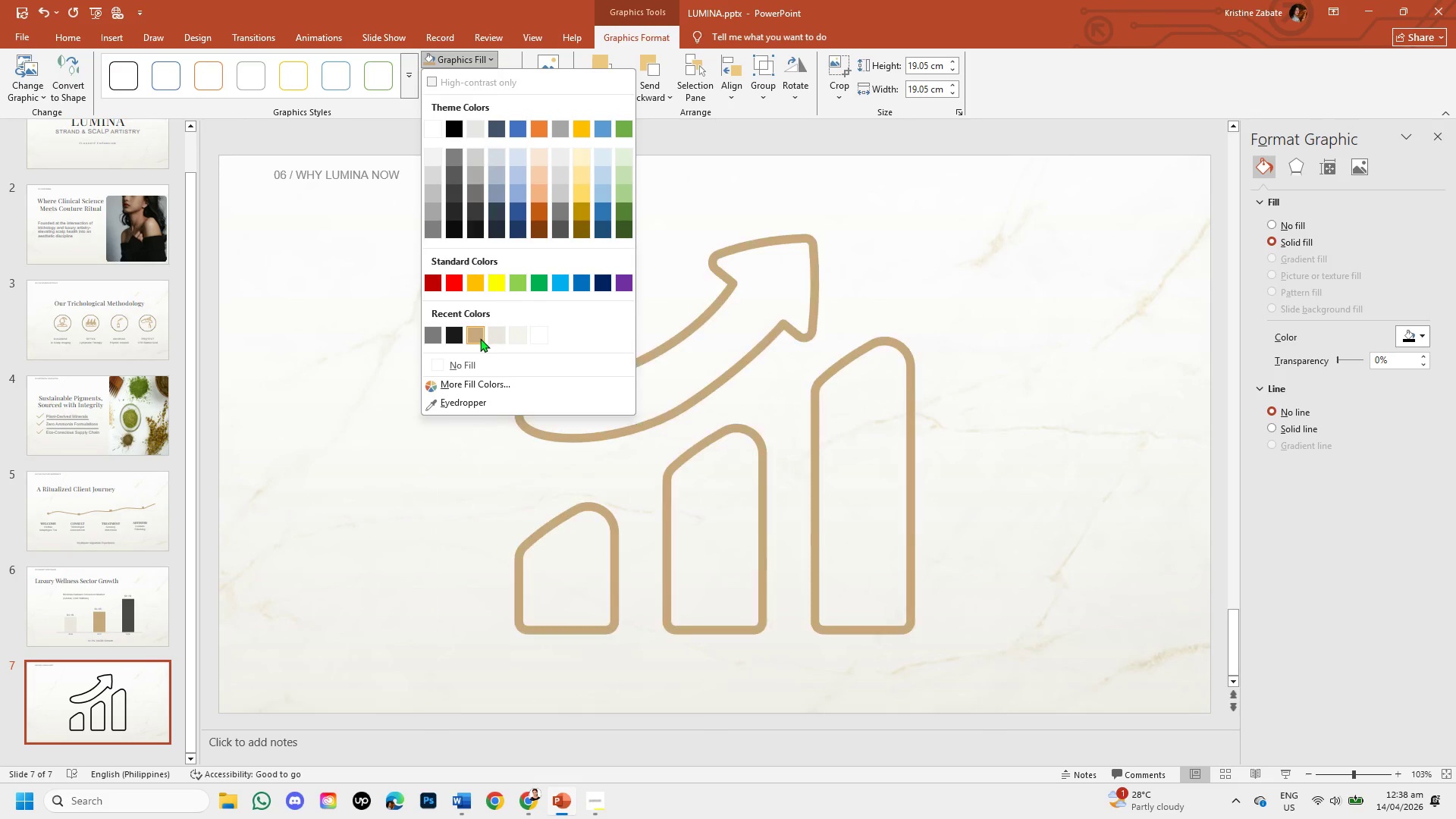 
left_click([479, 338])
 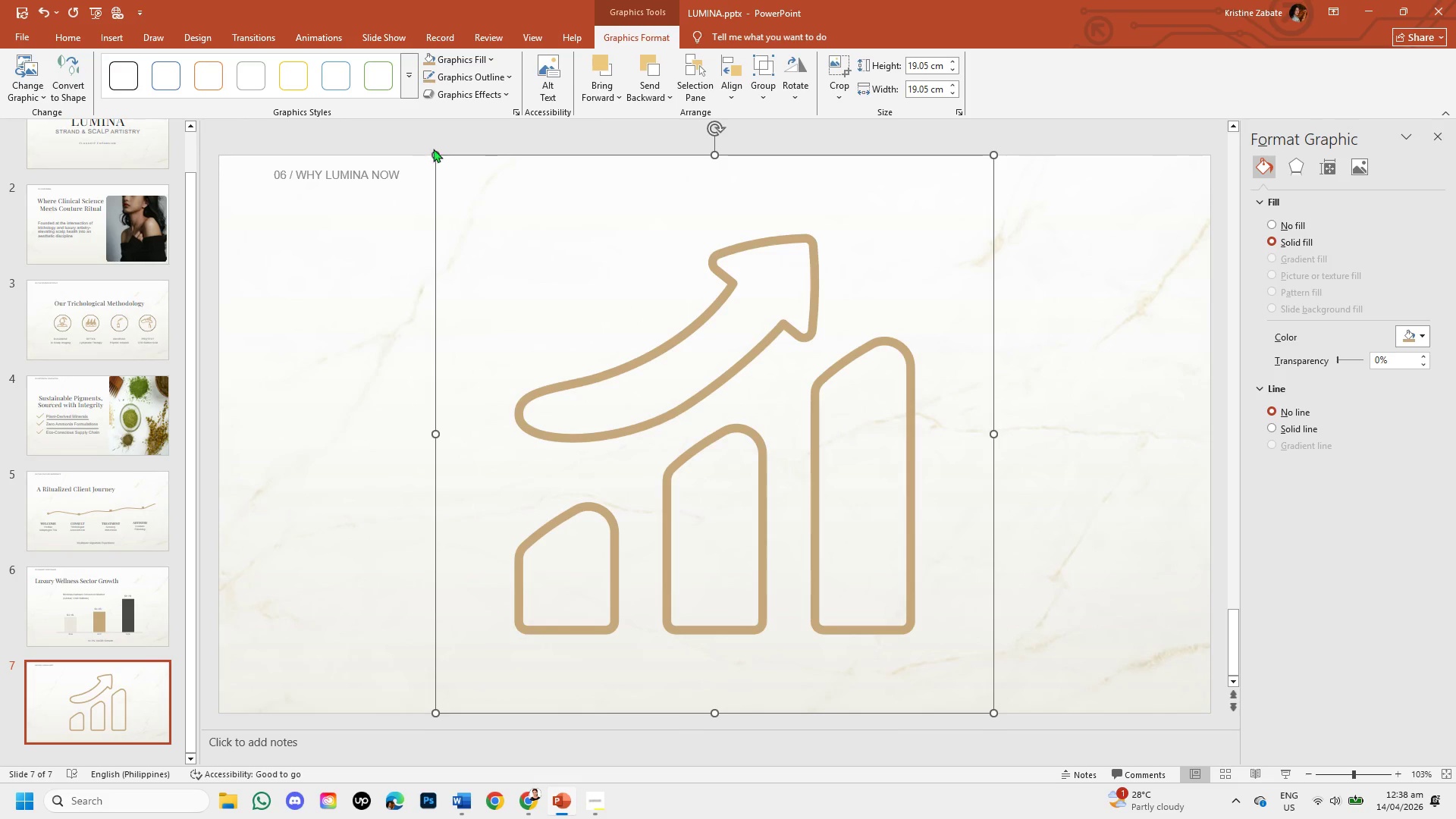 
left_click_drag(start_coordinate=[435, 155], to_coordinate=[698, 585])
 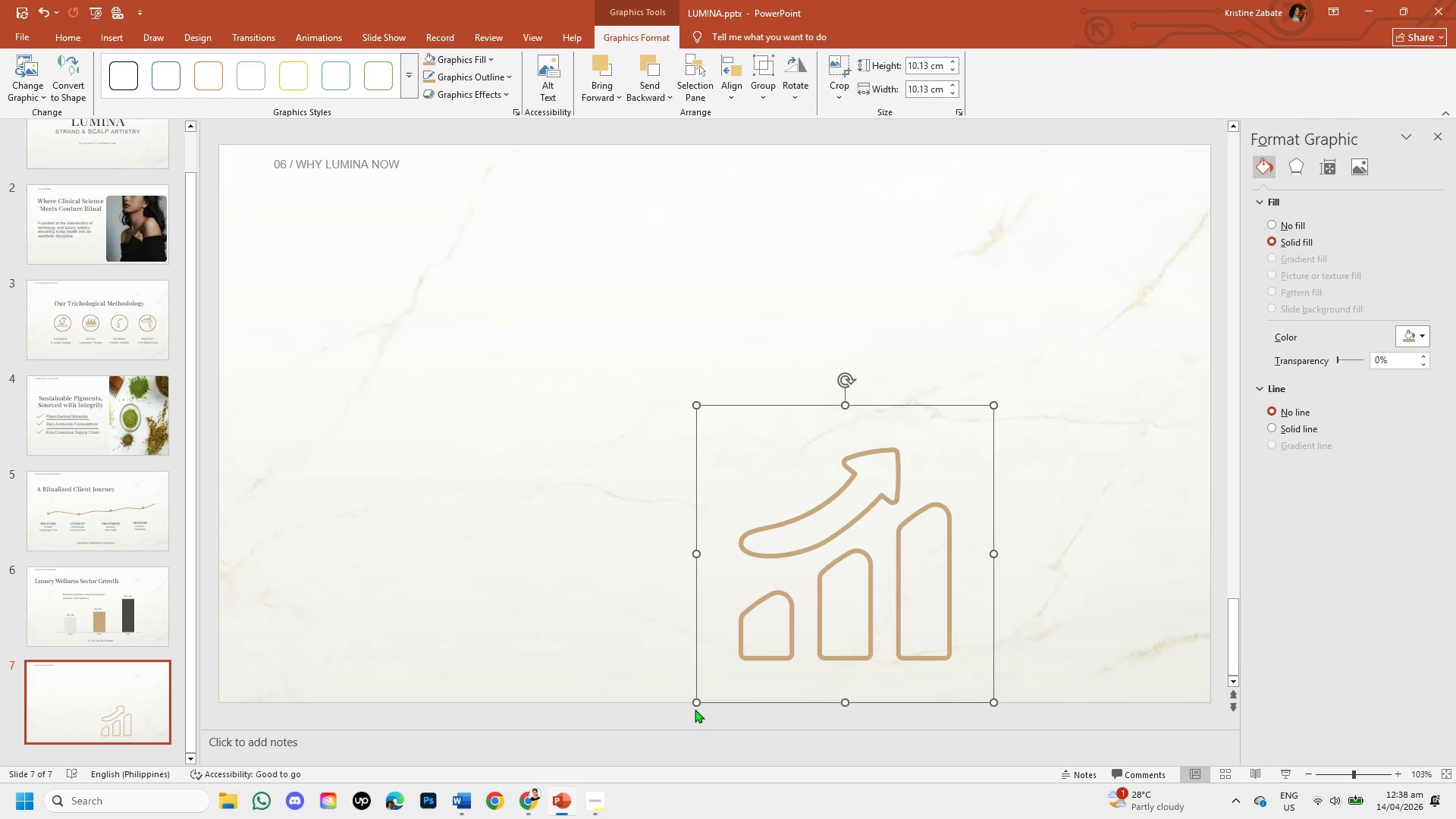 
left_click_drag(start_coordinate=[696, 702], to_coordinate=[848, 506])
 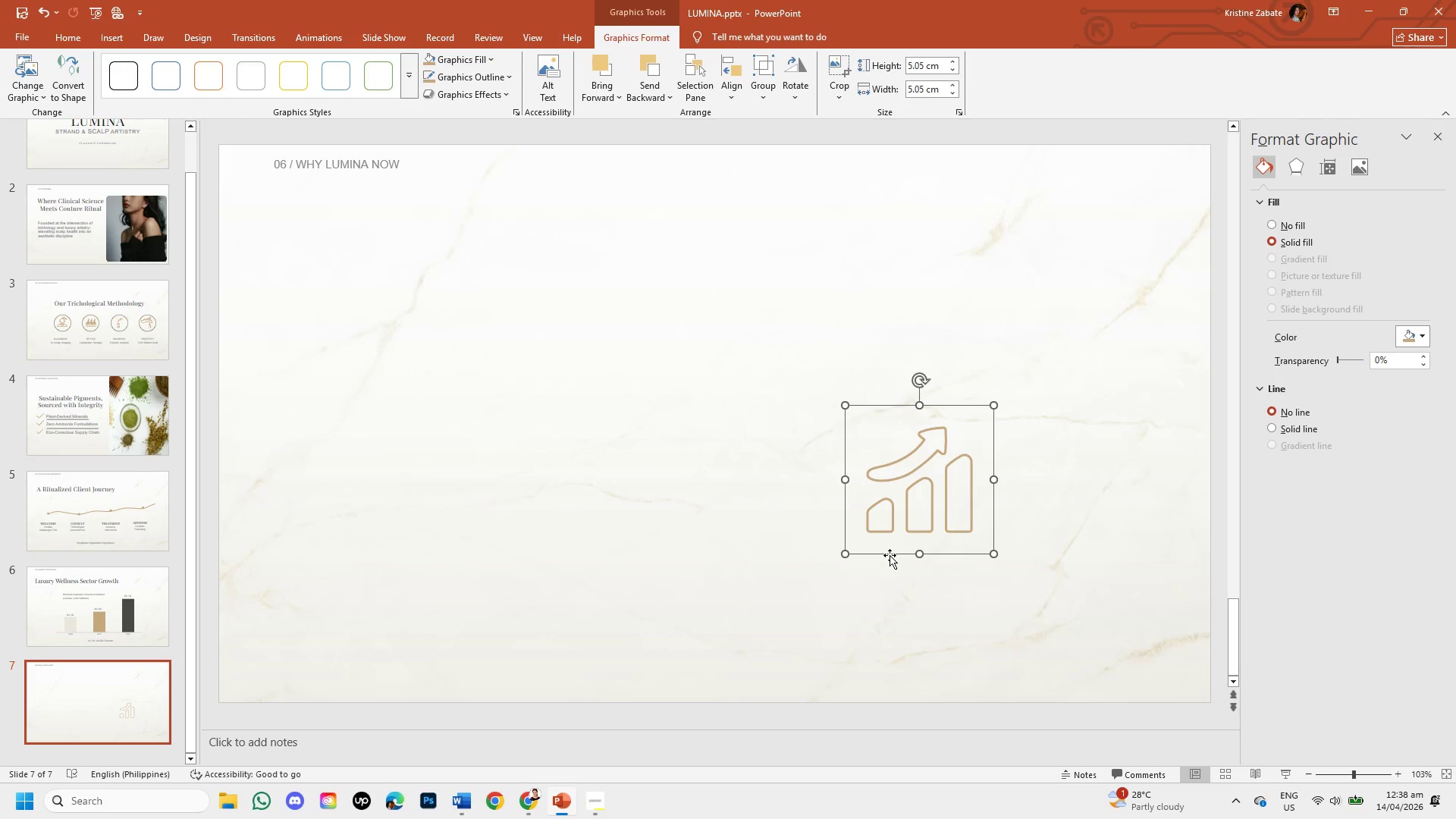 
left_click_drag(start_coordinate=[886, 555], to_coordinate=[391, 423])
 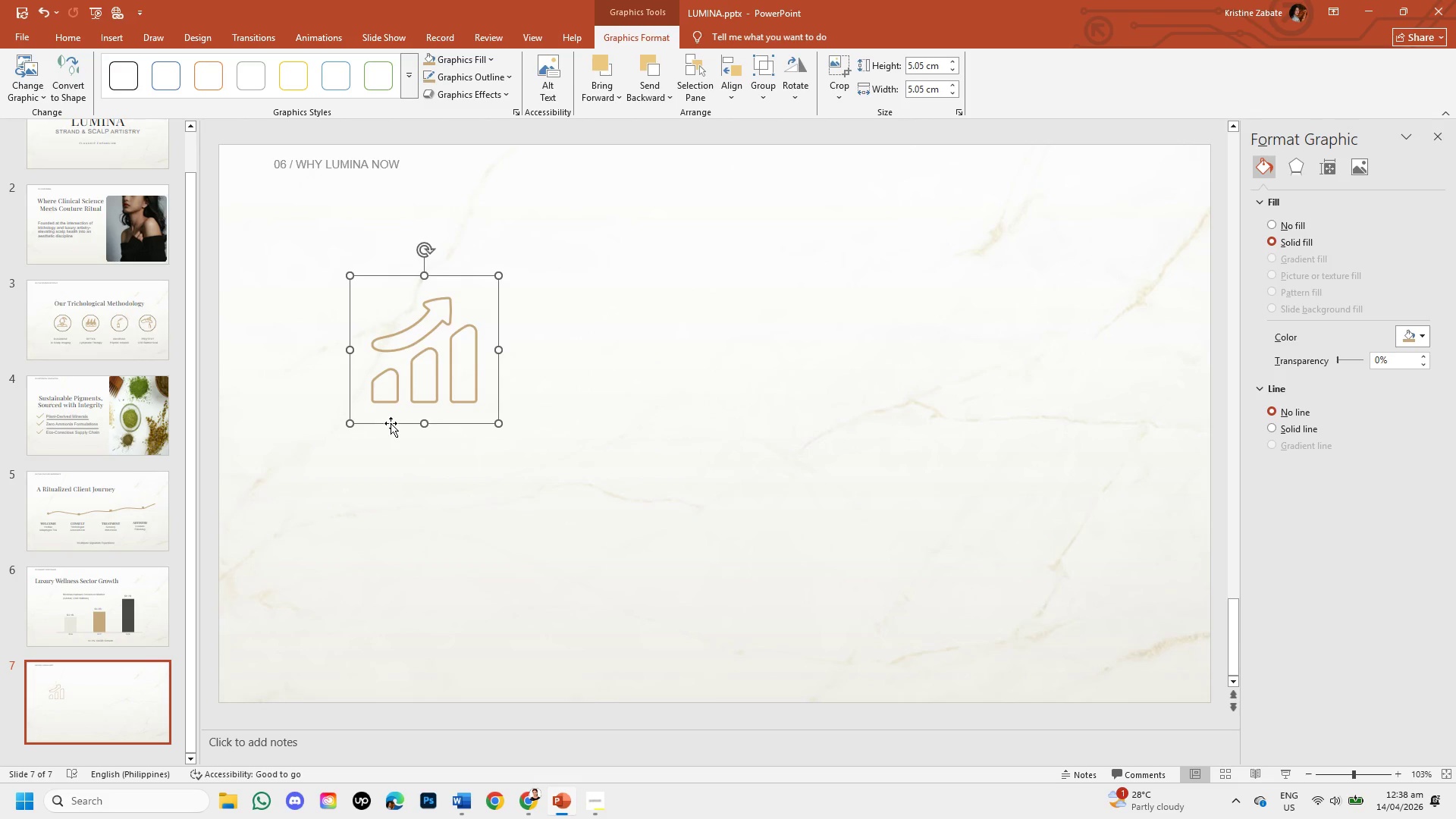 
left_click_drag(start_coordinate=[450, 425], to_coordinate=[482, 397])
 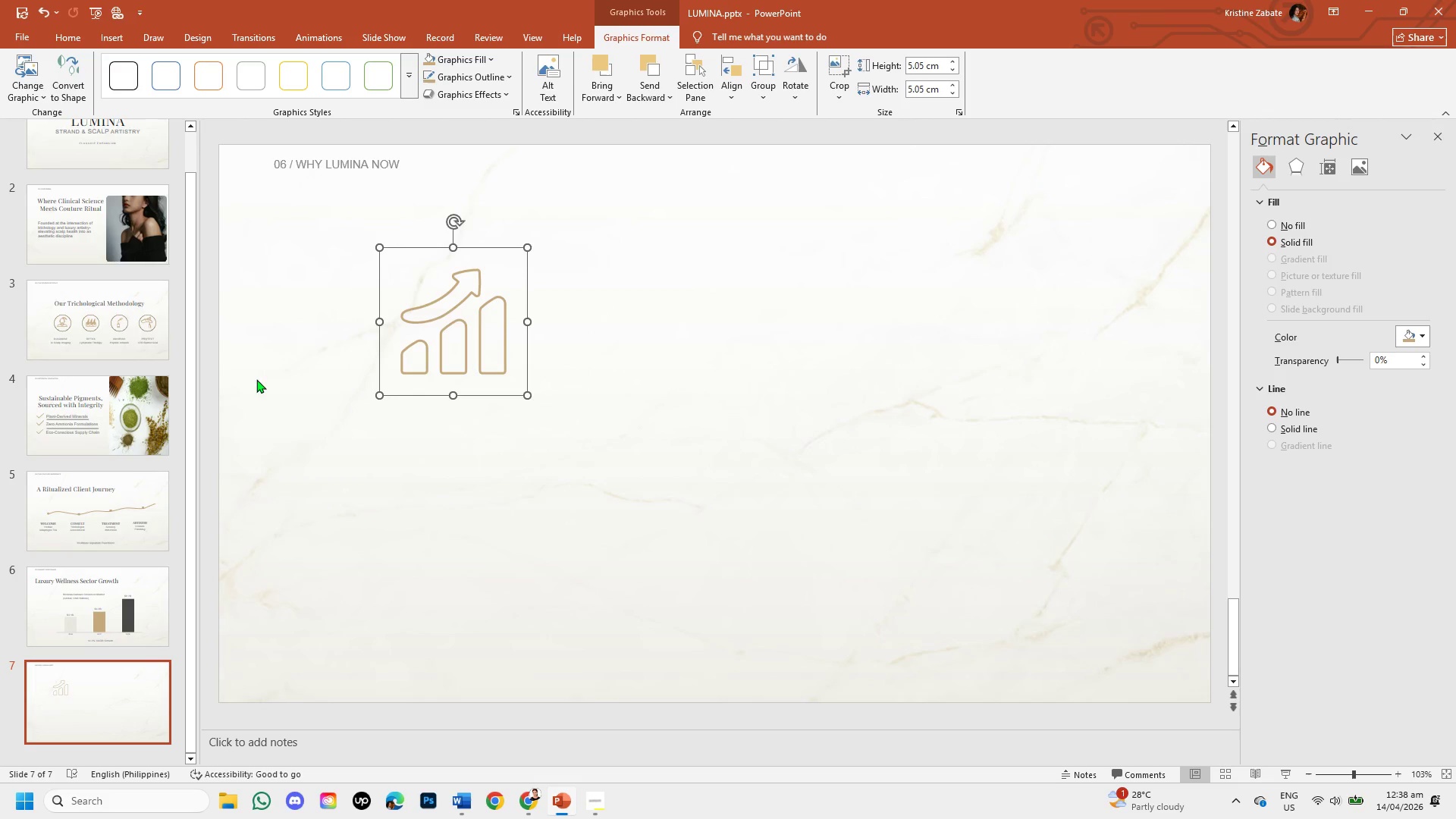 
left_click([67, 314])
 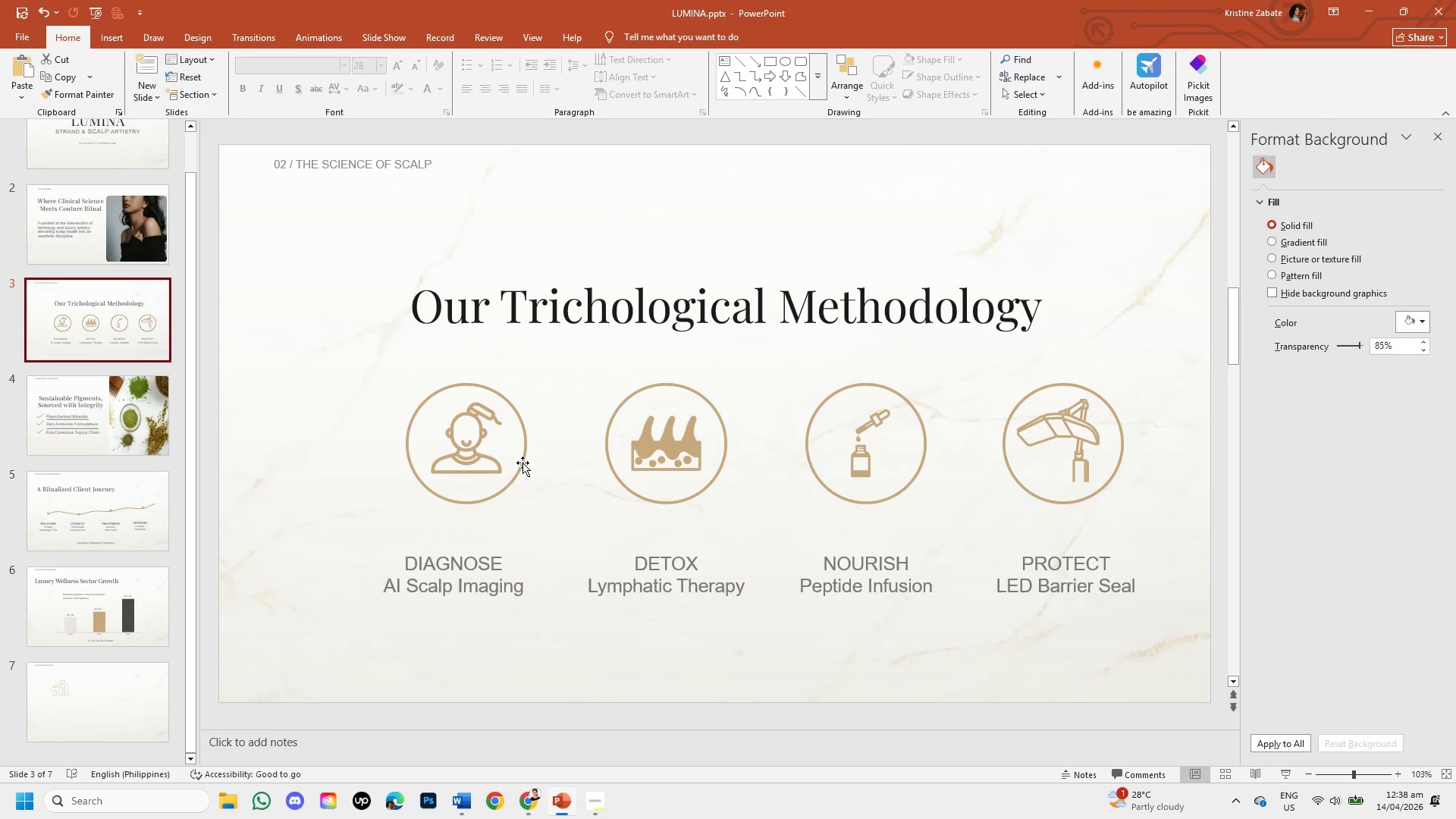 
left_click([519, 463])
 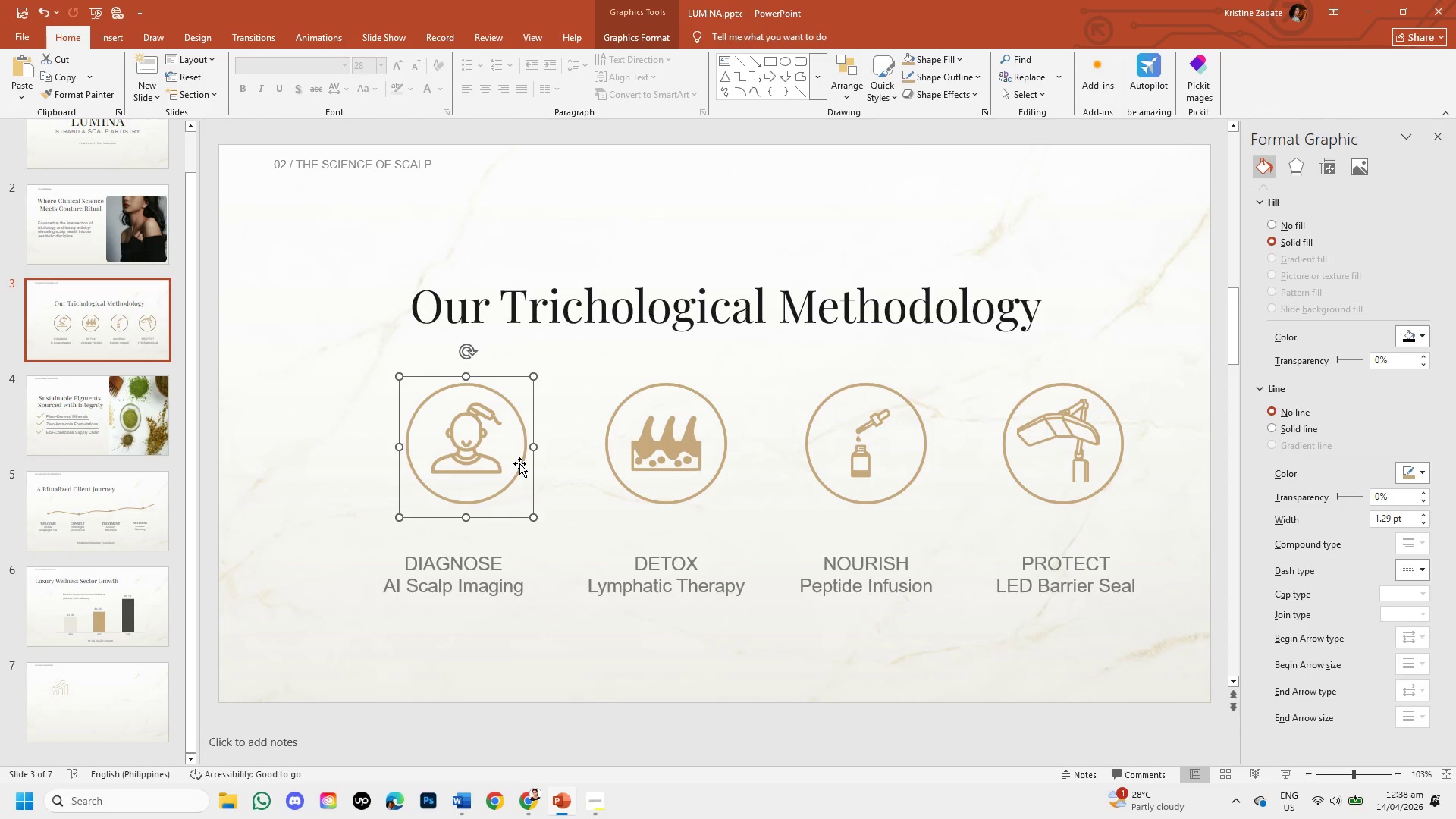 
key(Control+C)
 